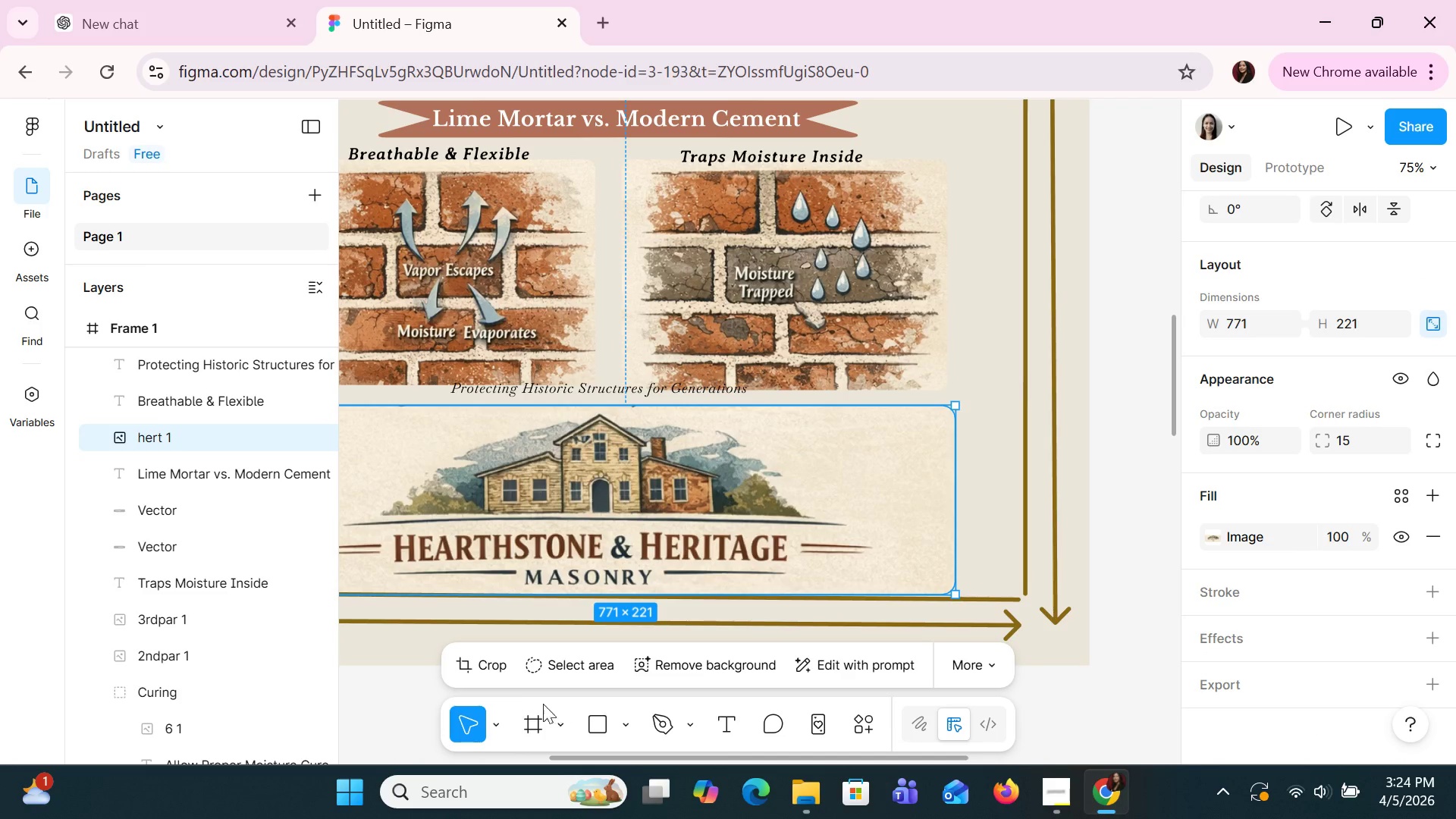 
left_click([491, 676])
 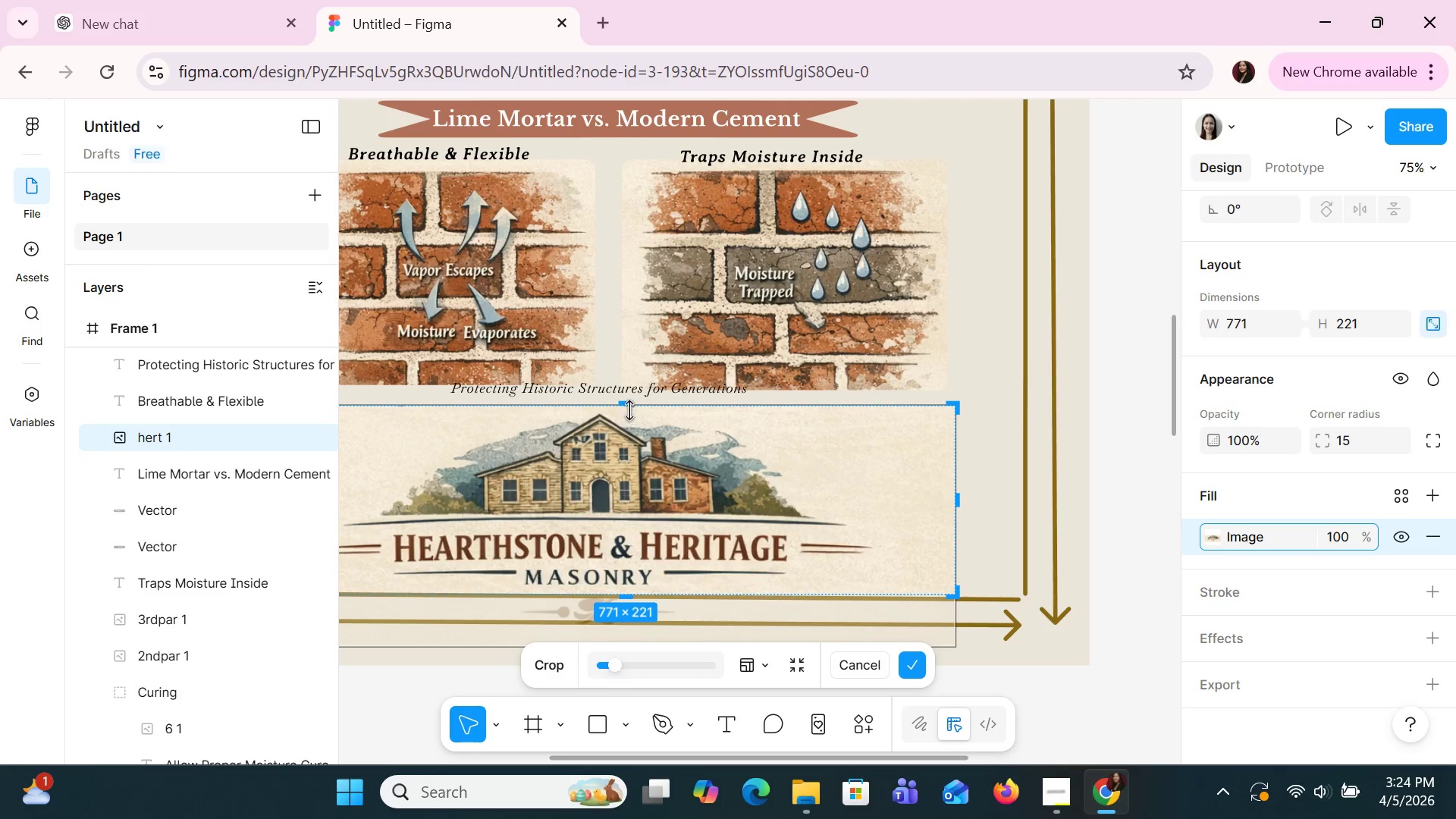 
left_click_drag(start_coordinate=[628, 407], to_coordinate=[622, 410])
 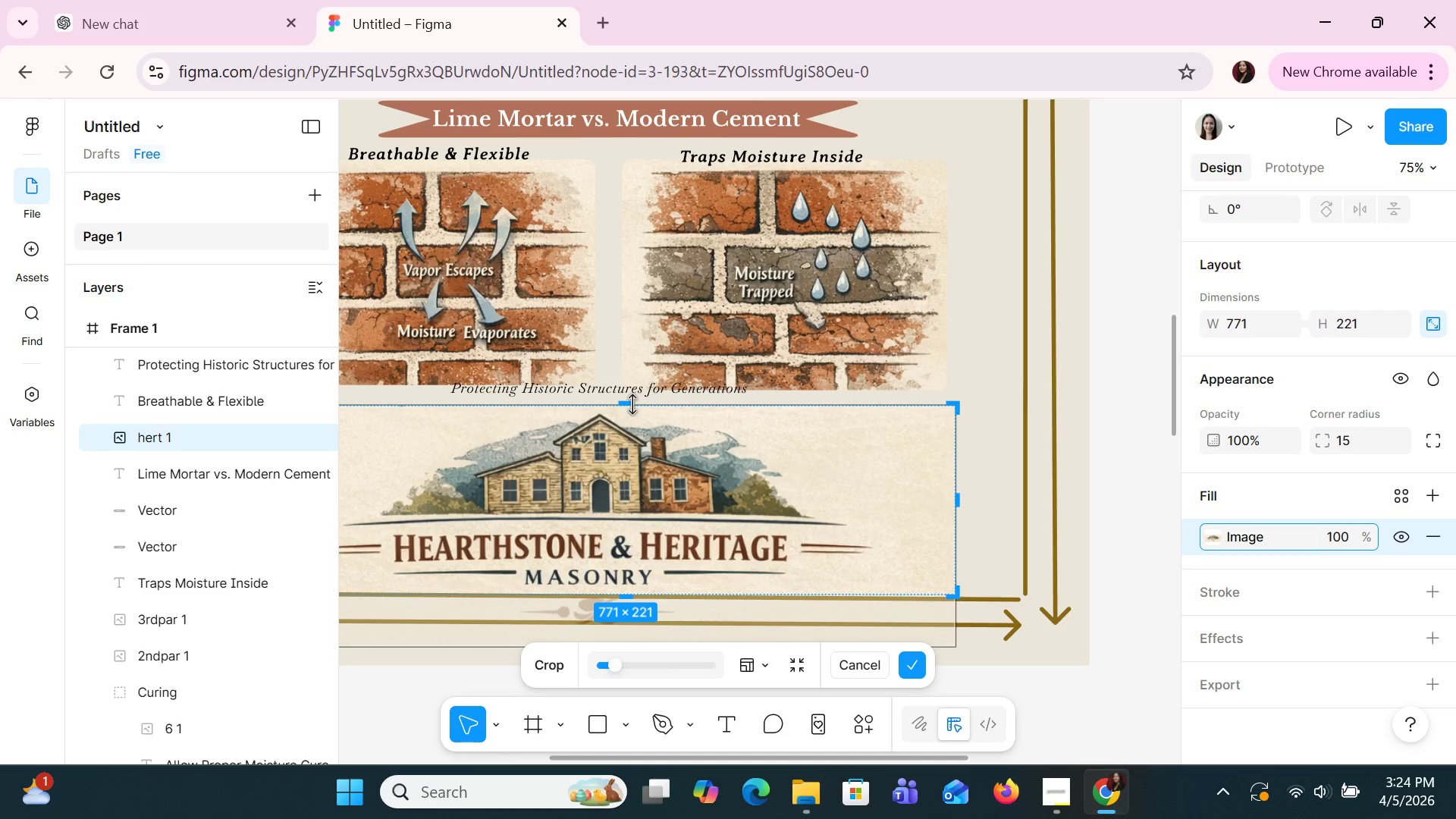 
left_click_drag(start_coordinate=[629, 404], to_coordinate=[623, 412])
 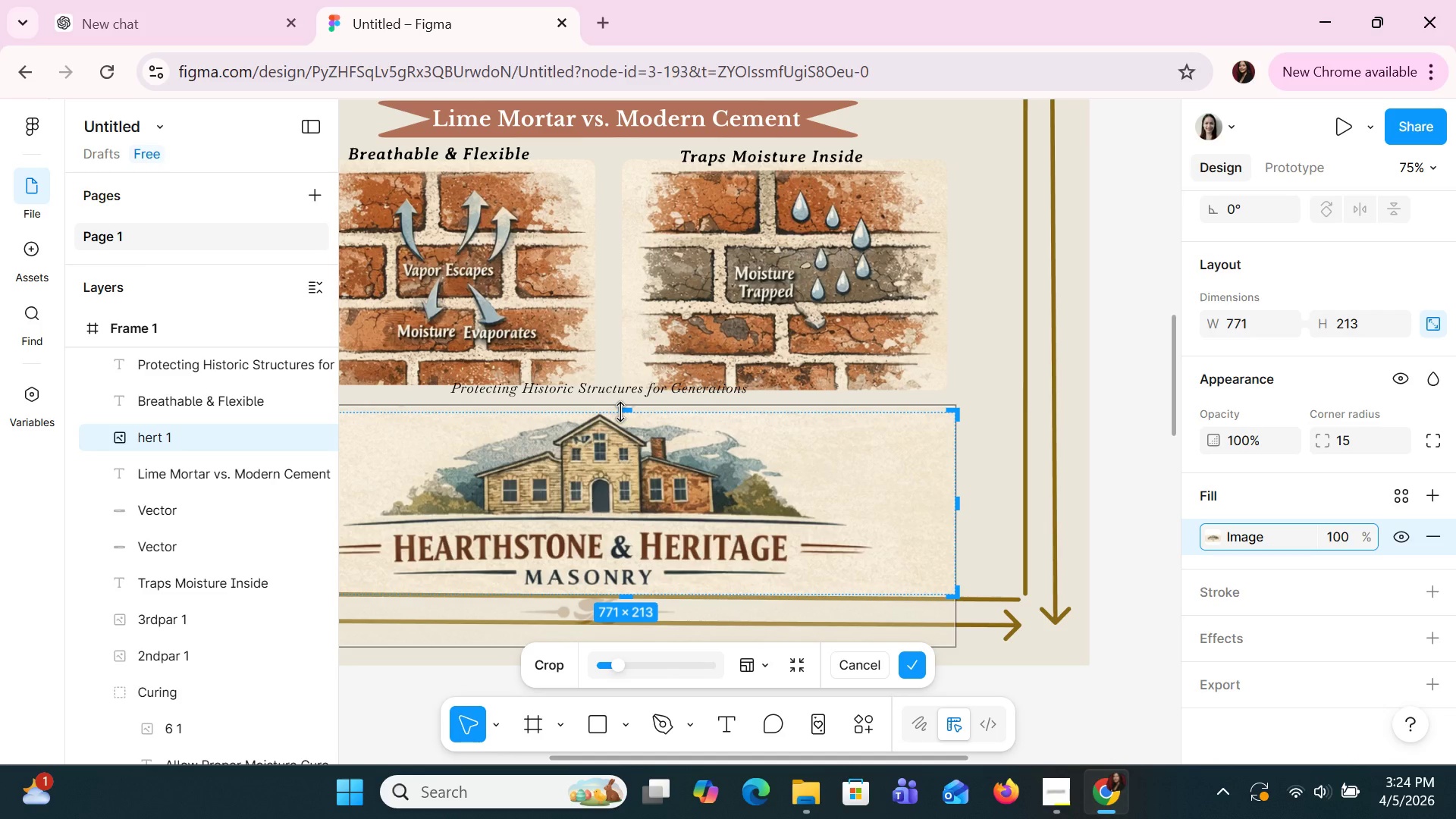 
key(Enter)
 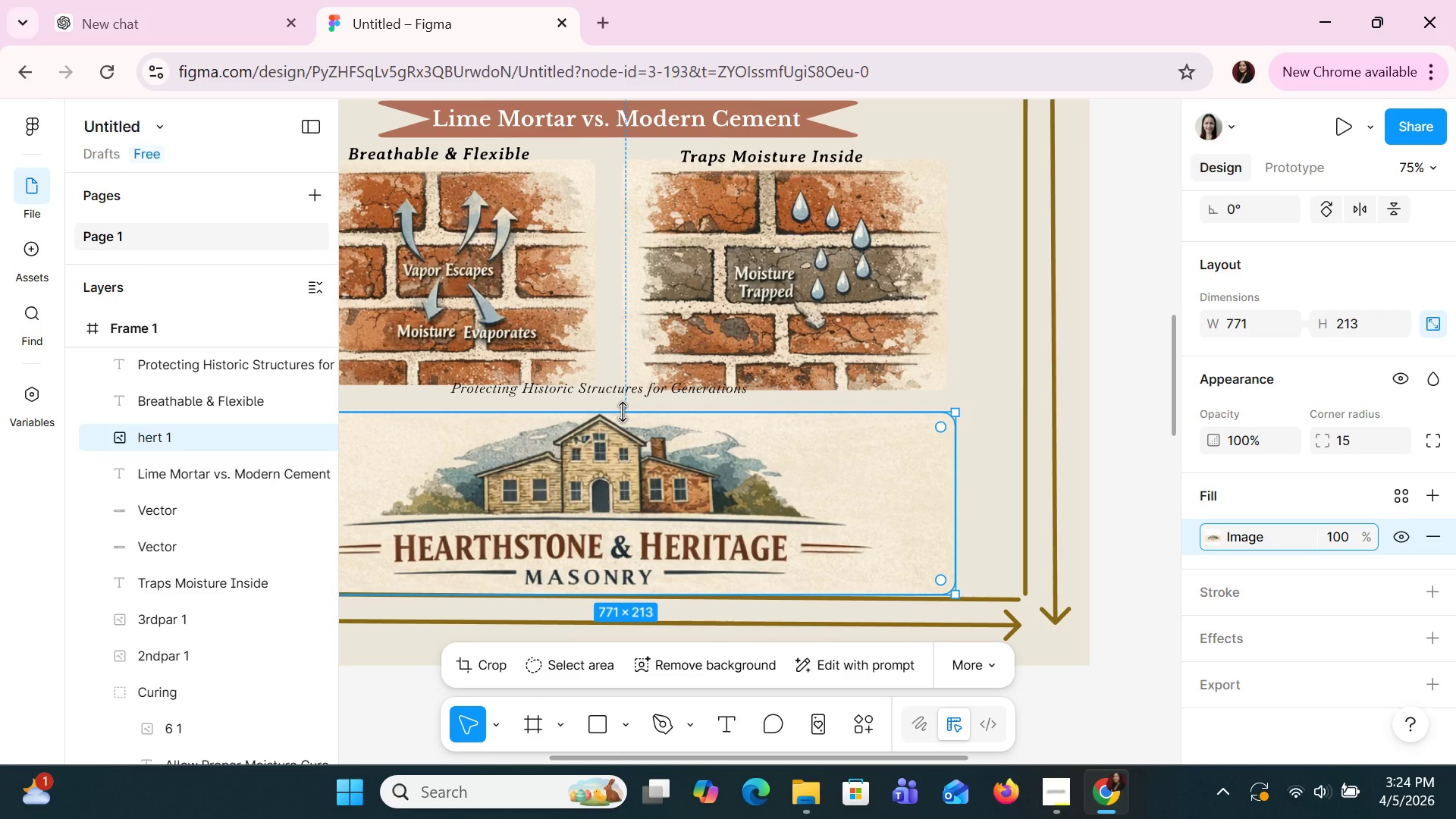 
key(ArrowUp)
 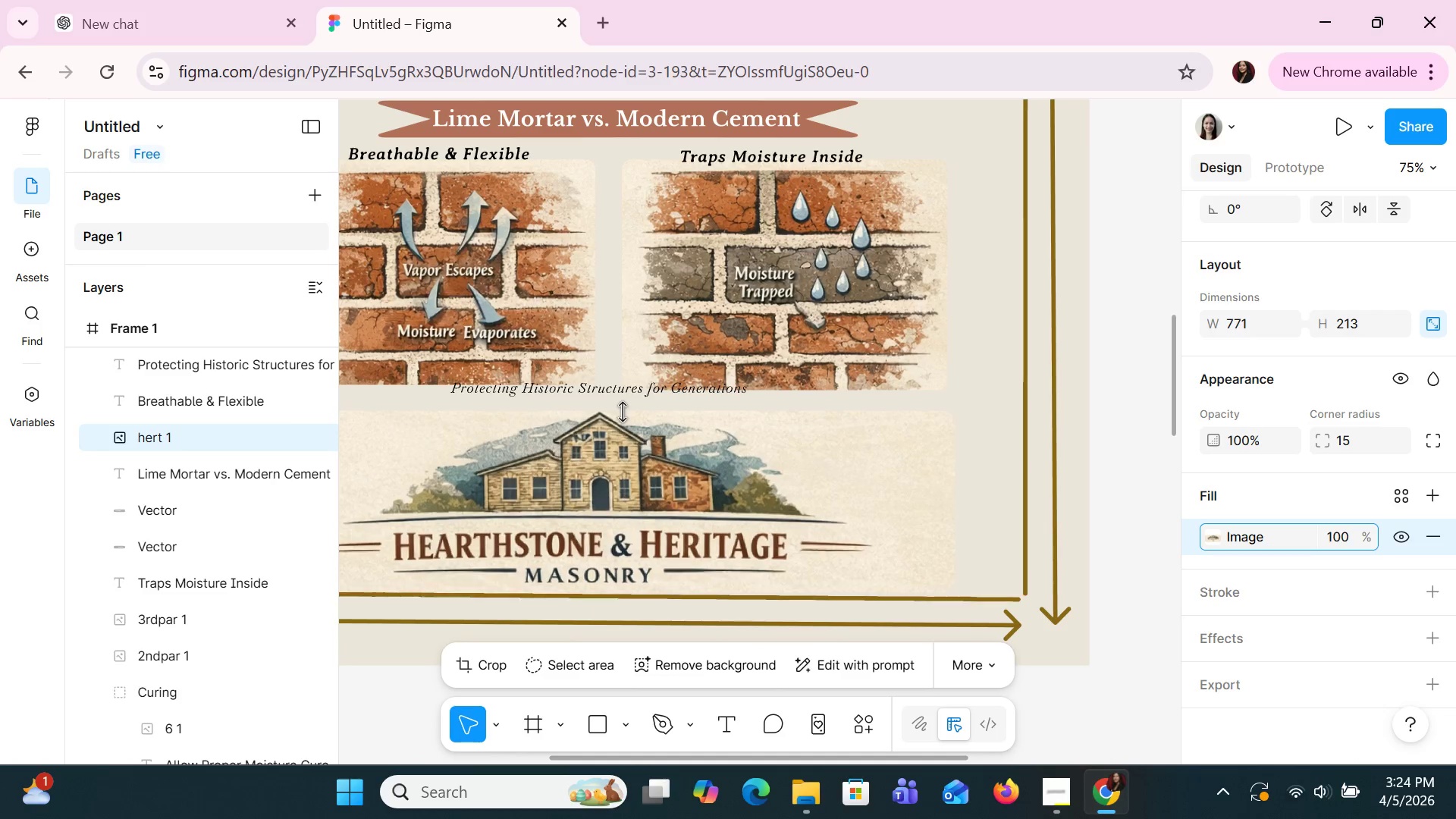 
key(ArrowUp)
 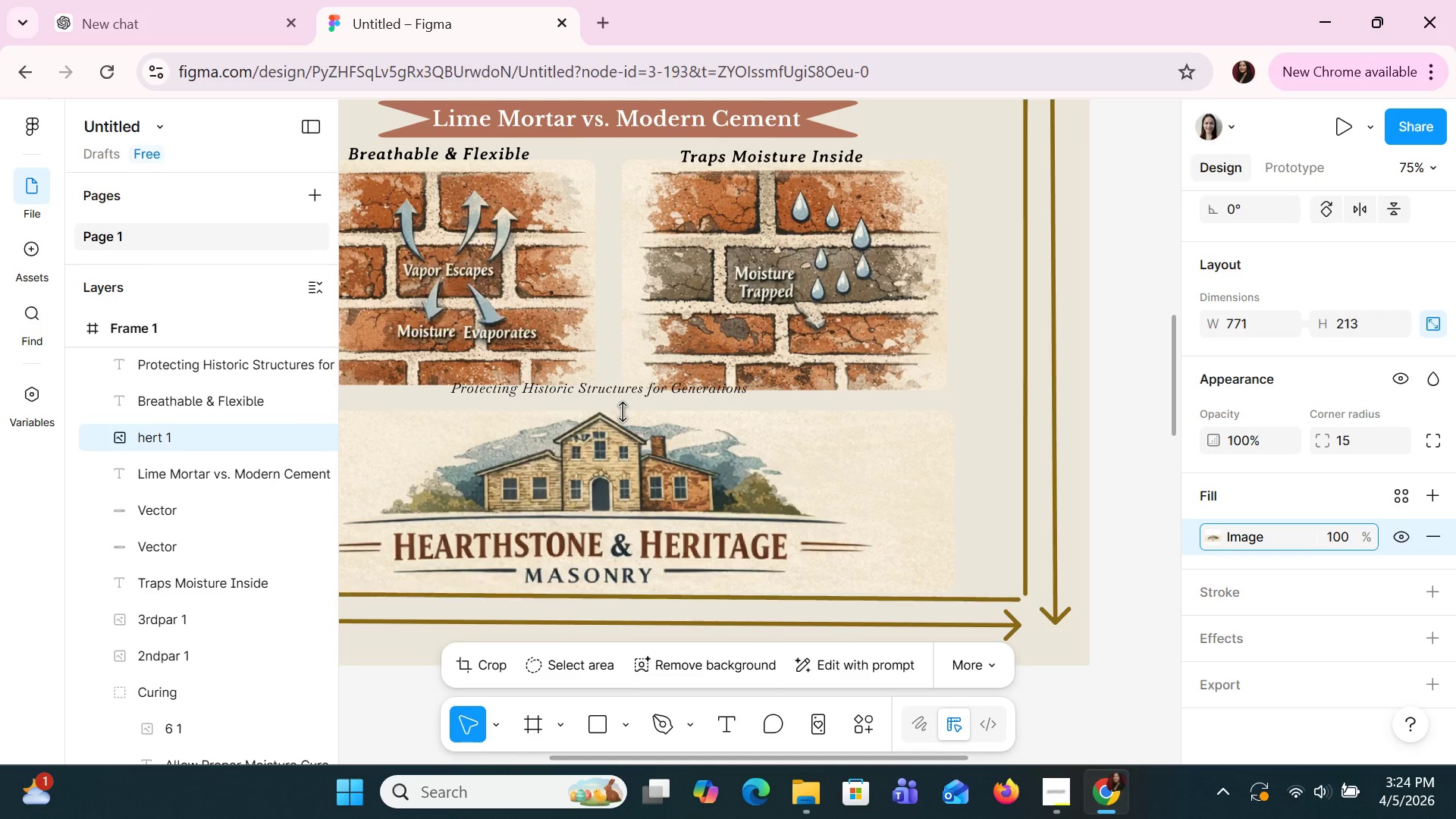 
key(ArrowUp)
 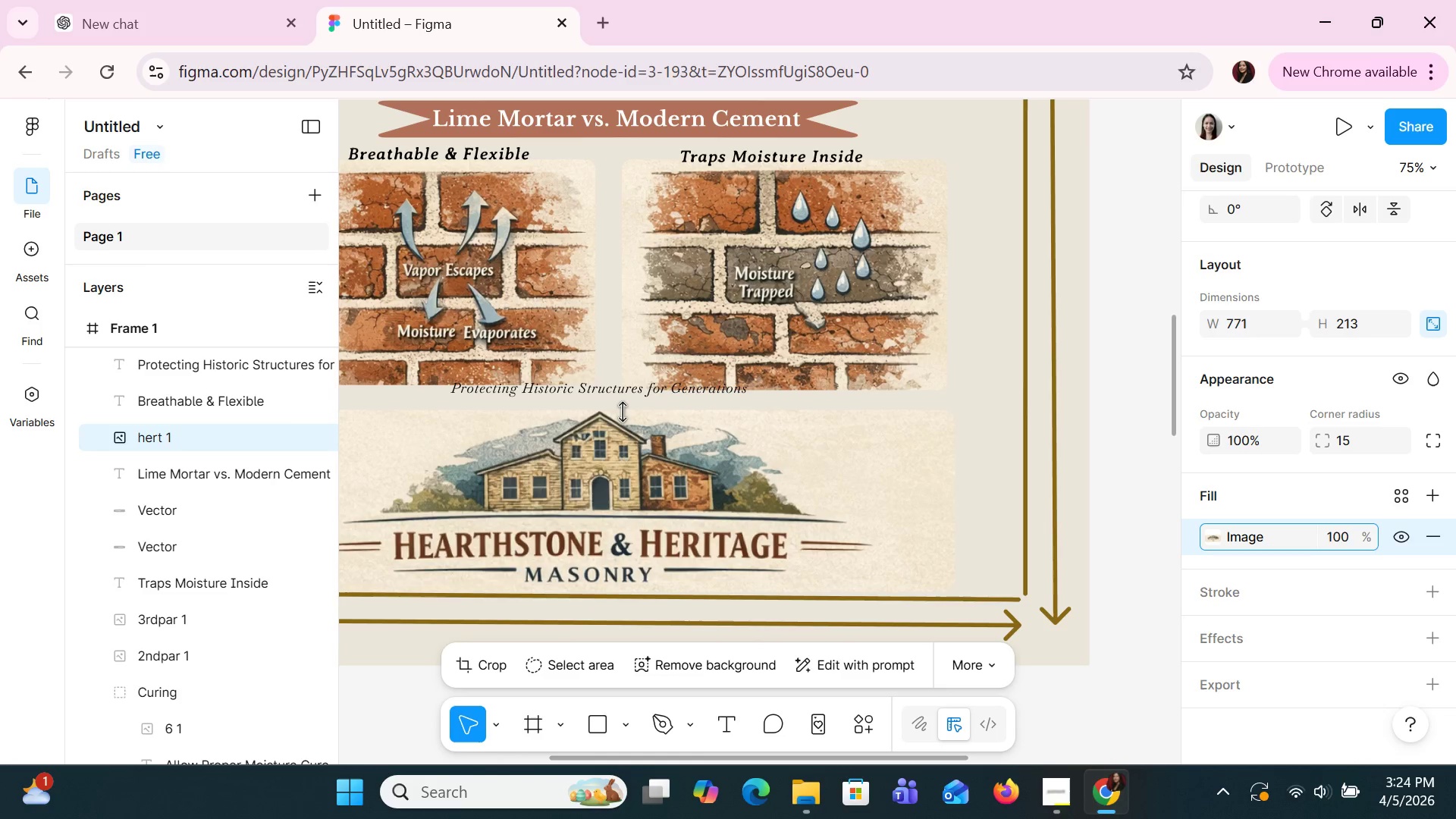 
key(ArrowUp)
 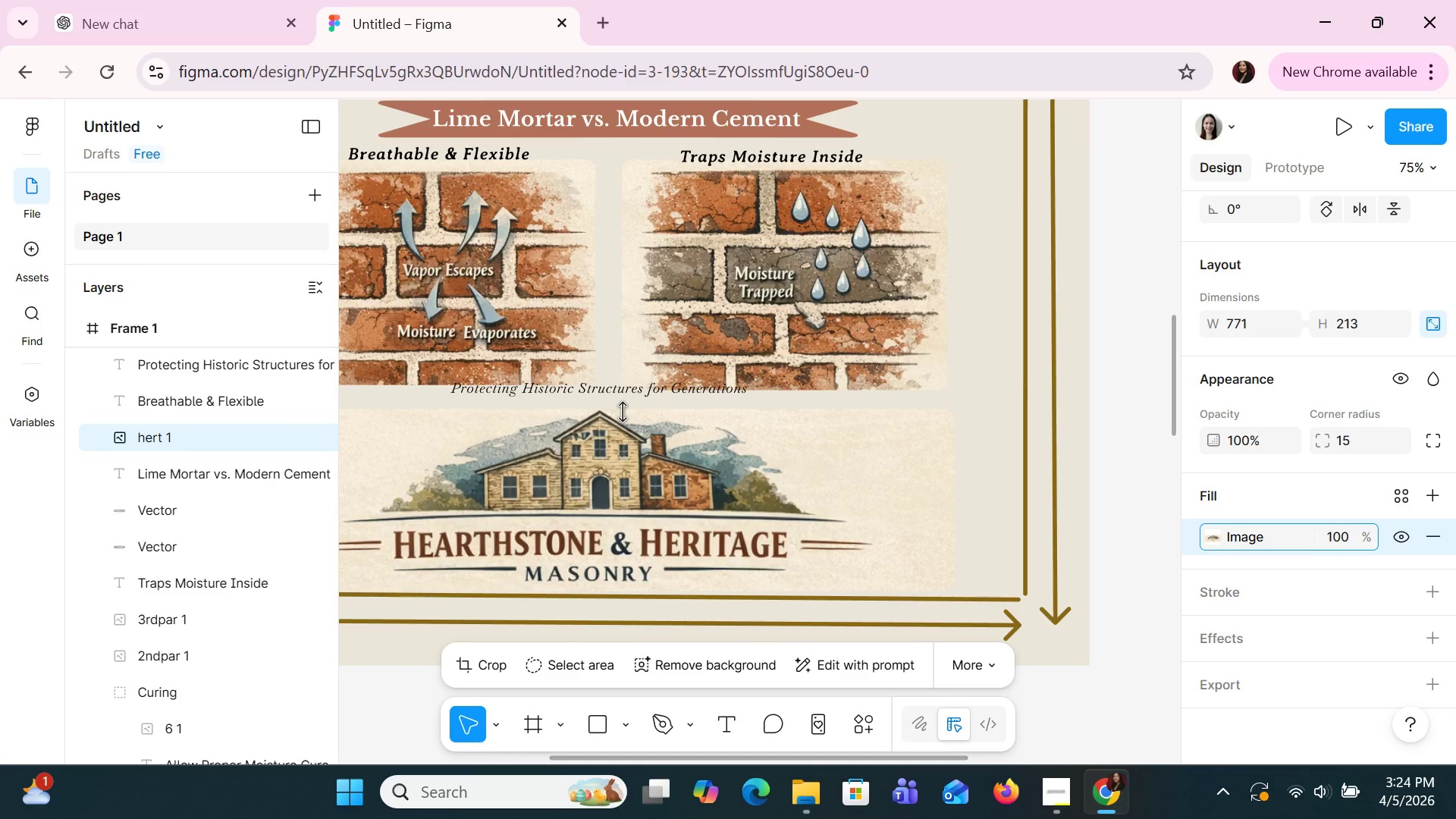 
key(ArrowRight)
 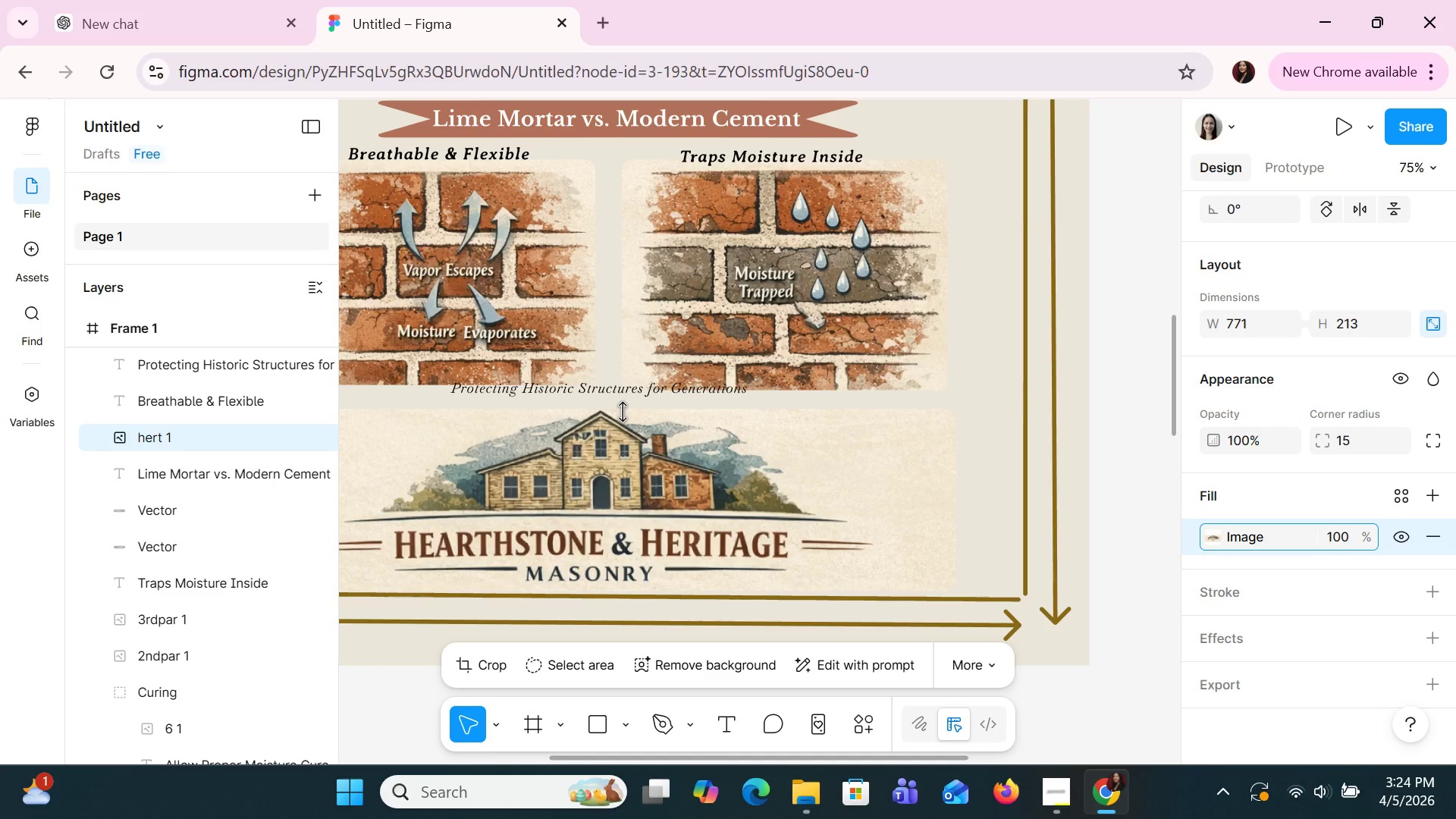 
key(ArrowRight)
 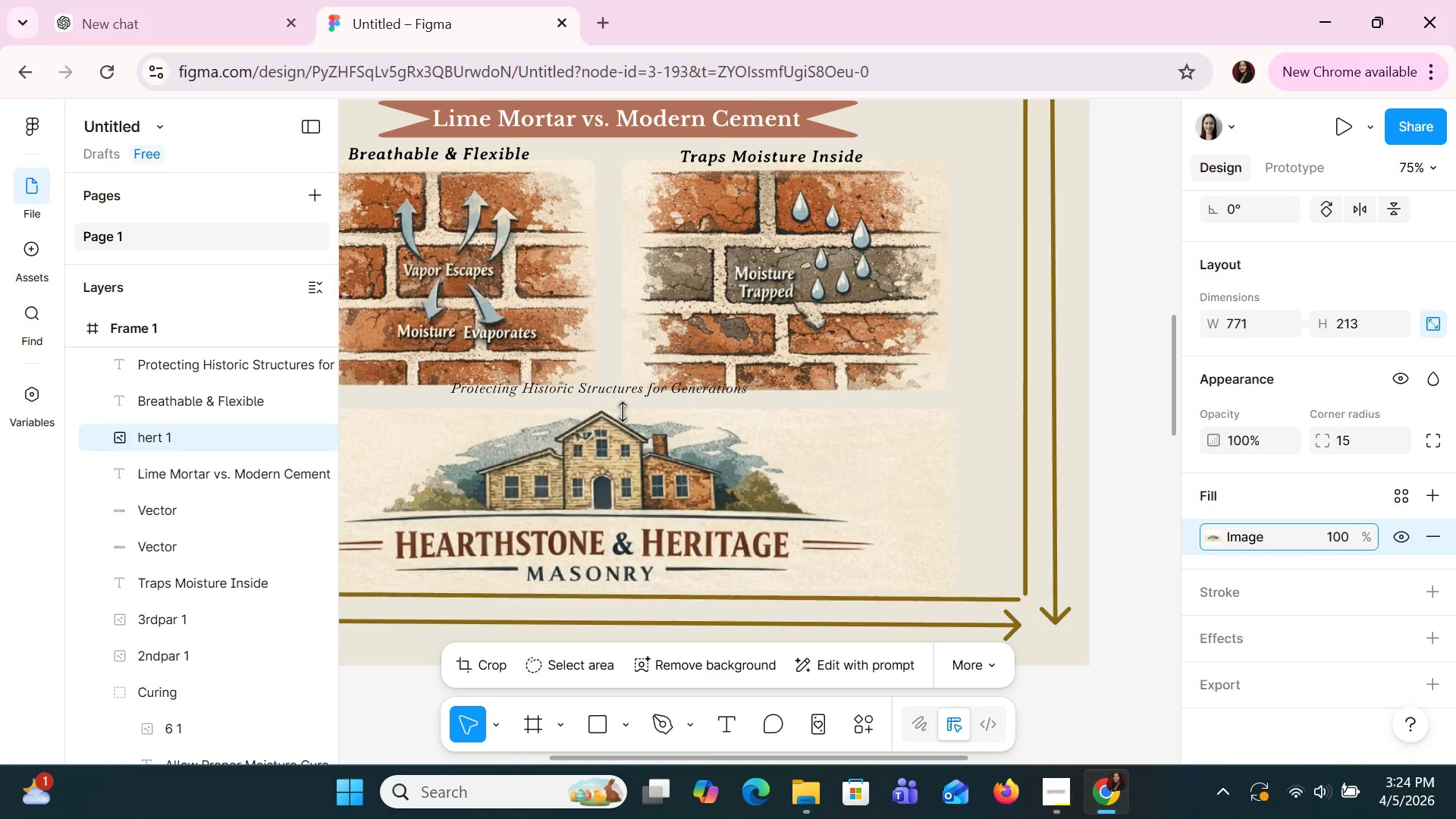 
key(ArrowRight)
 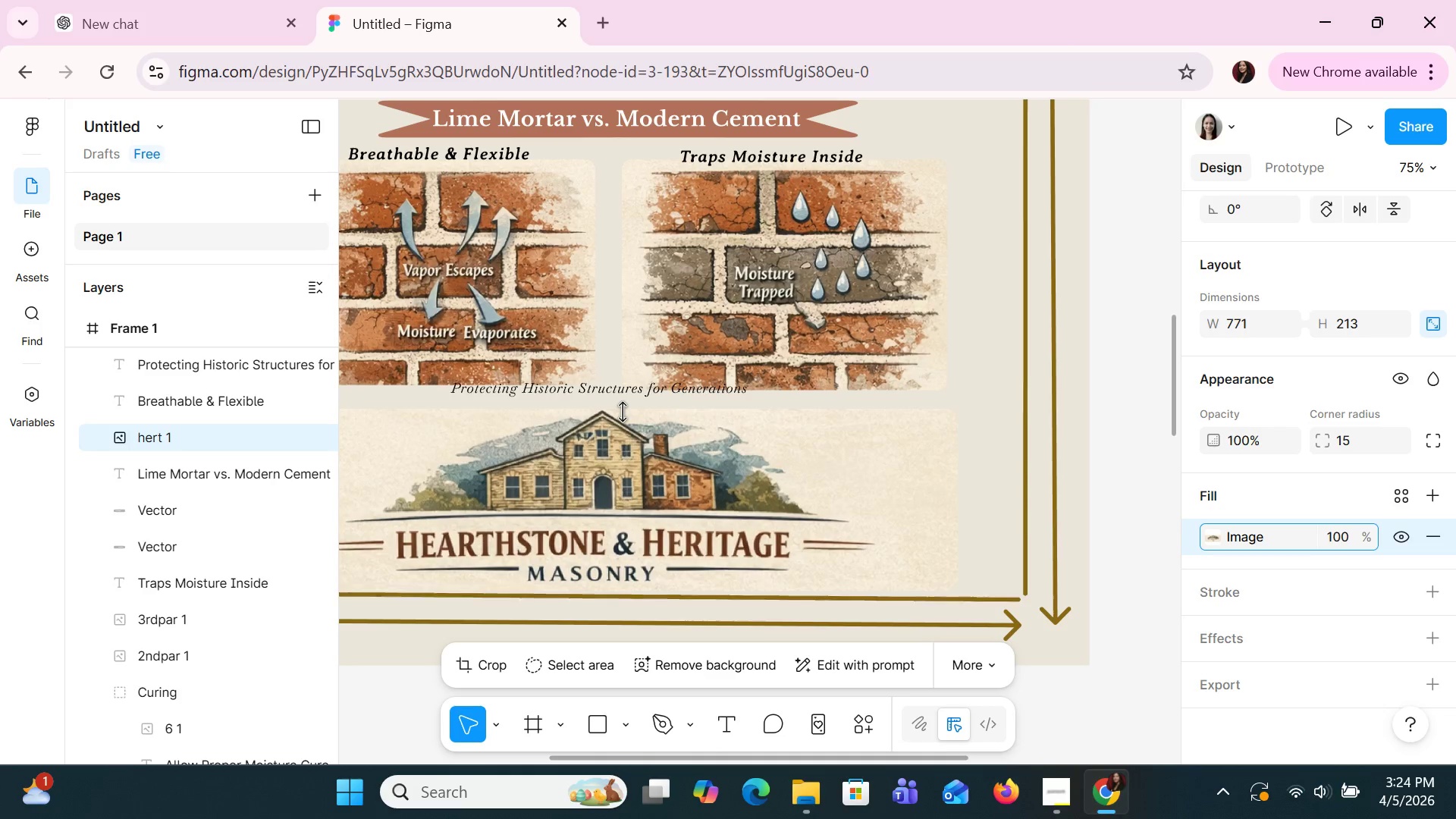 
key(ArrowRight)
 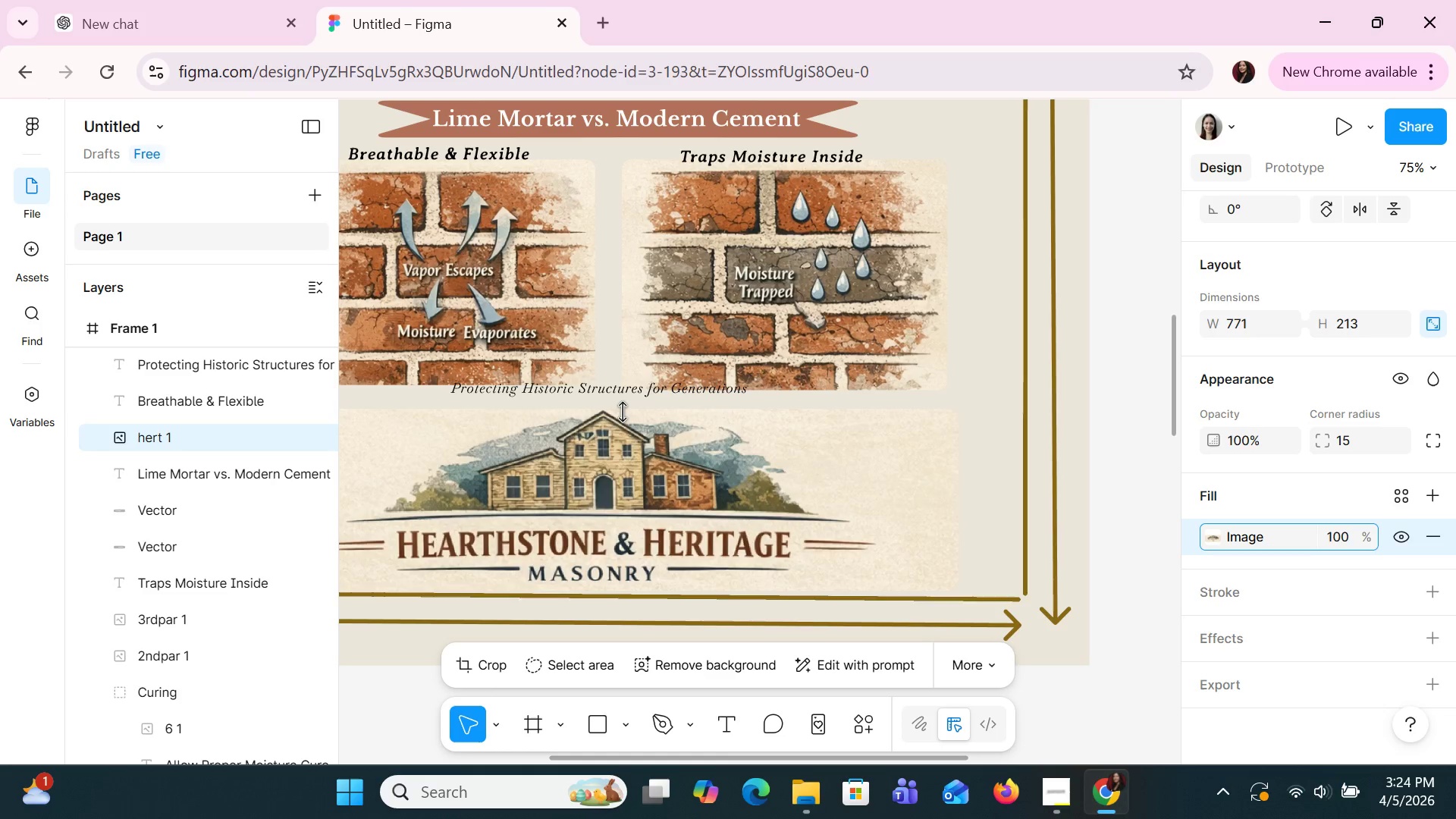 
key(ArrowRight)
 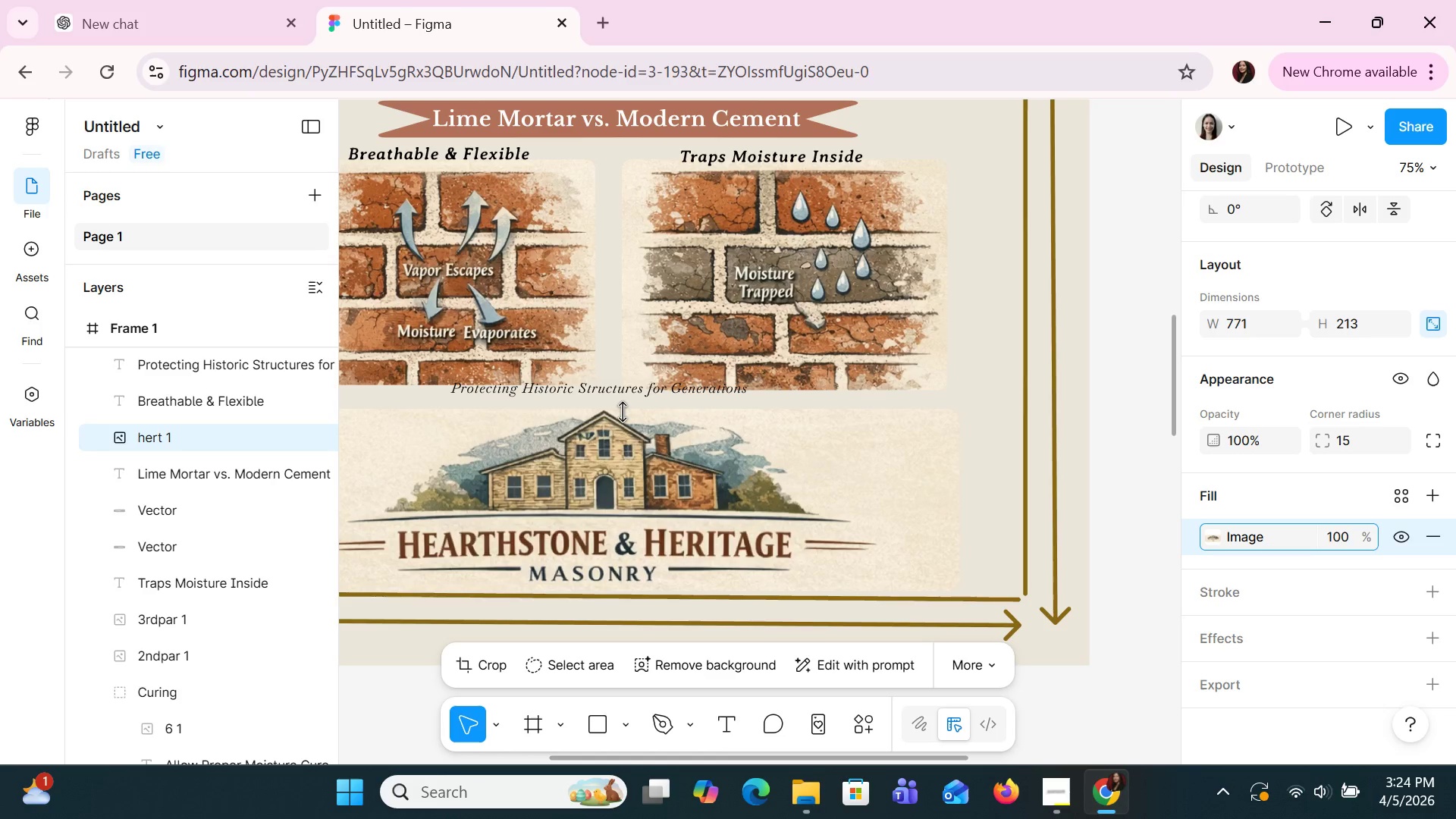 
key(ArrowRight)
 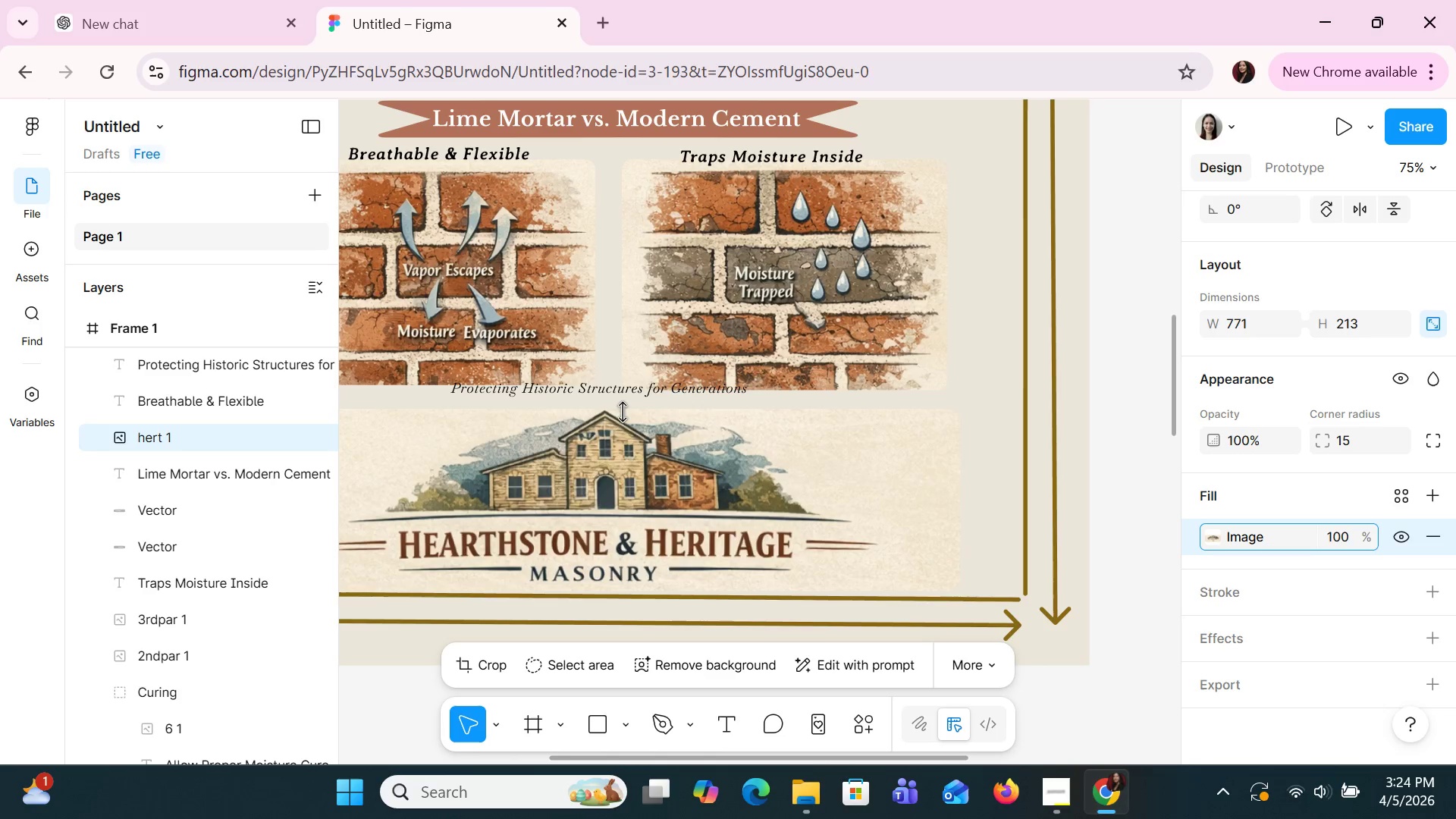 
key(ArrowRight)
 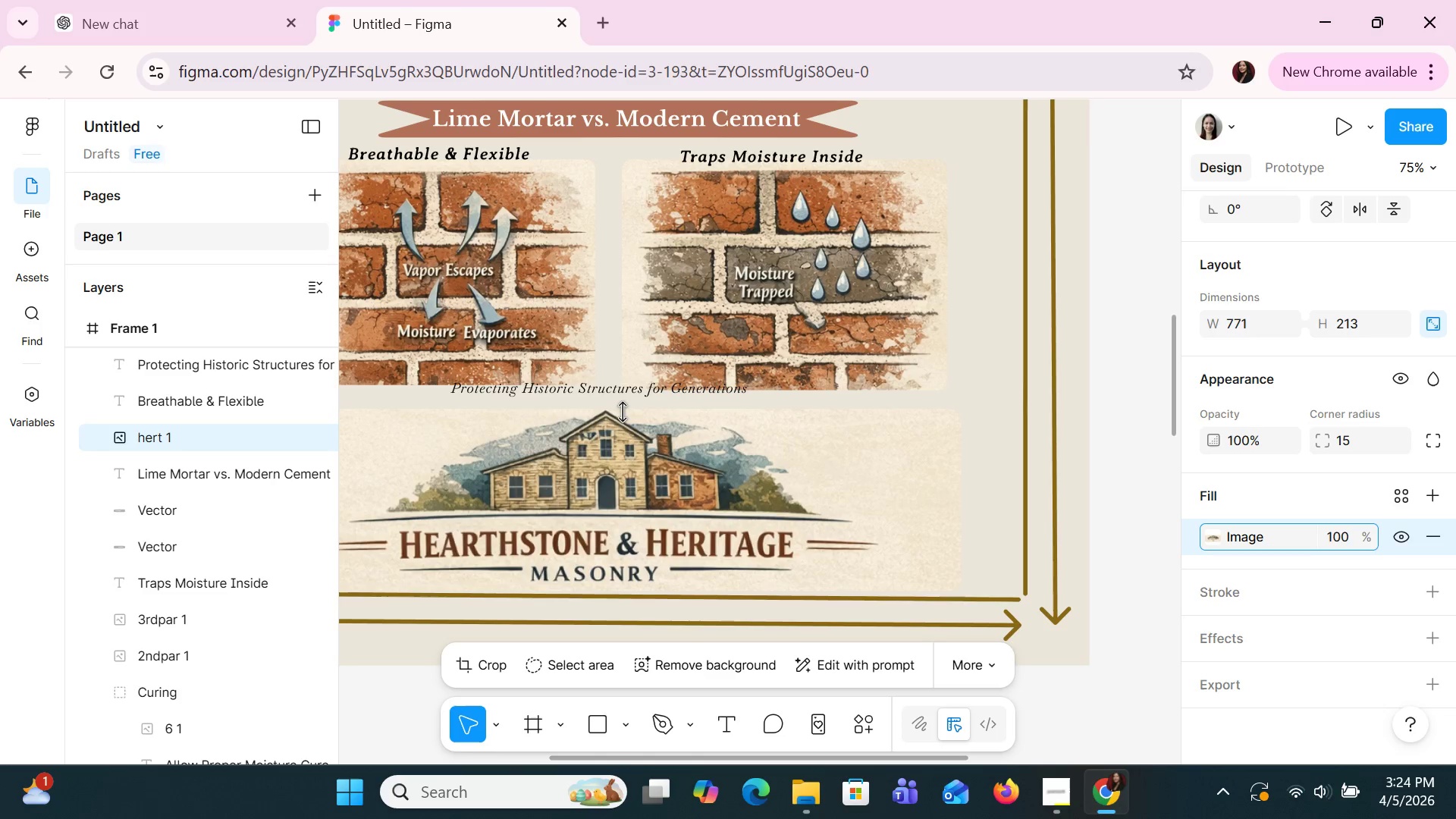 
key(ArrowRight)
 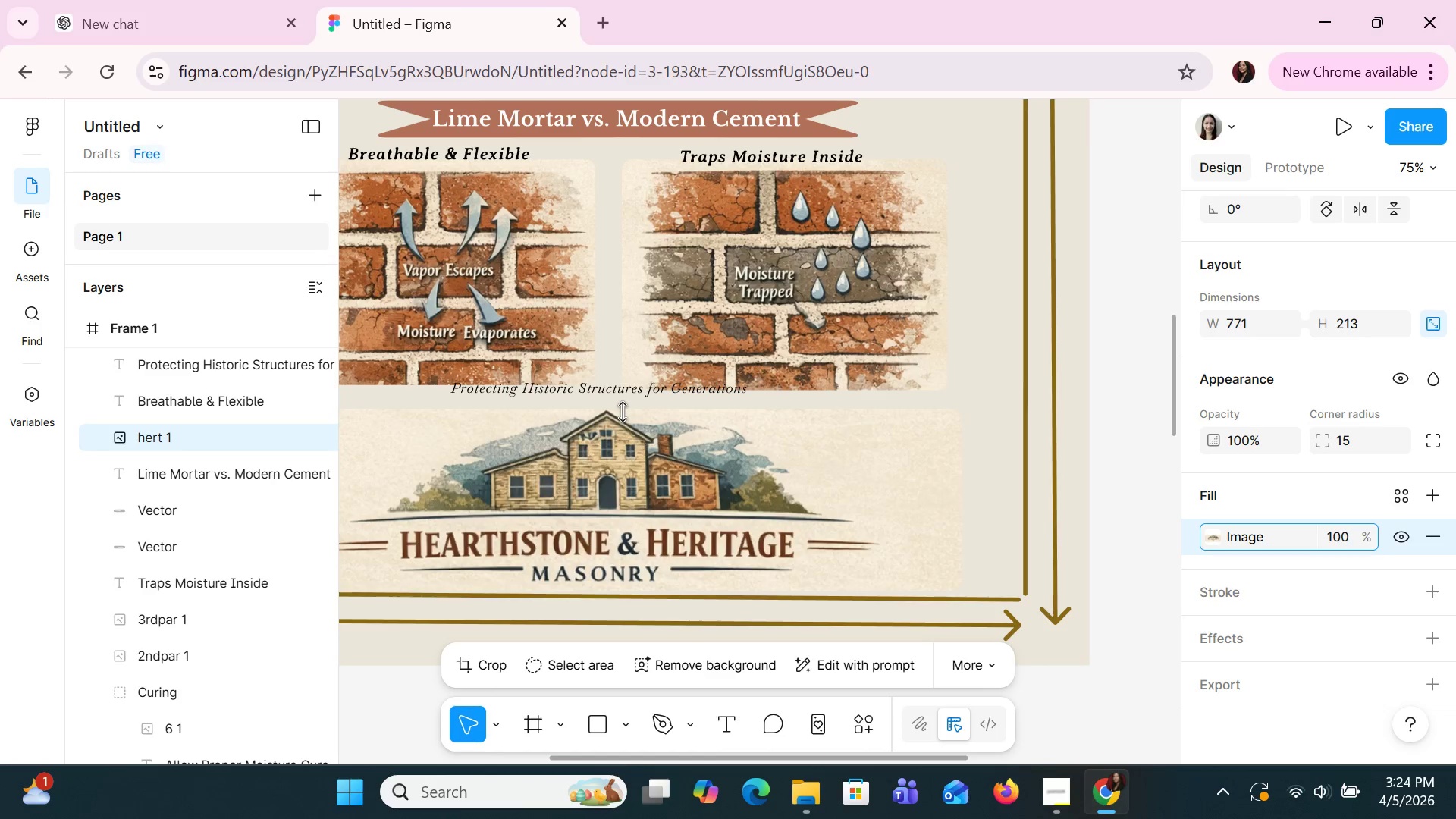 
key(ArrowUp)
 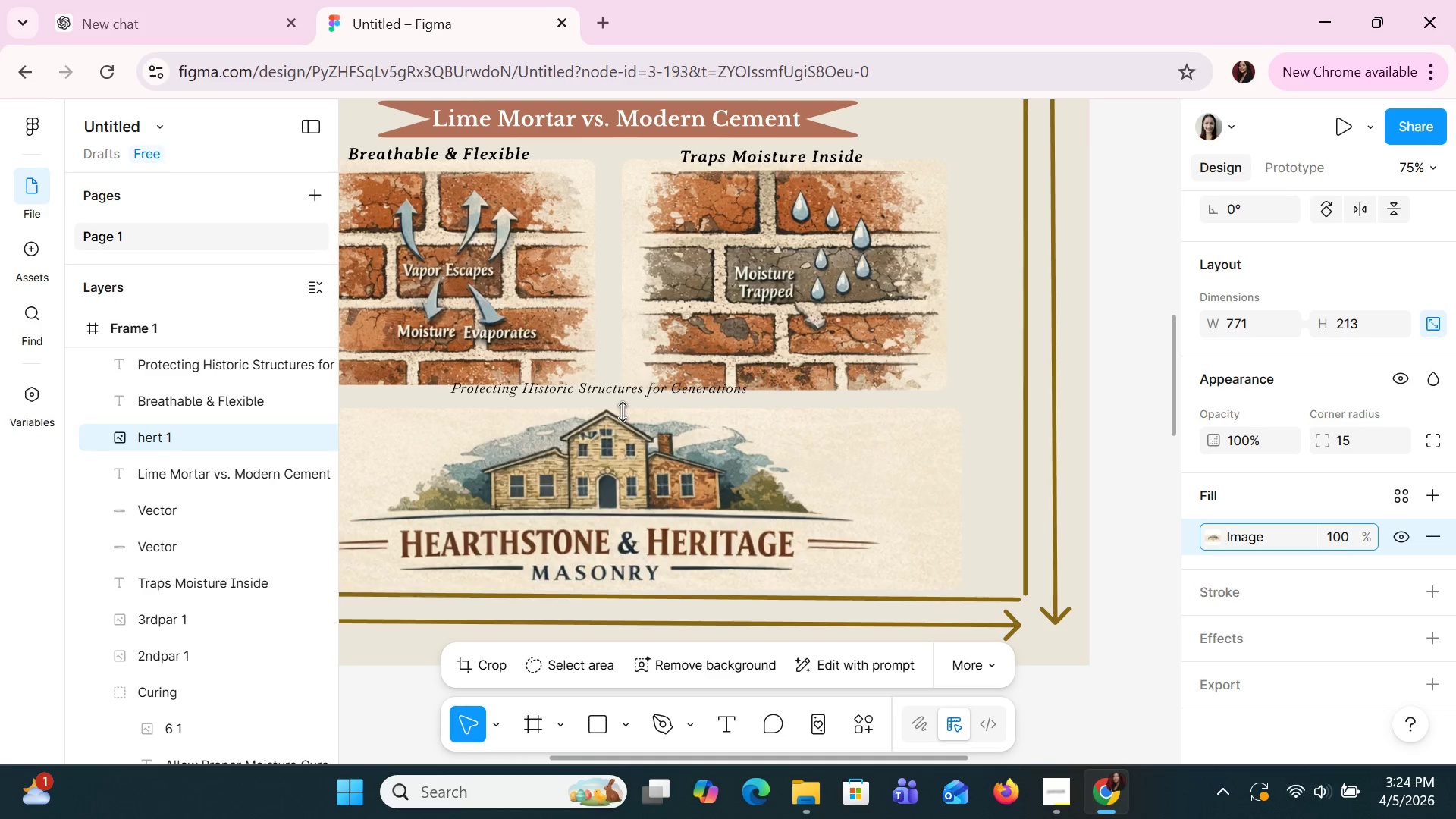 
key(ArrowUp)
 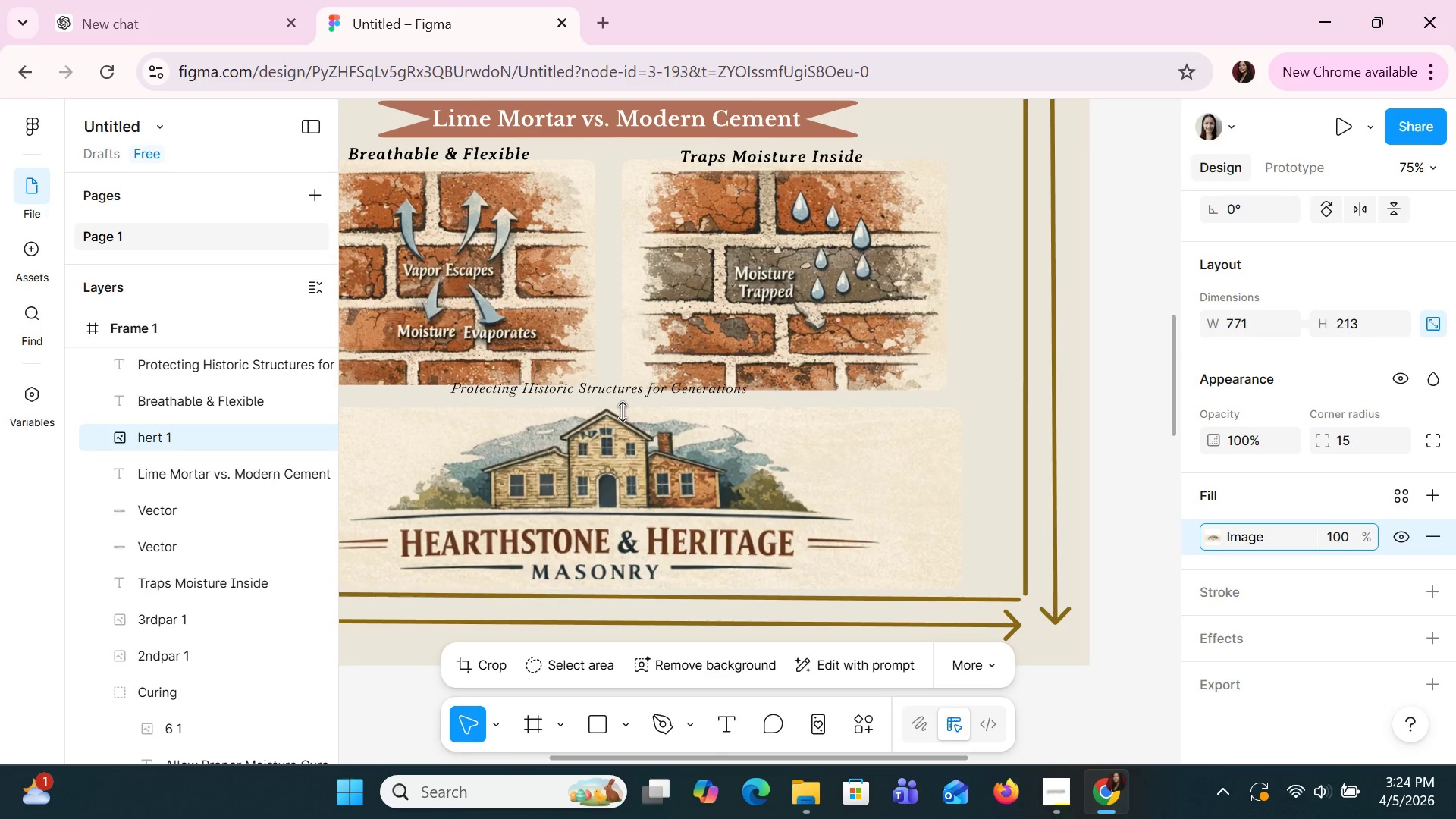 
key(ArrowDown)
 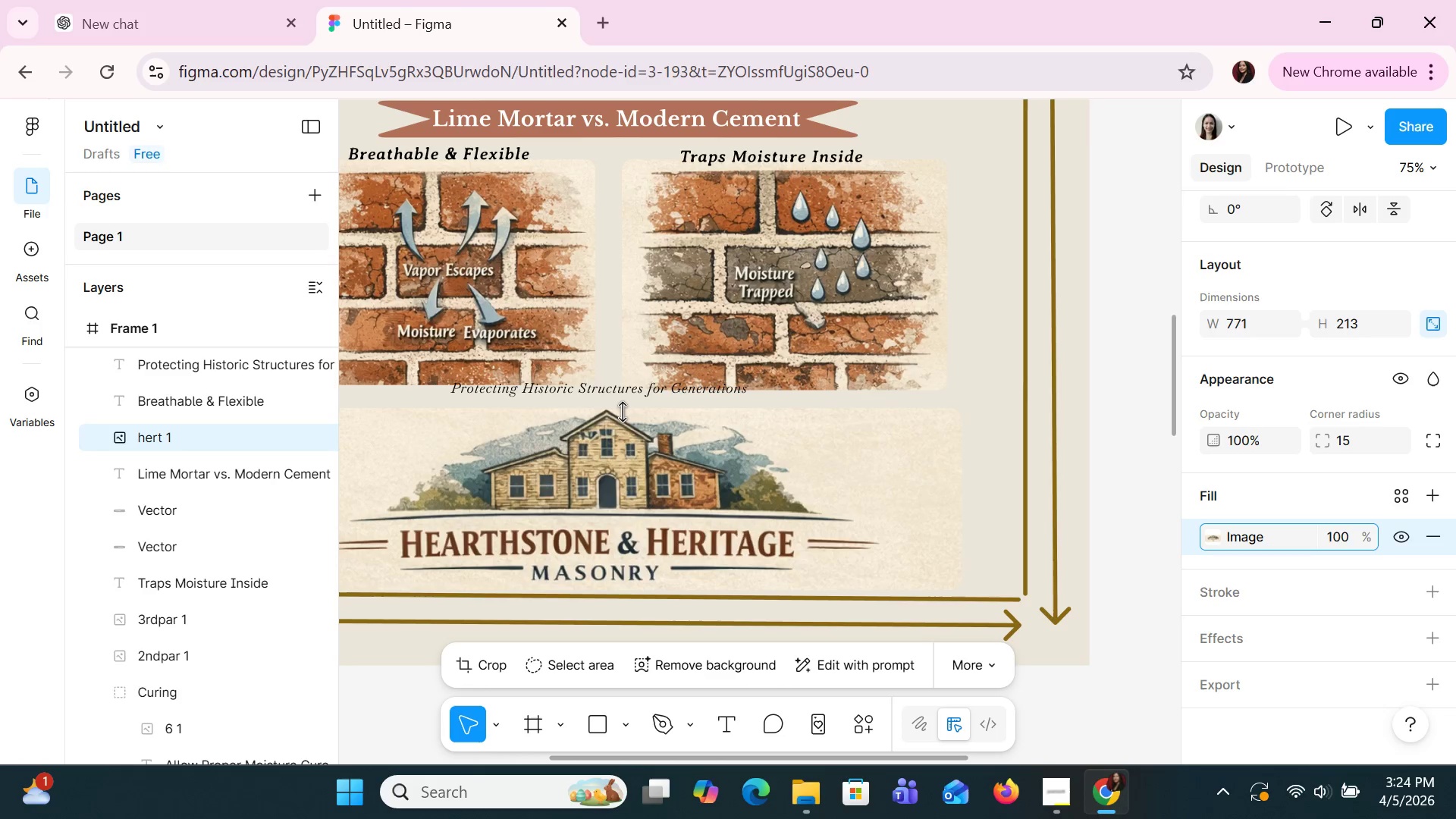 
key(ArrowDown)
 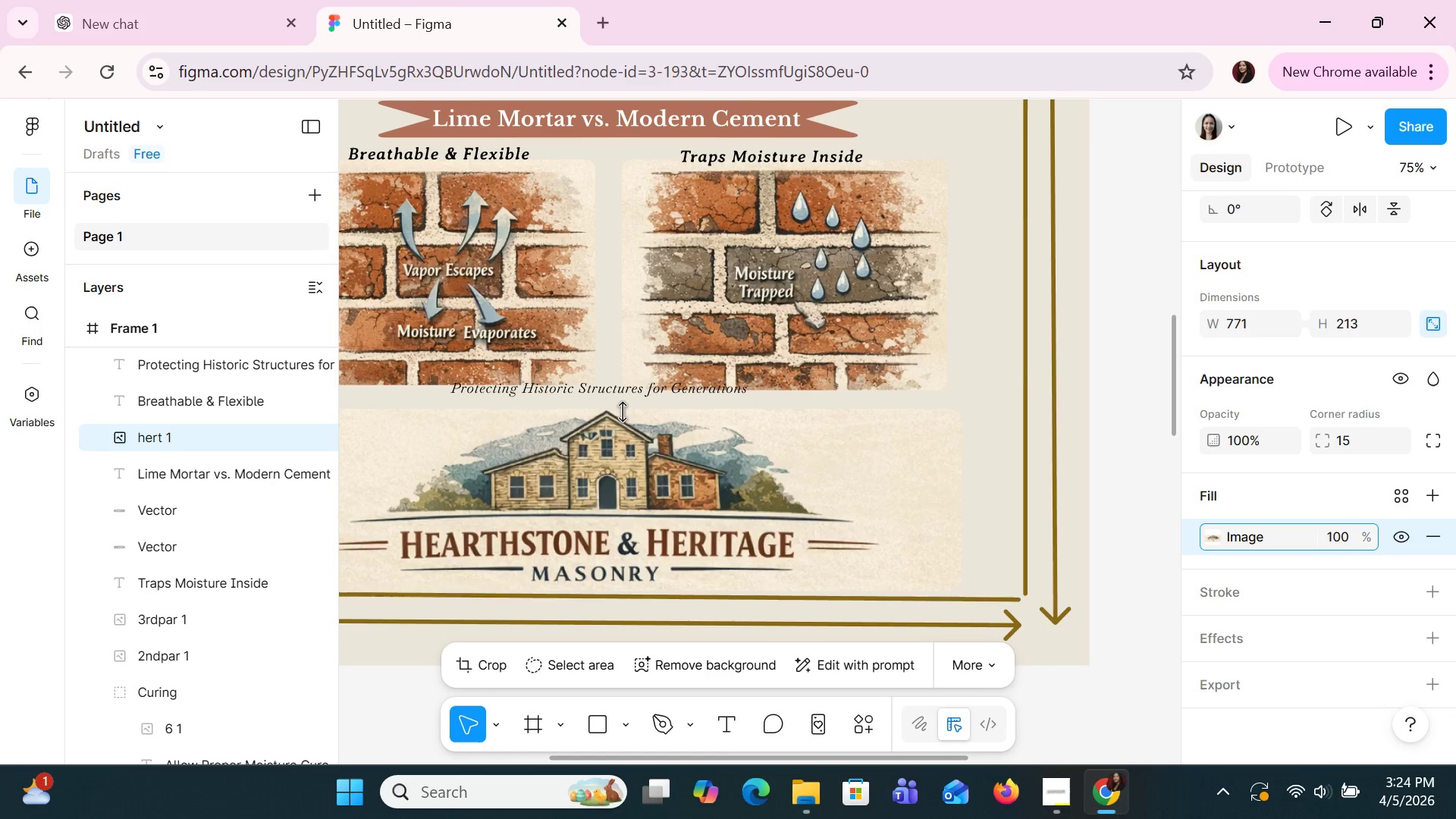 
key(ArrowDown)
 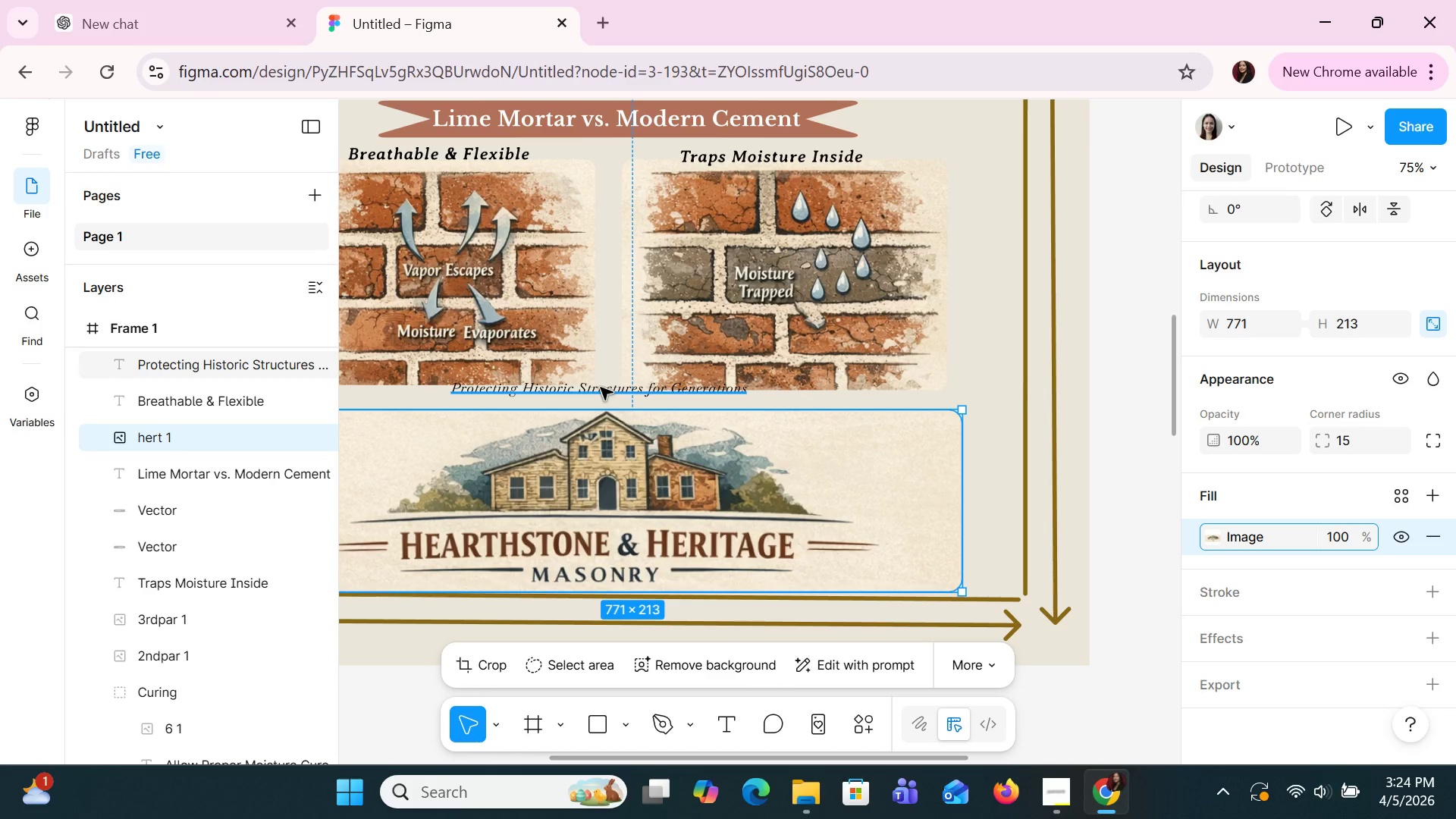 
left_click([601, 388])
 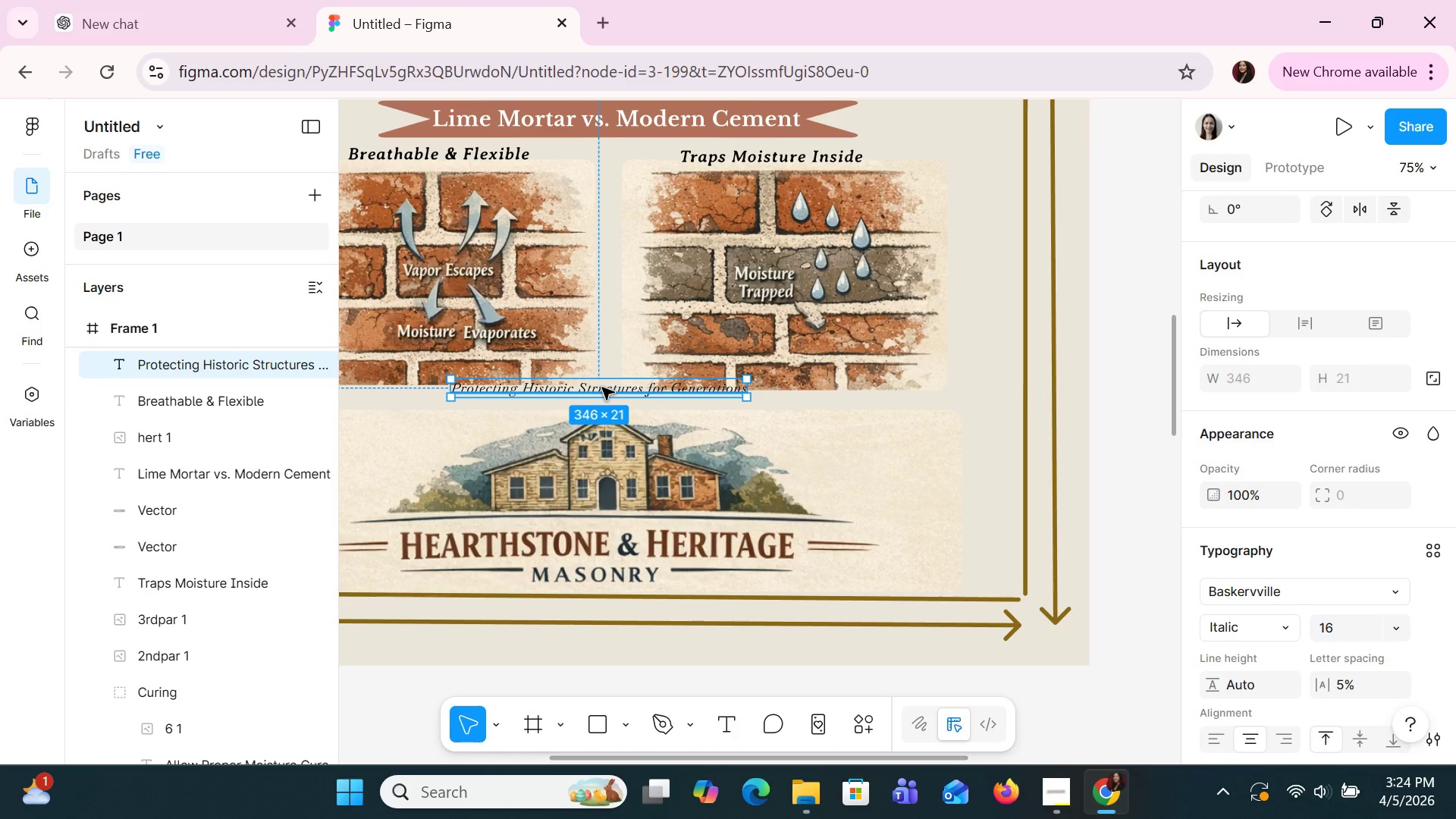 
key(ArrowDown)
 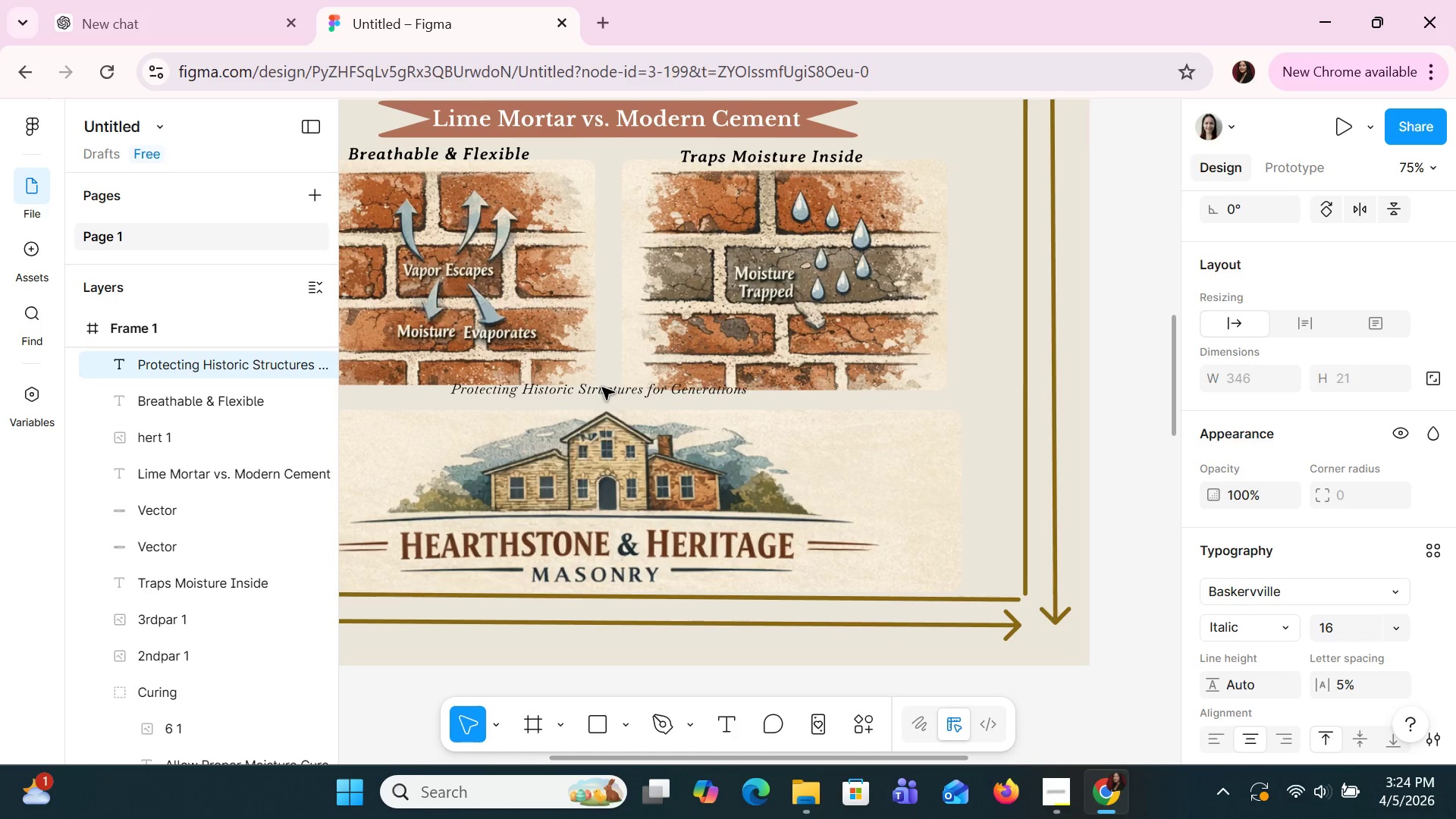 
key(ArrowDown)
 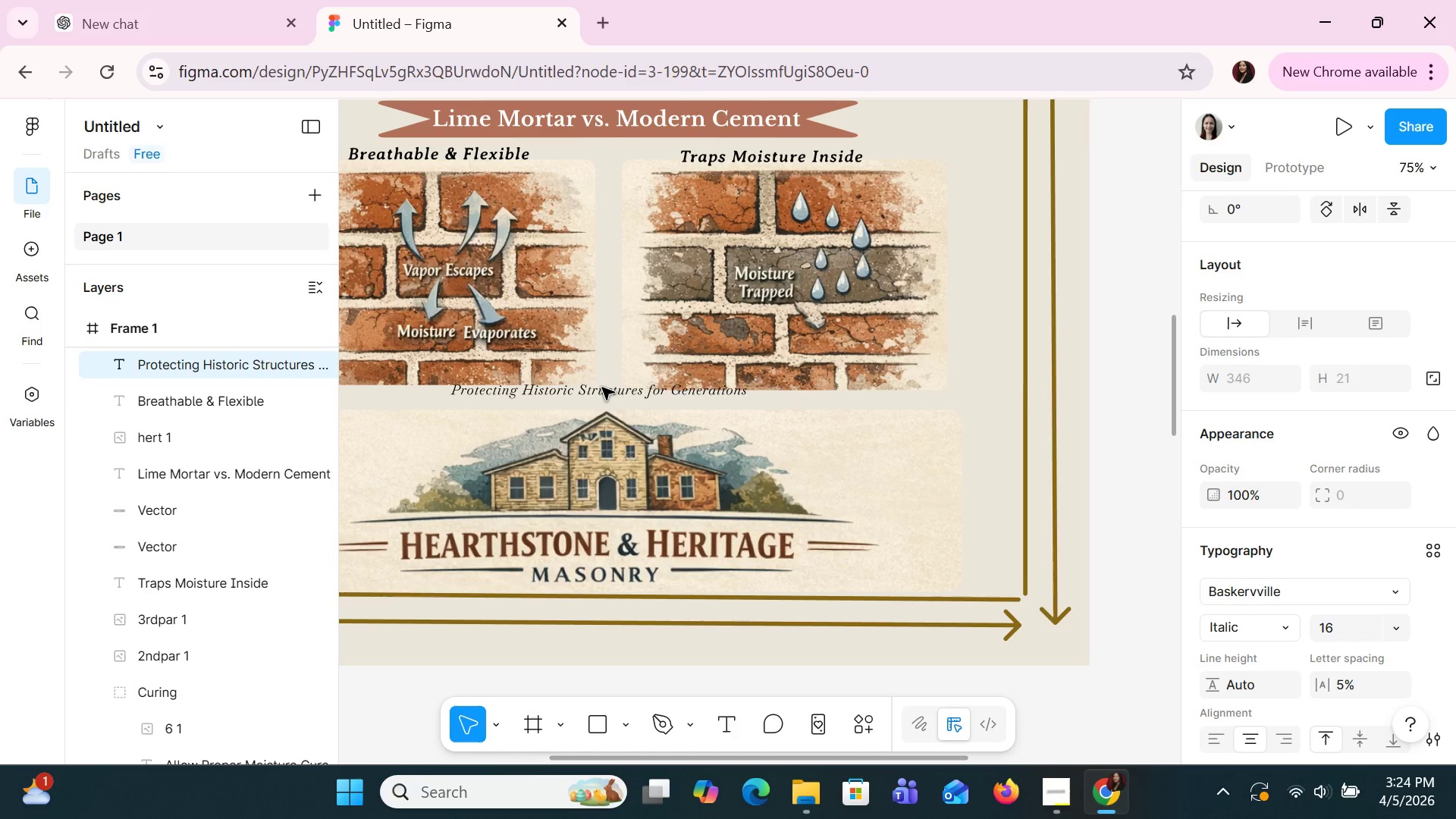 
key(ArrowDown)
 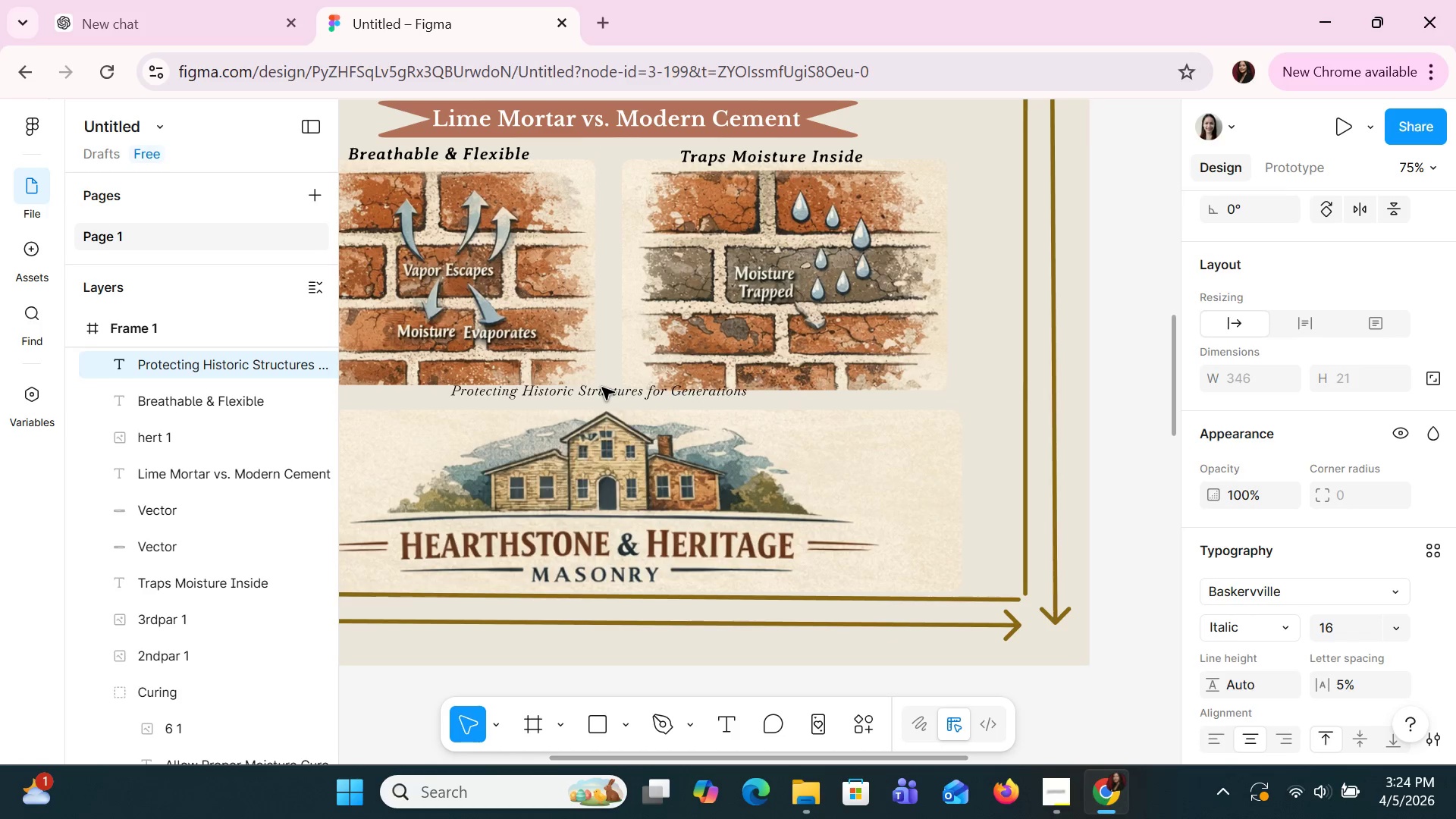 
key(ArrowDown)
 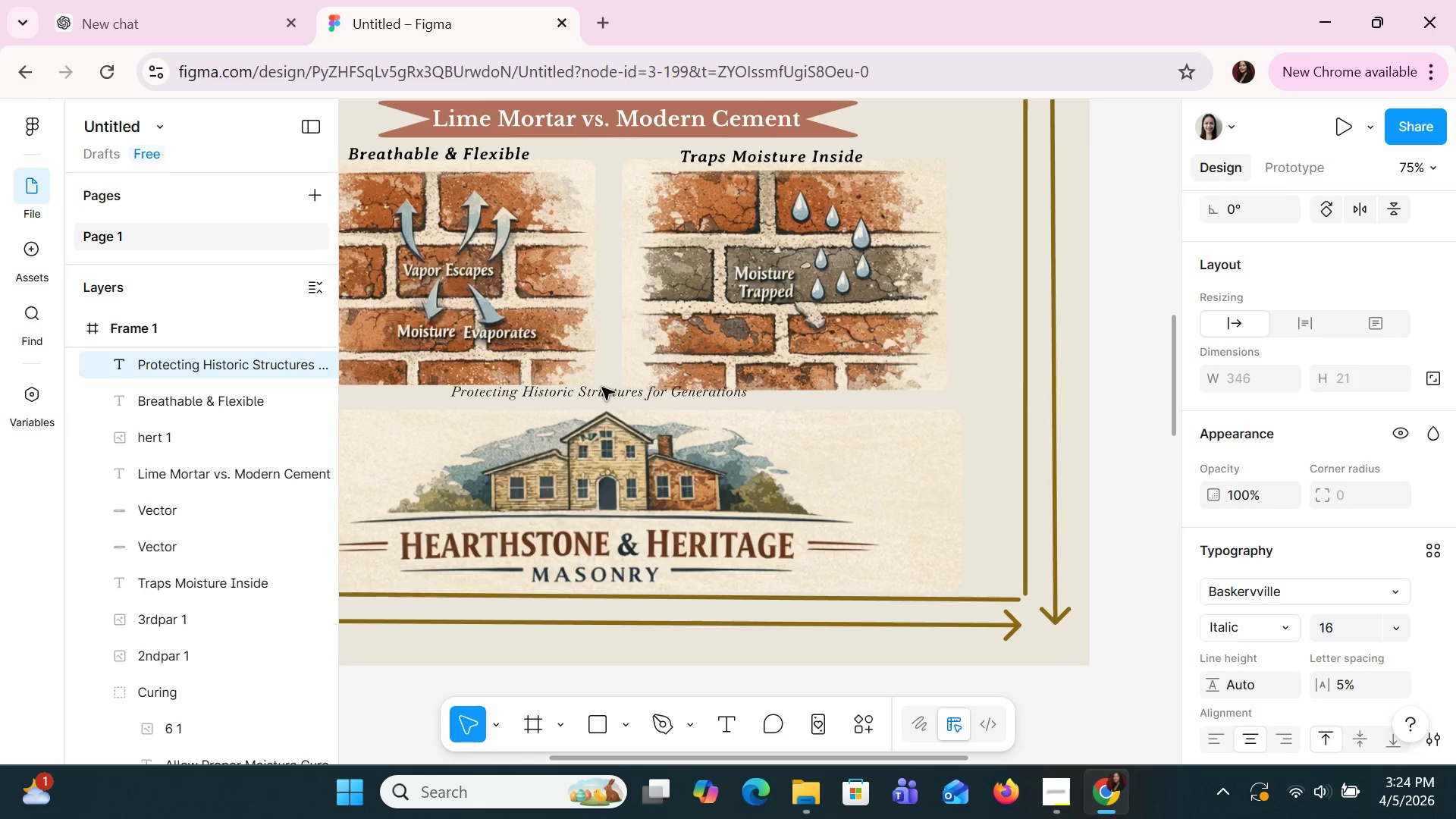 
key(ArrowDown)
 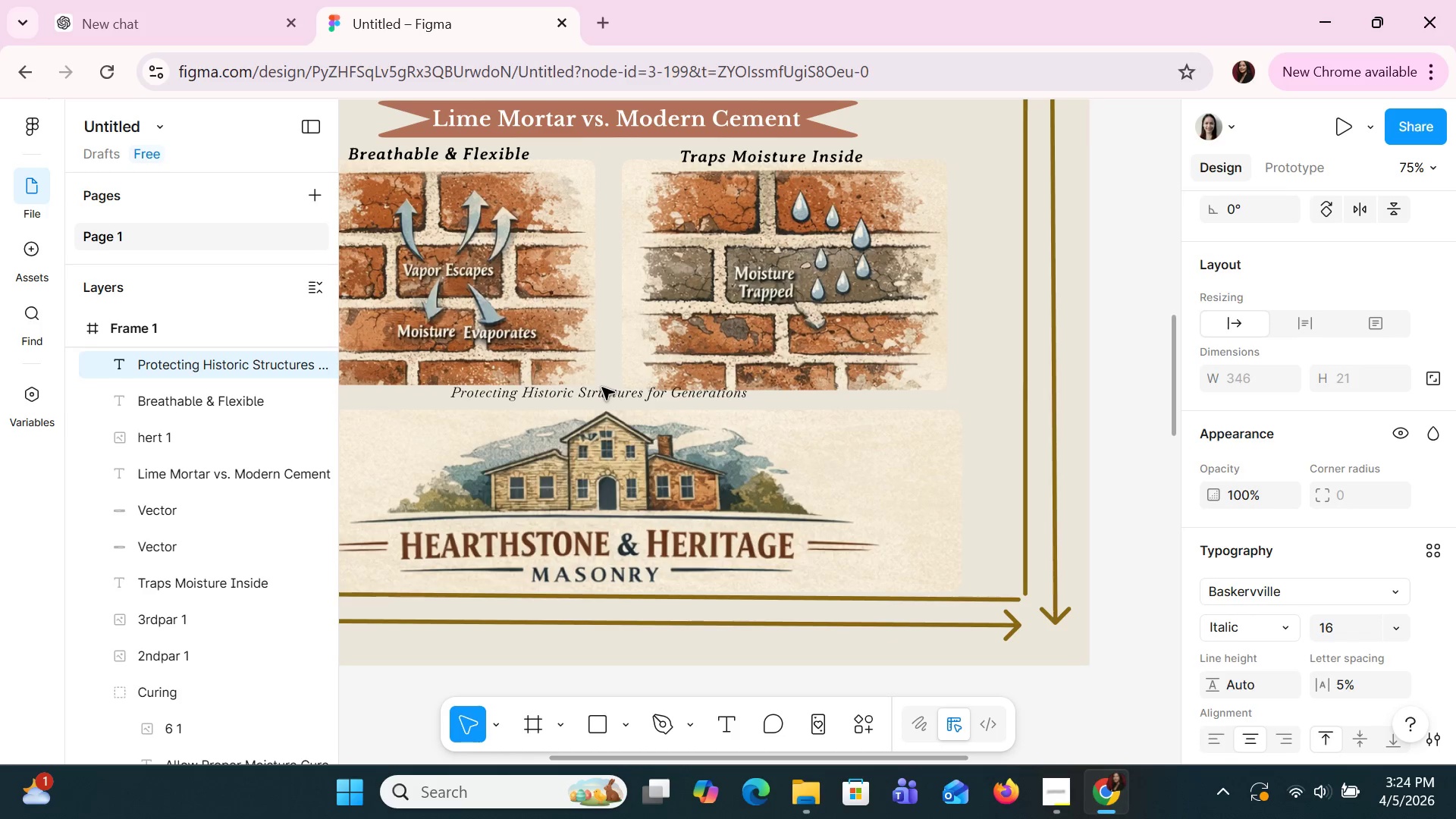 
key(ArrowDown)
 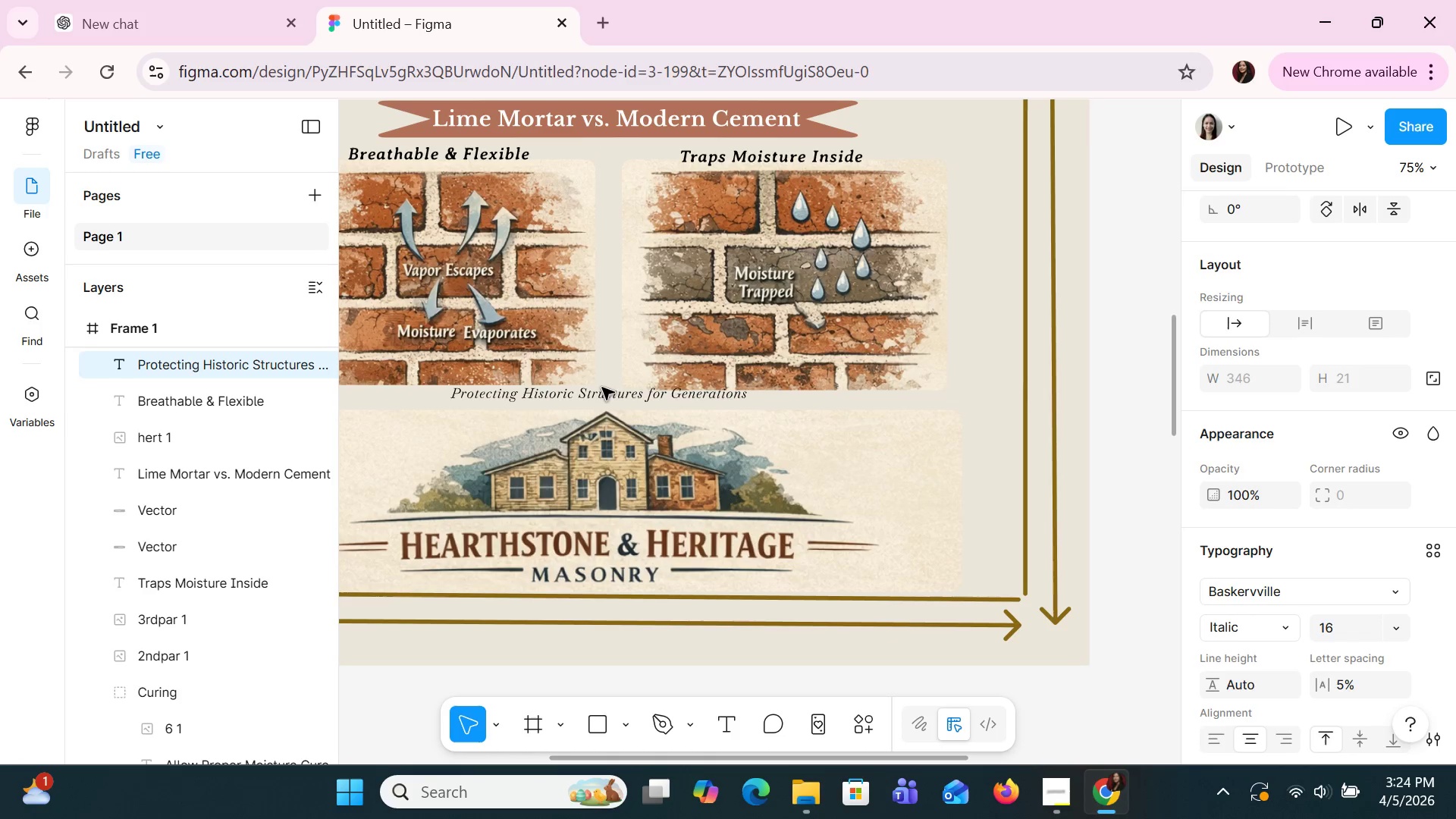 
key(ArrowDown)
 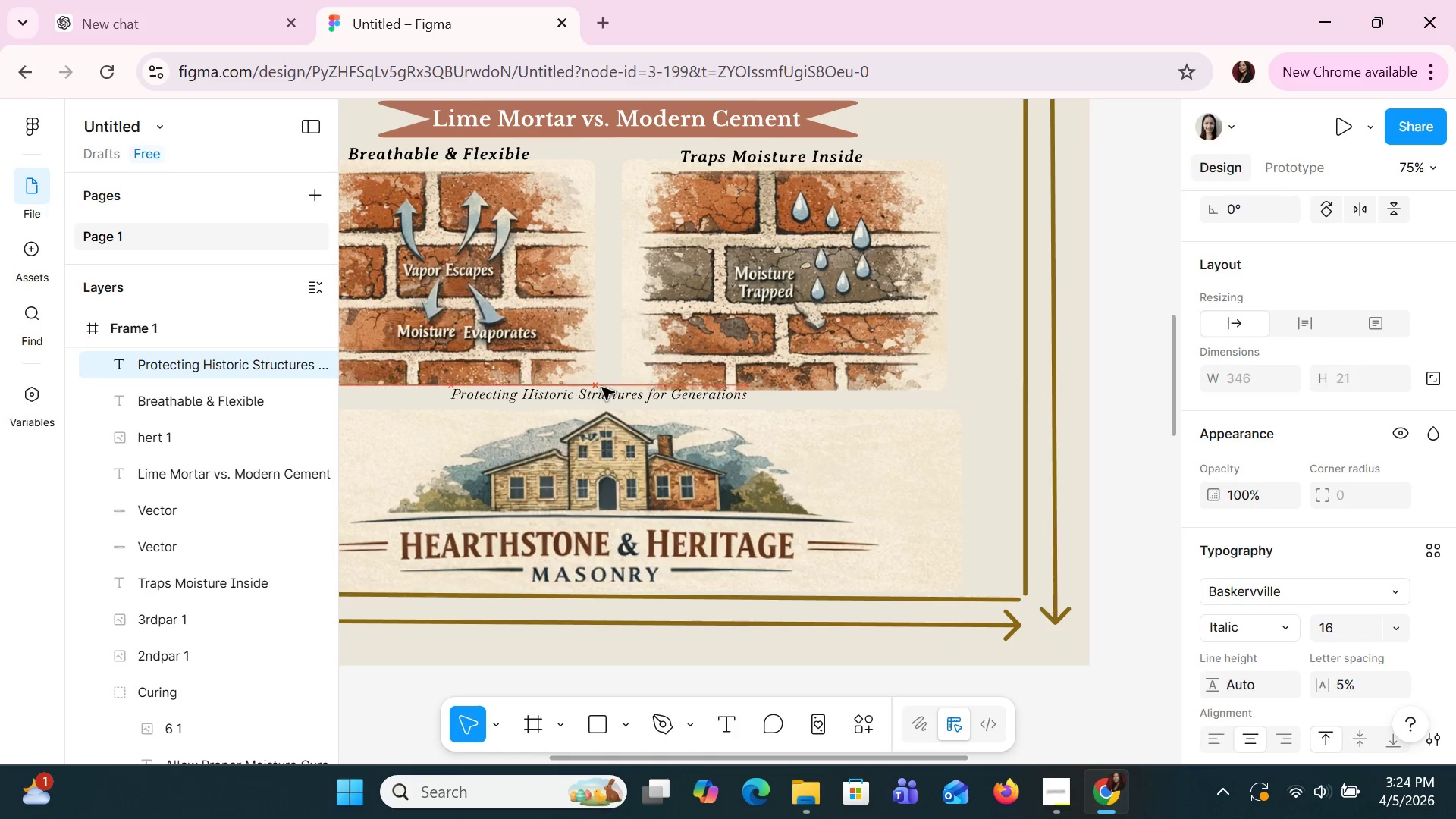 
key(ArrowDown)
 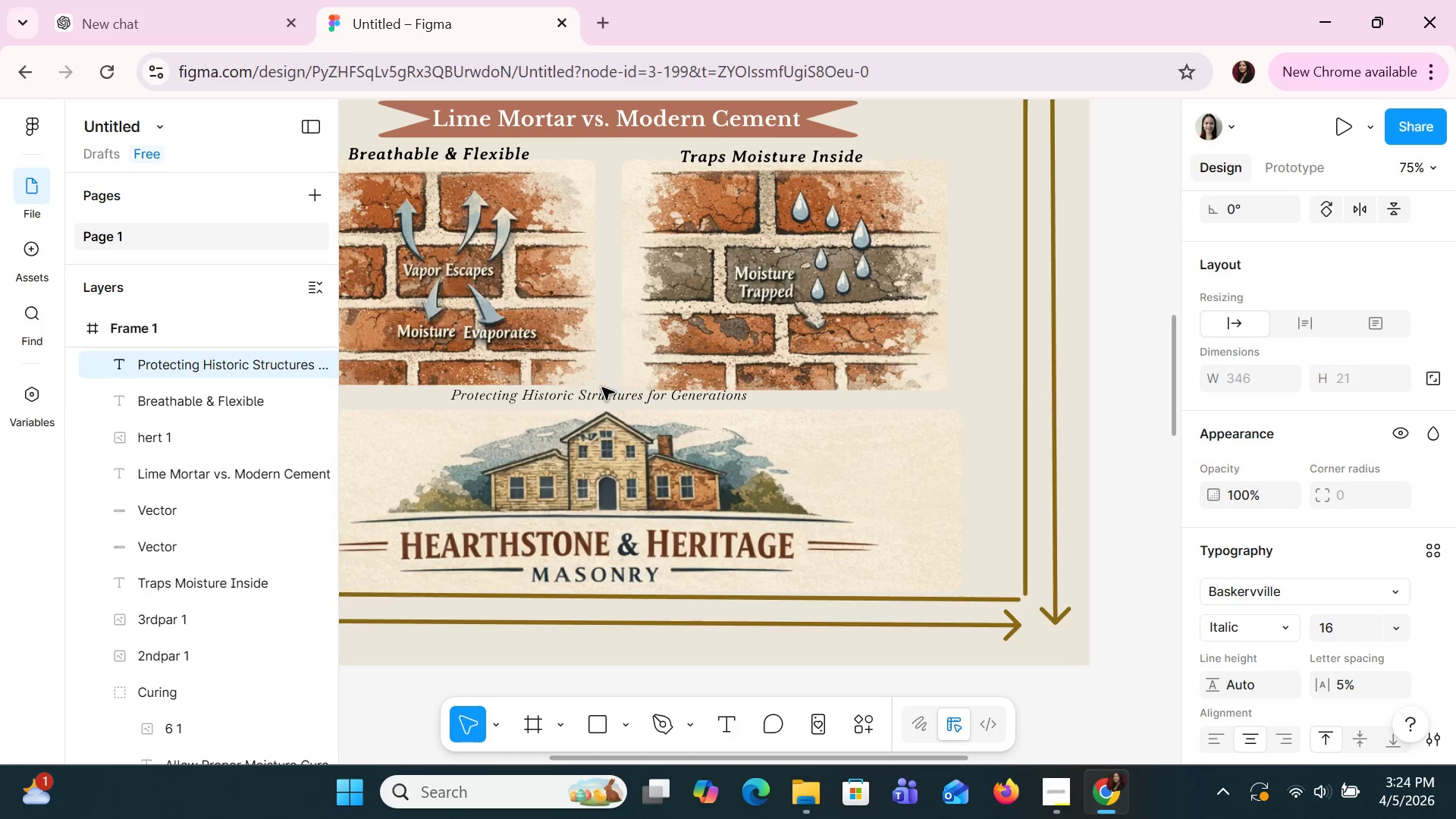 
key(ArrowDown)
 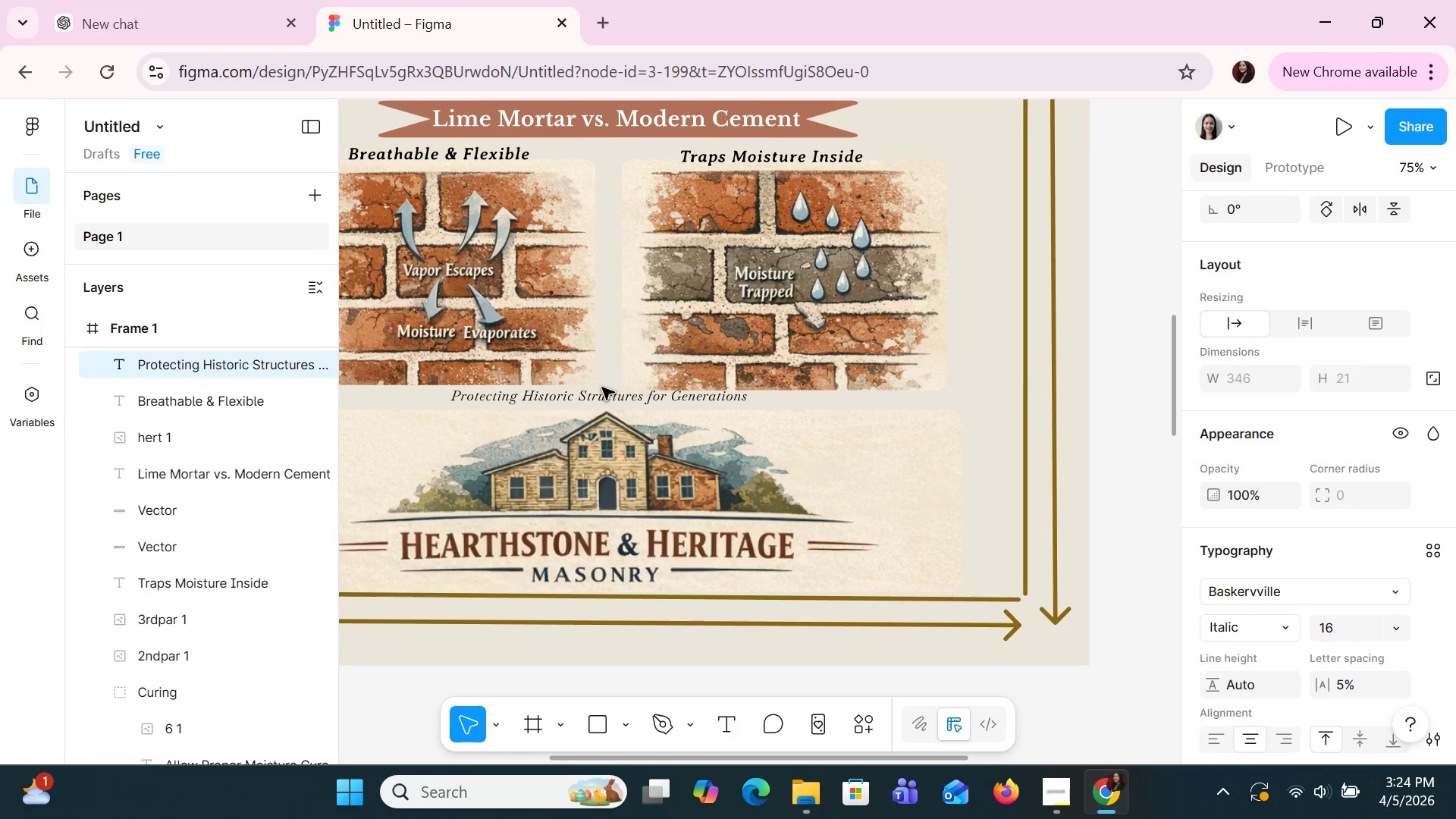 
key(ArrowDown)
 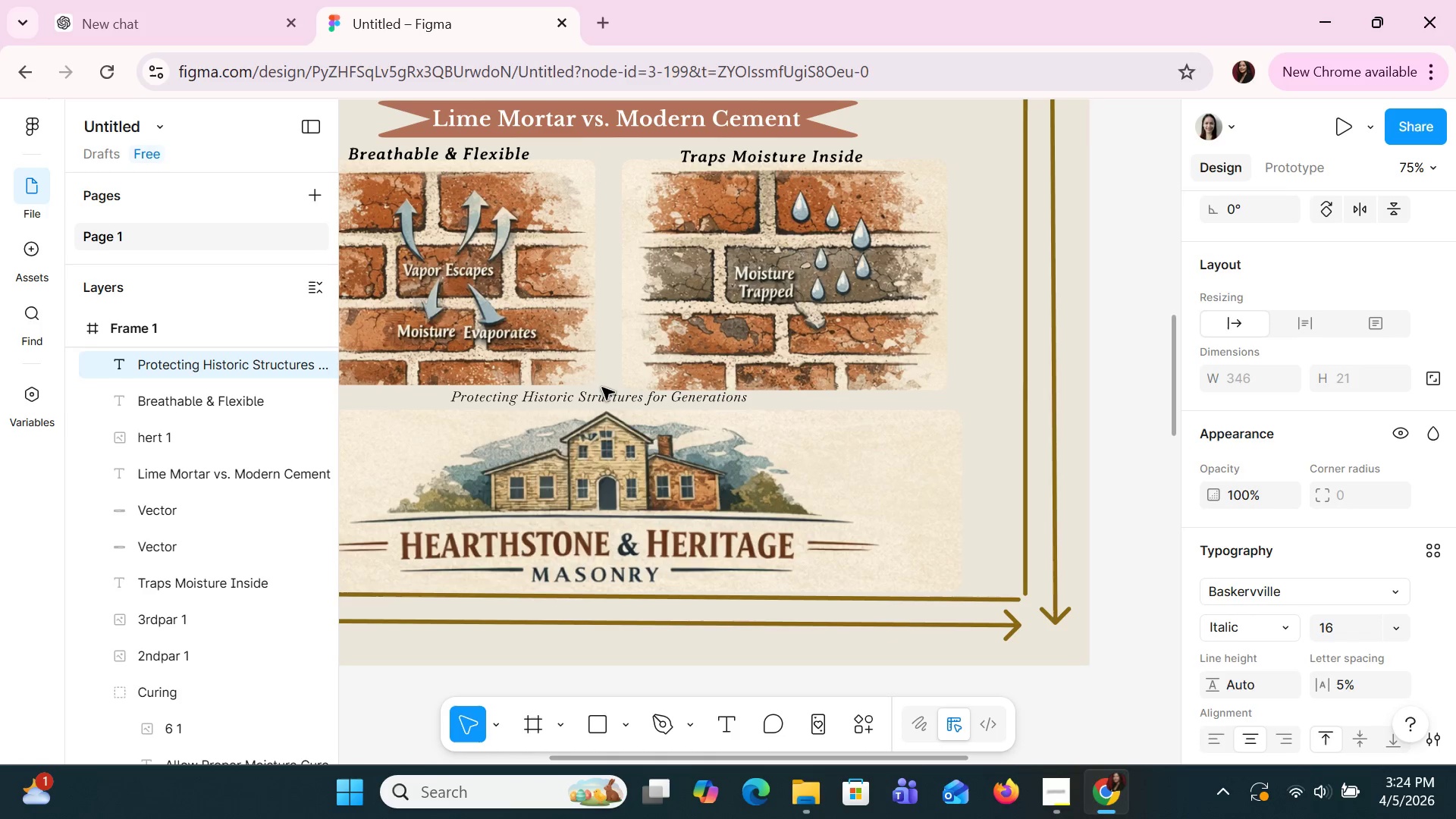 
key(ArrowDown)
 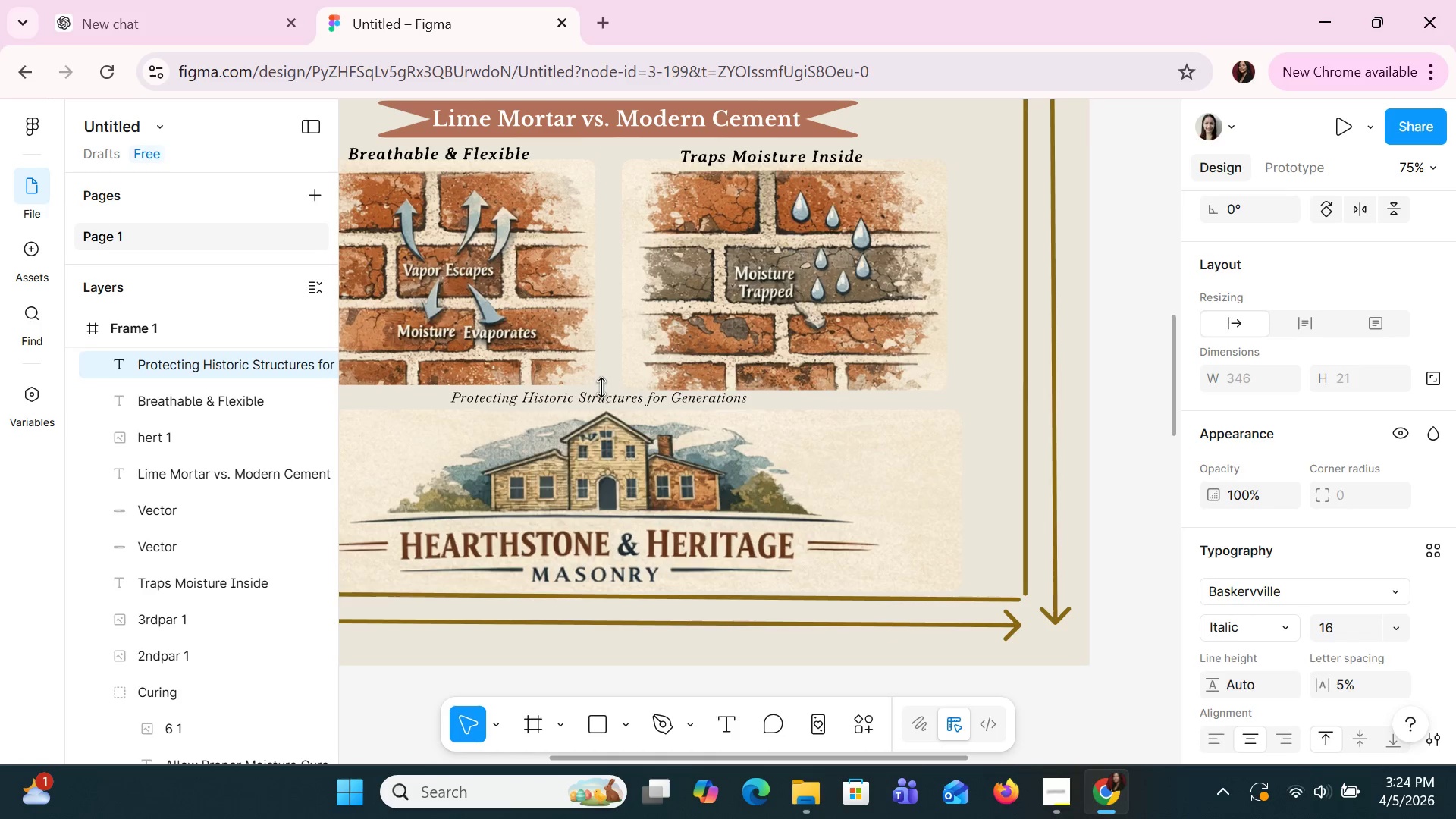 
key(ArrowDown)
 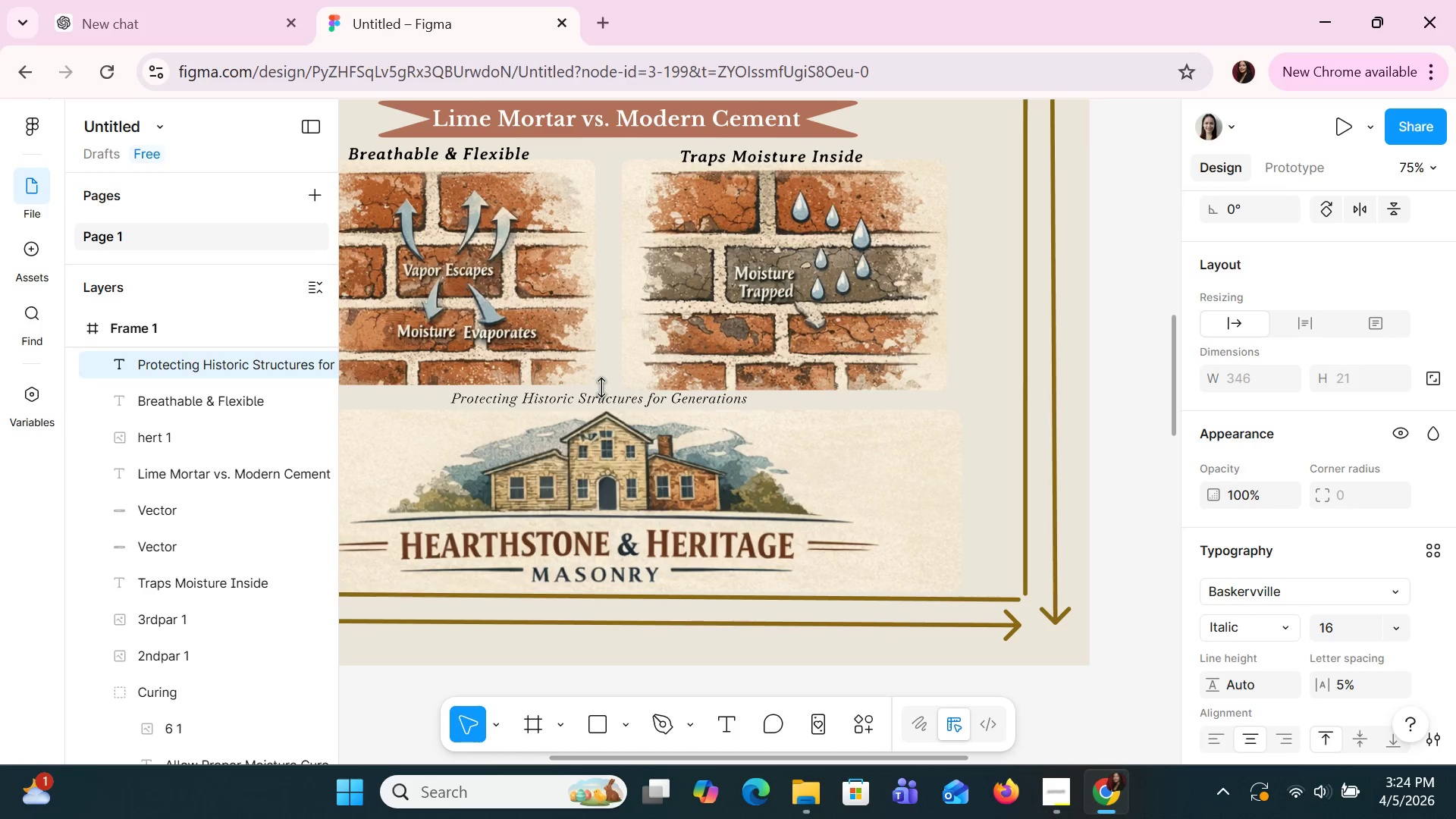 
key(ArrowDown)
 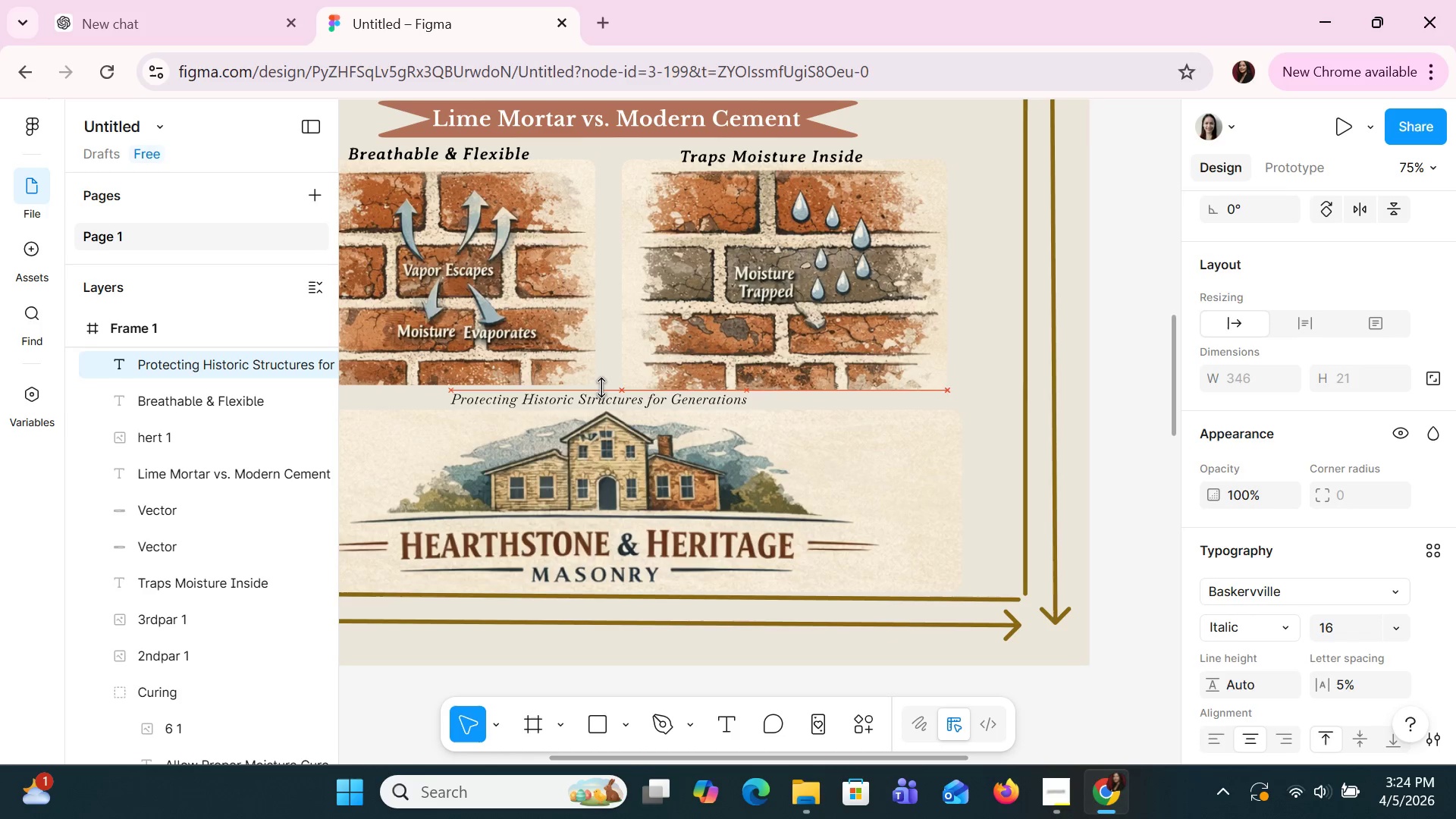 
key(ArrowDown)
 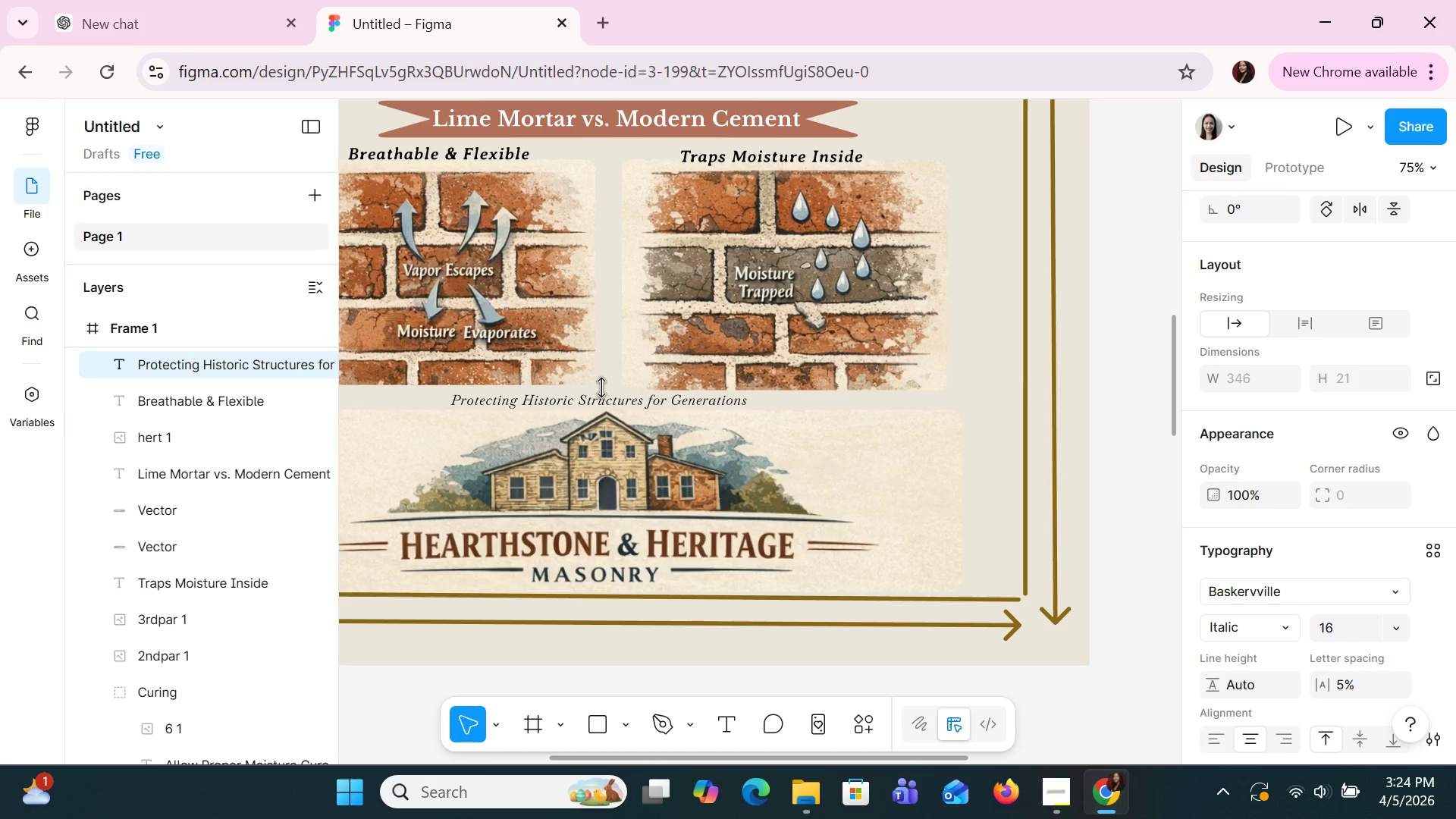 
key(ArrowDown)
 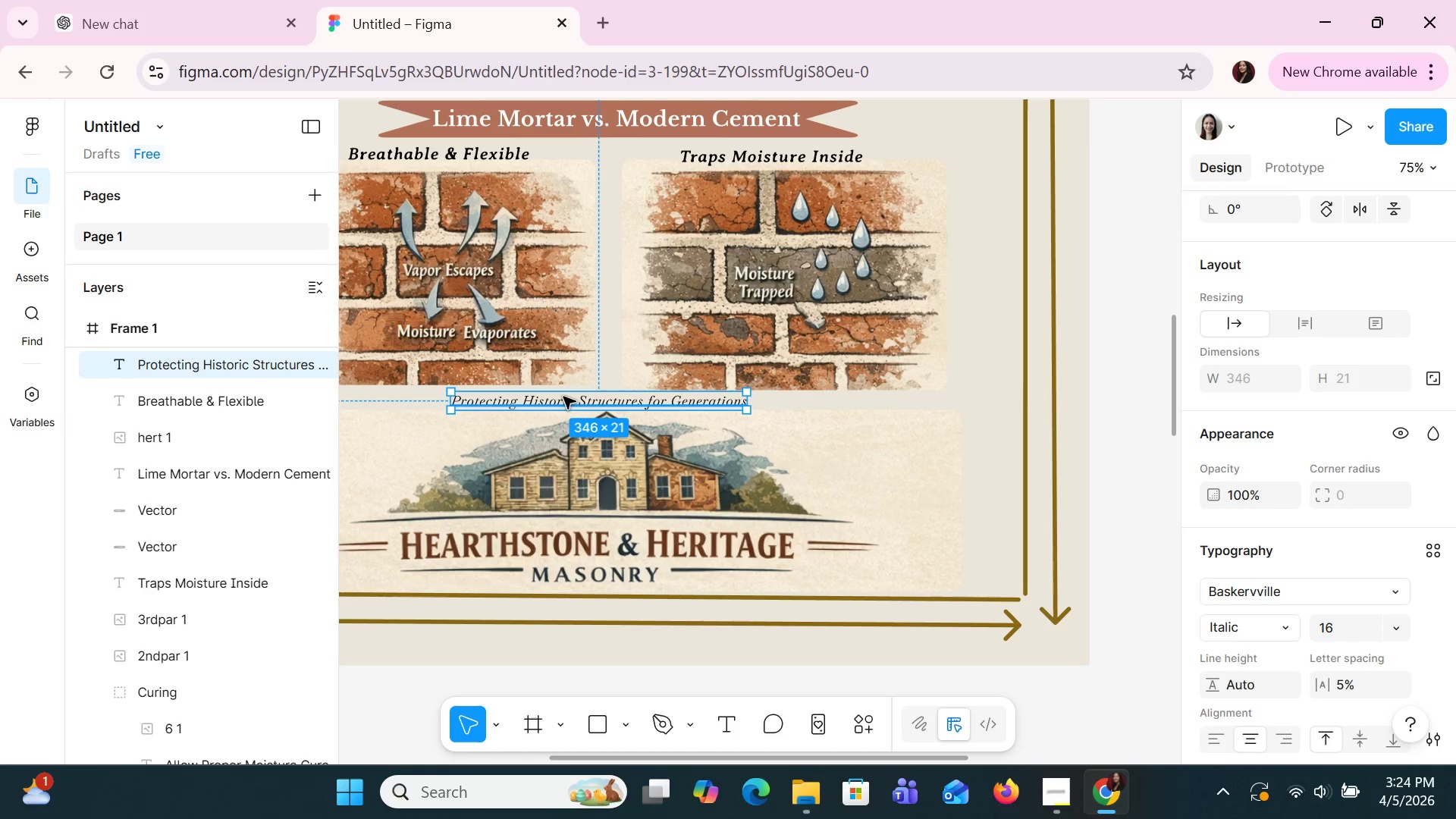 
left_click([498, 408])
 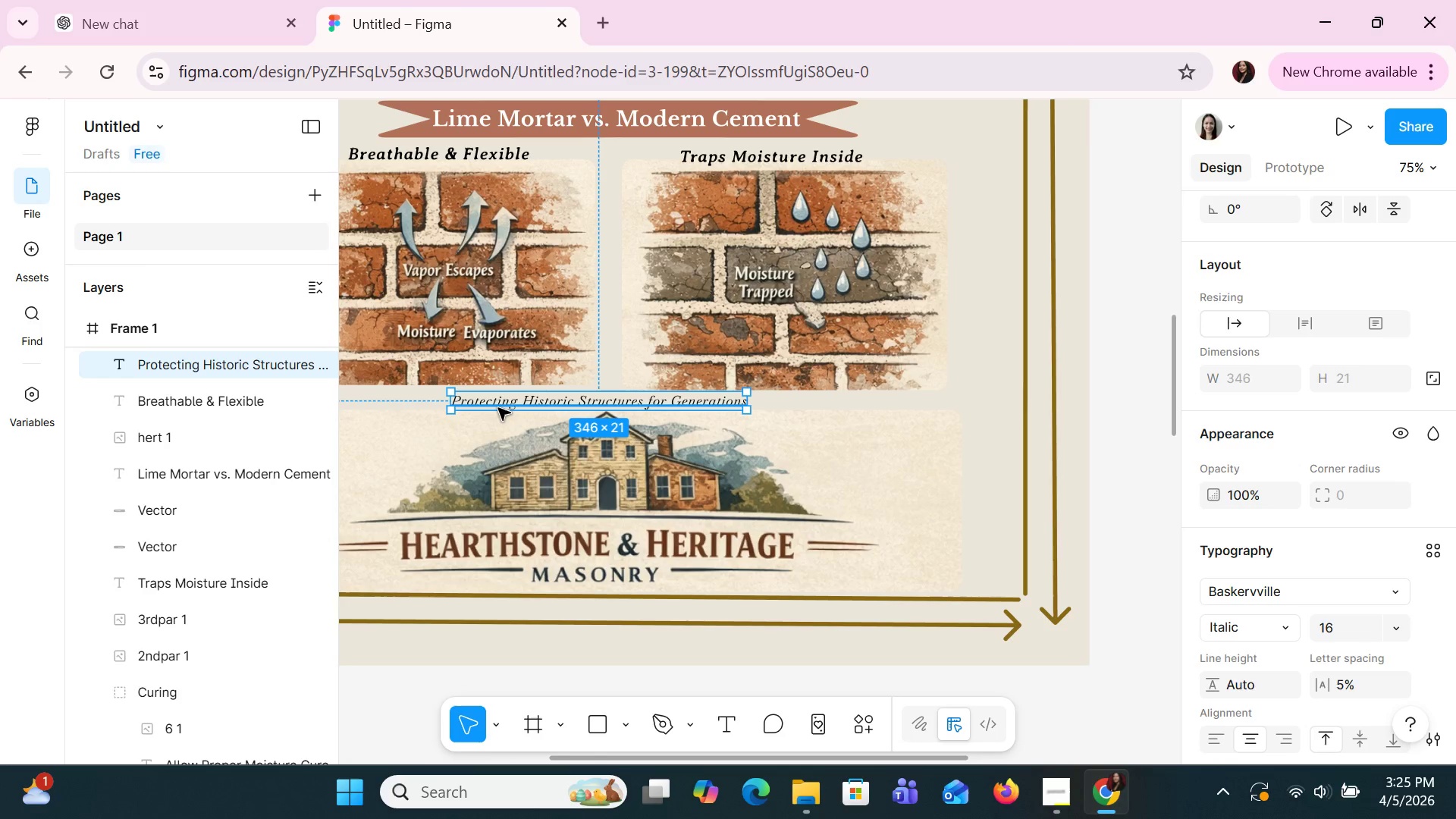 
double_click([498, 408])
 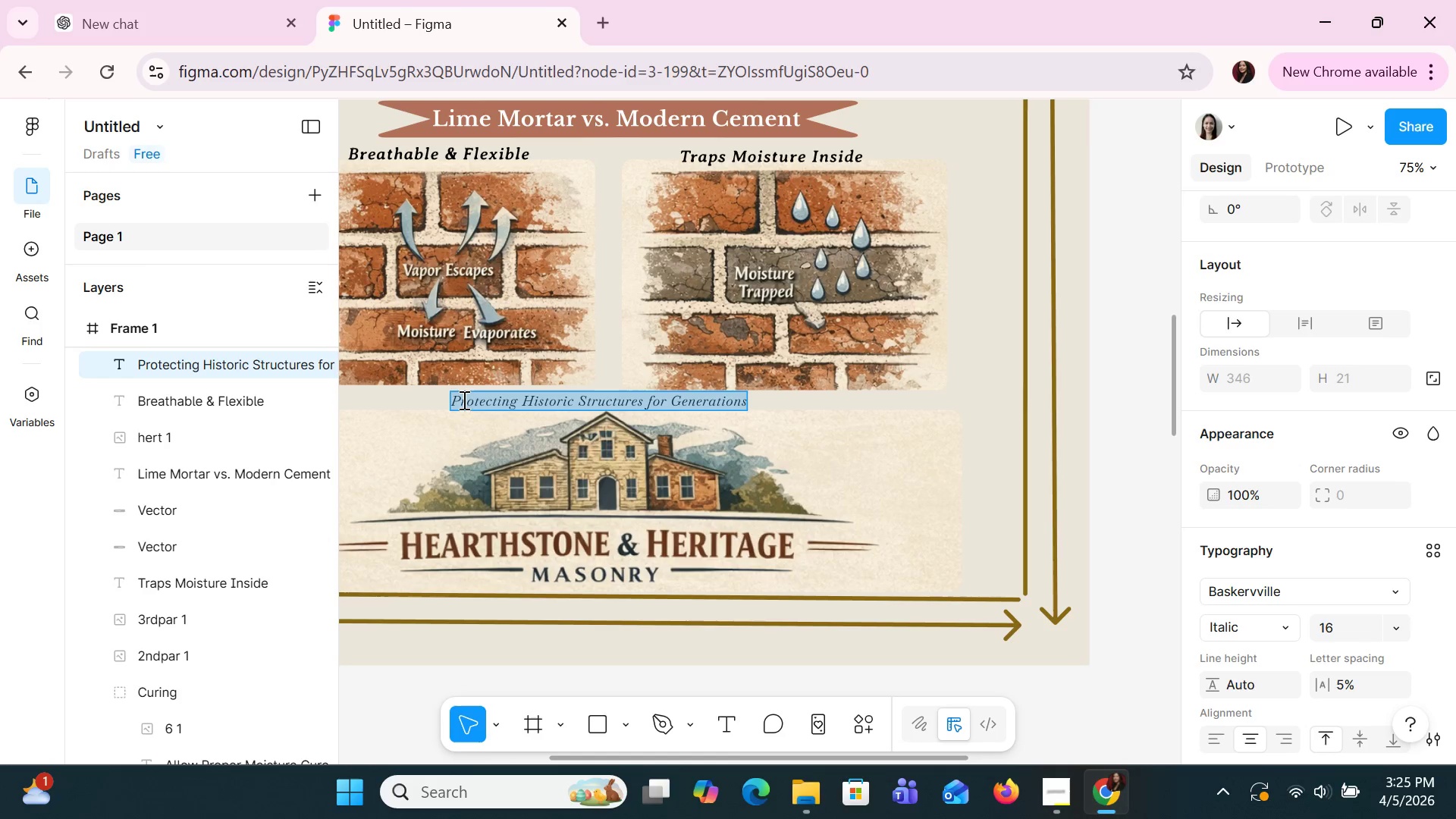 
left_click([453, 400])
 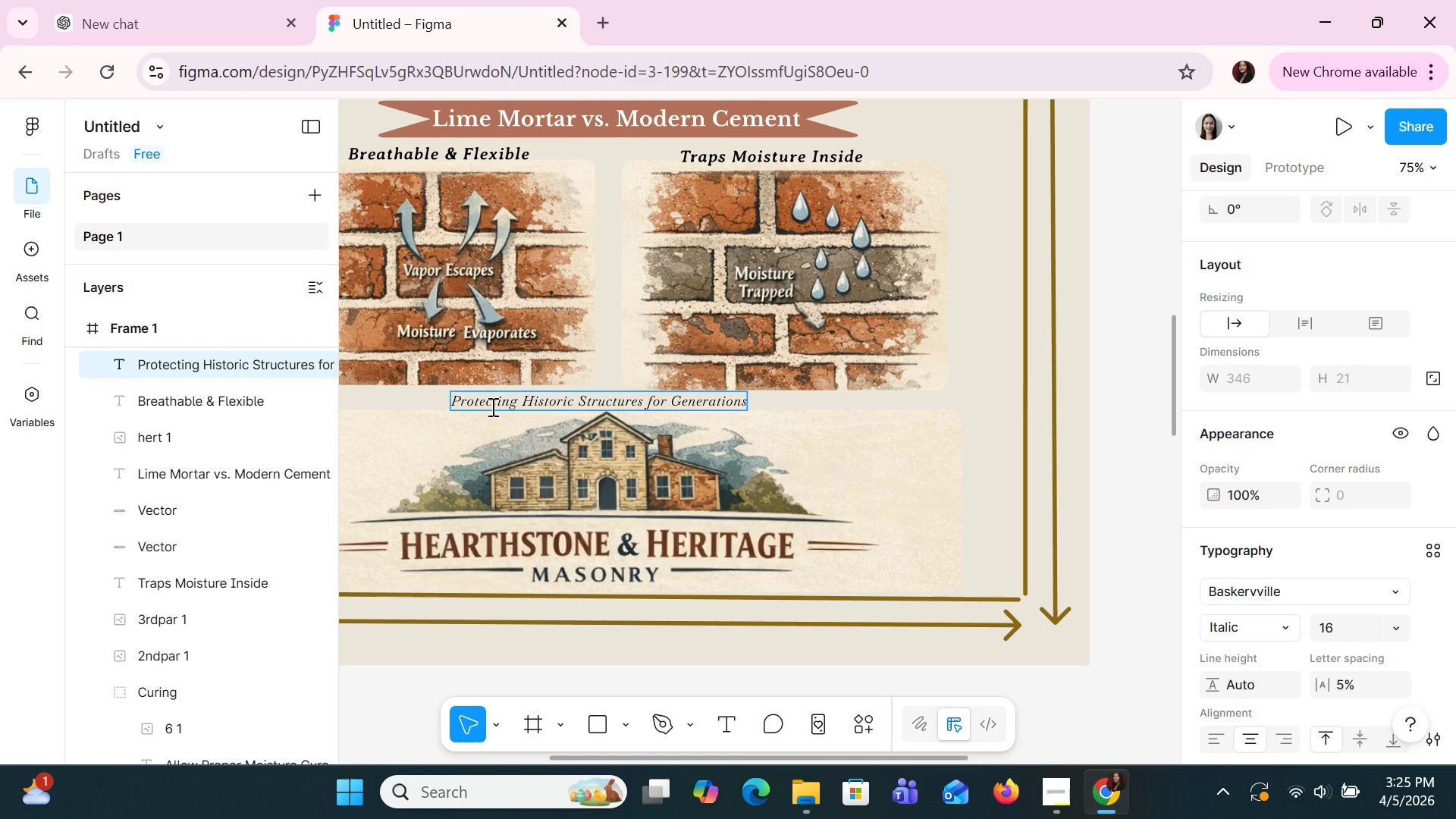 
key(Shift+ShiftRight)
 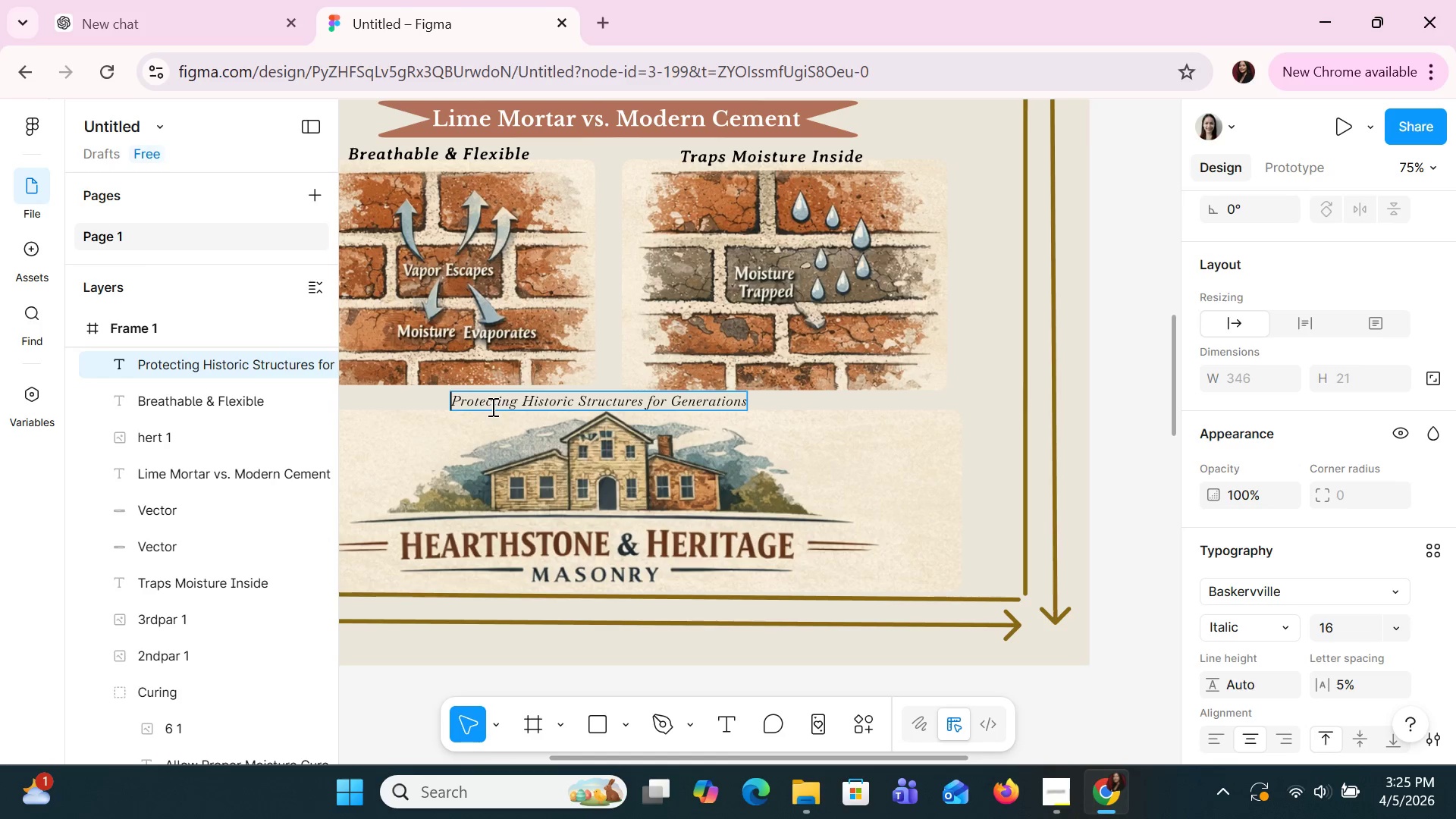 
key(Shift+Quote)
 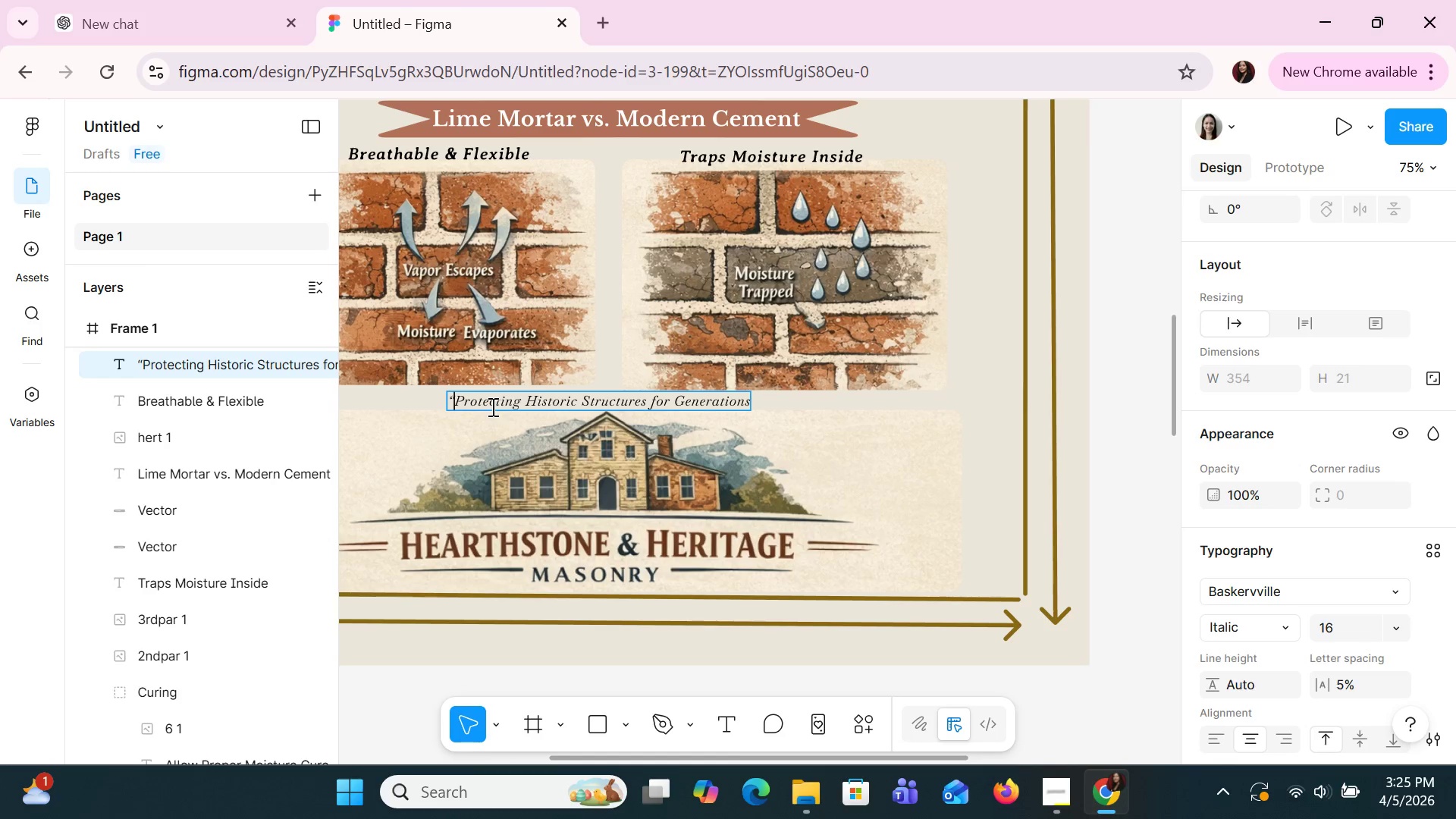 
hold_key(key=ArrowRight, duration=1.5)
 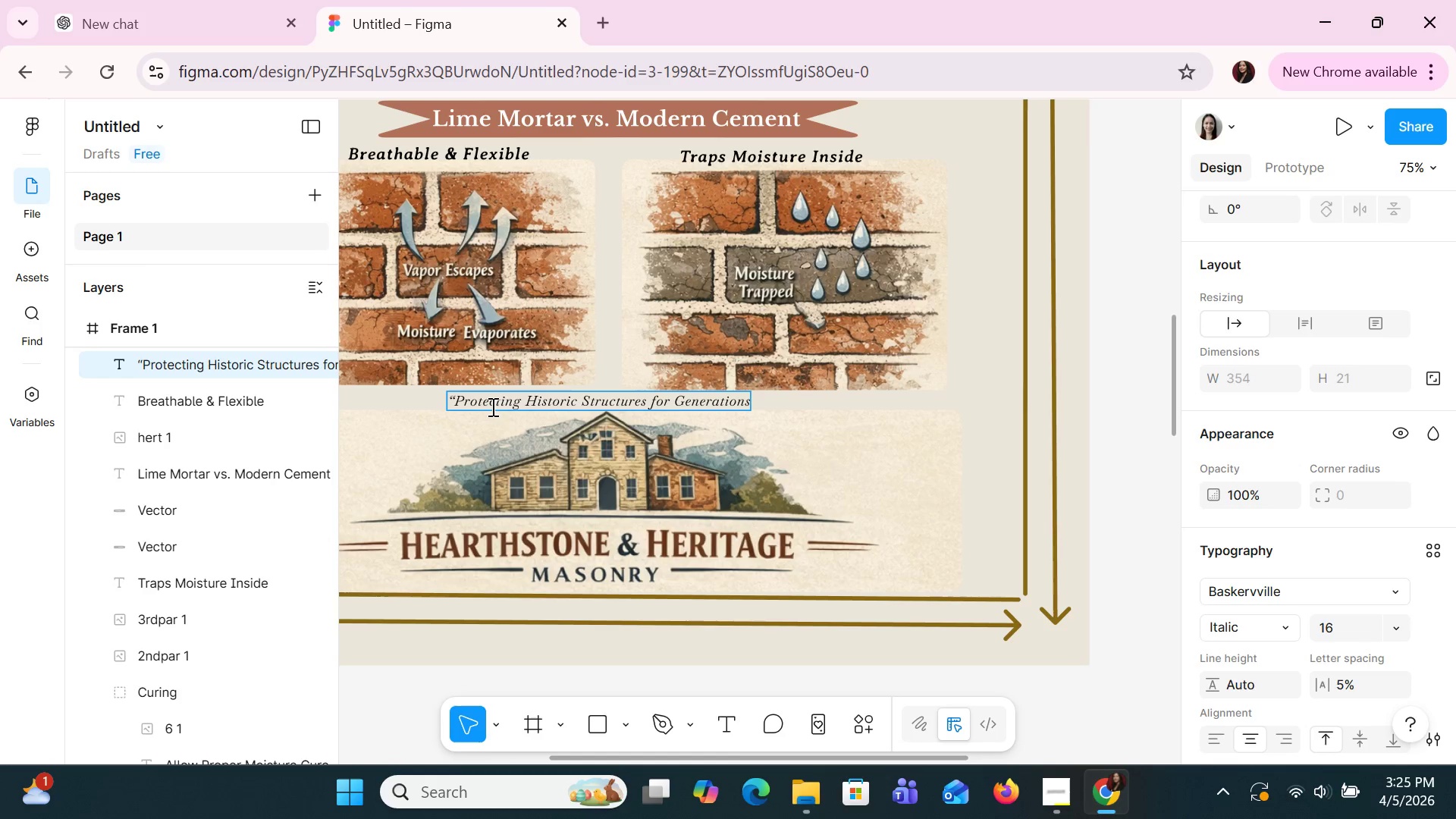 
key(ArrowRight)
 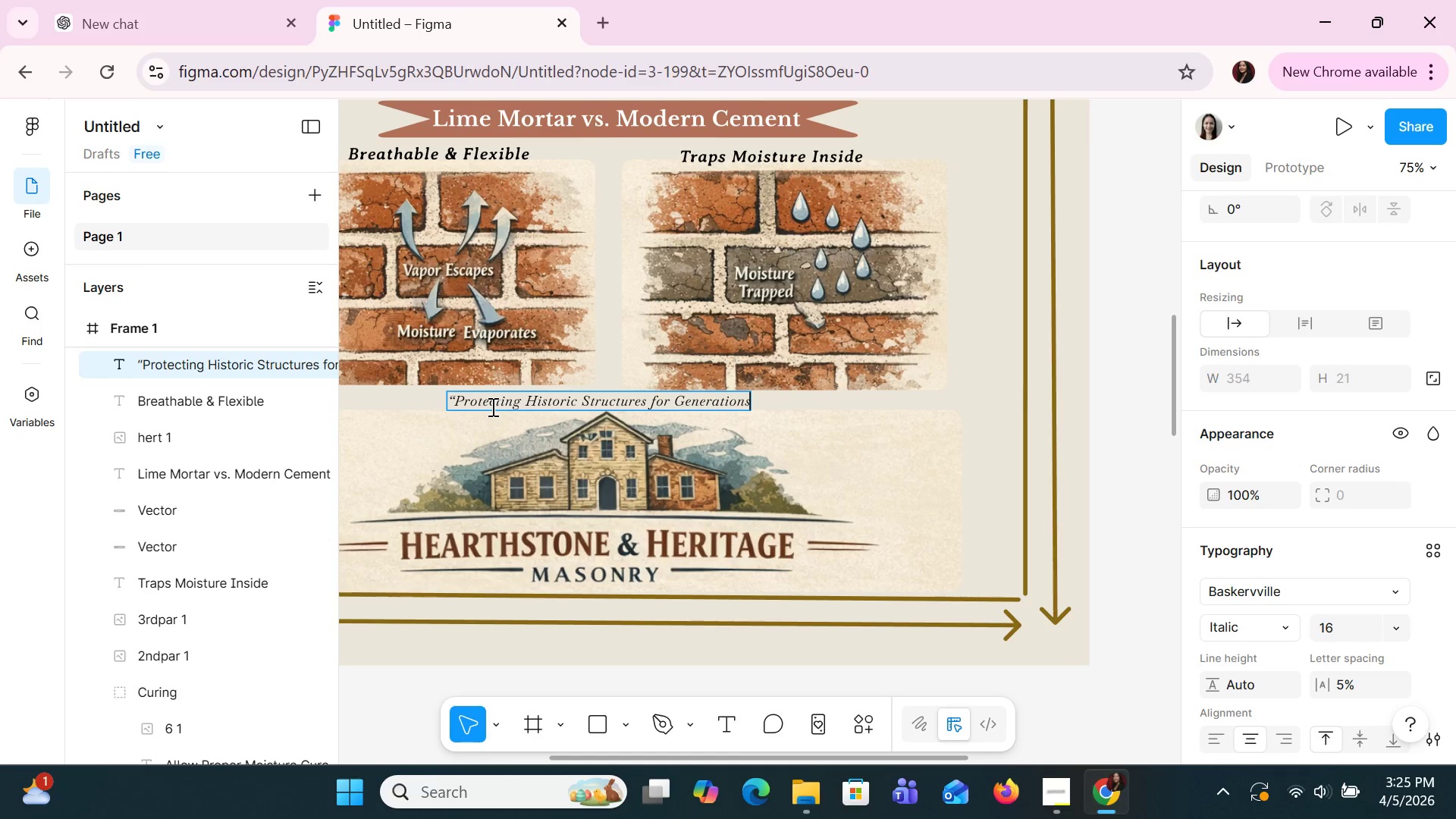 
key(ArrowRight)
 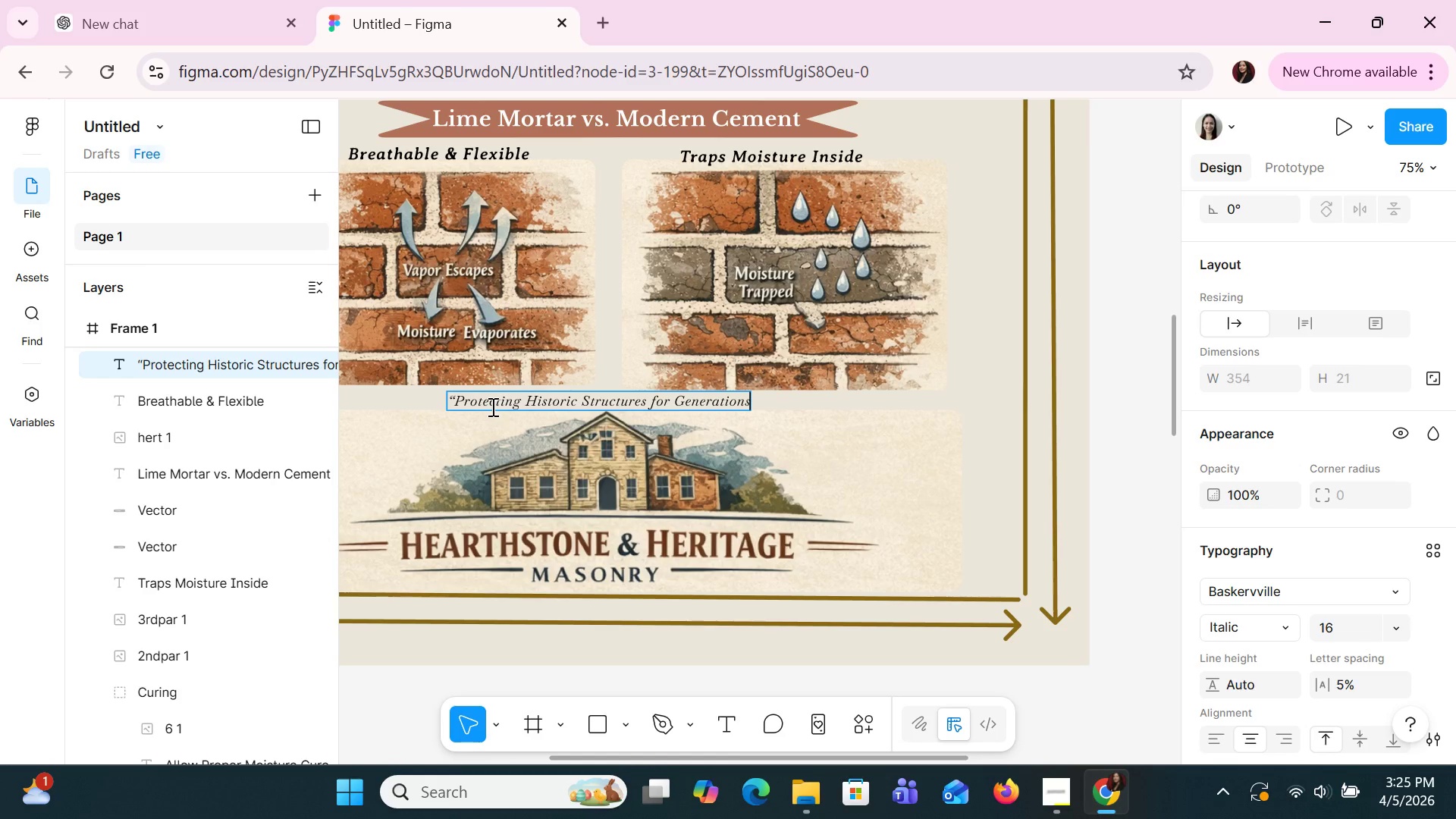 
key(Shift+ShiftRight)
 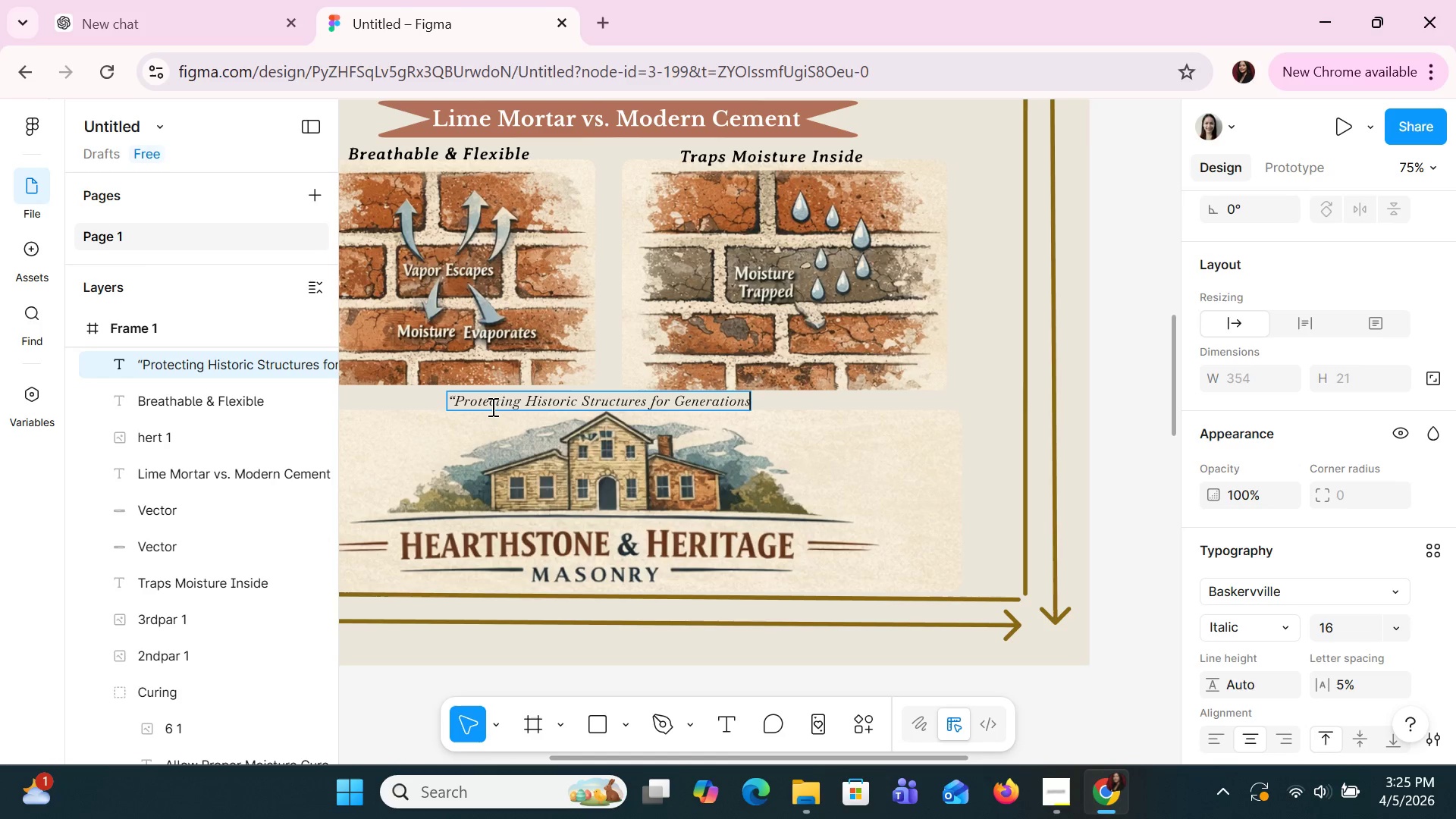 
key(Shift+Quote)
 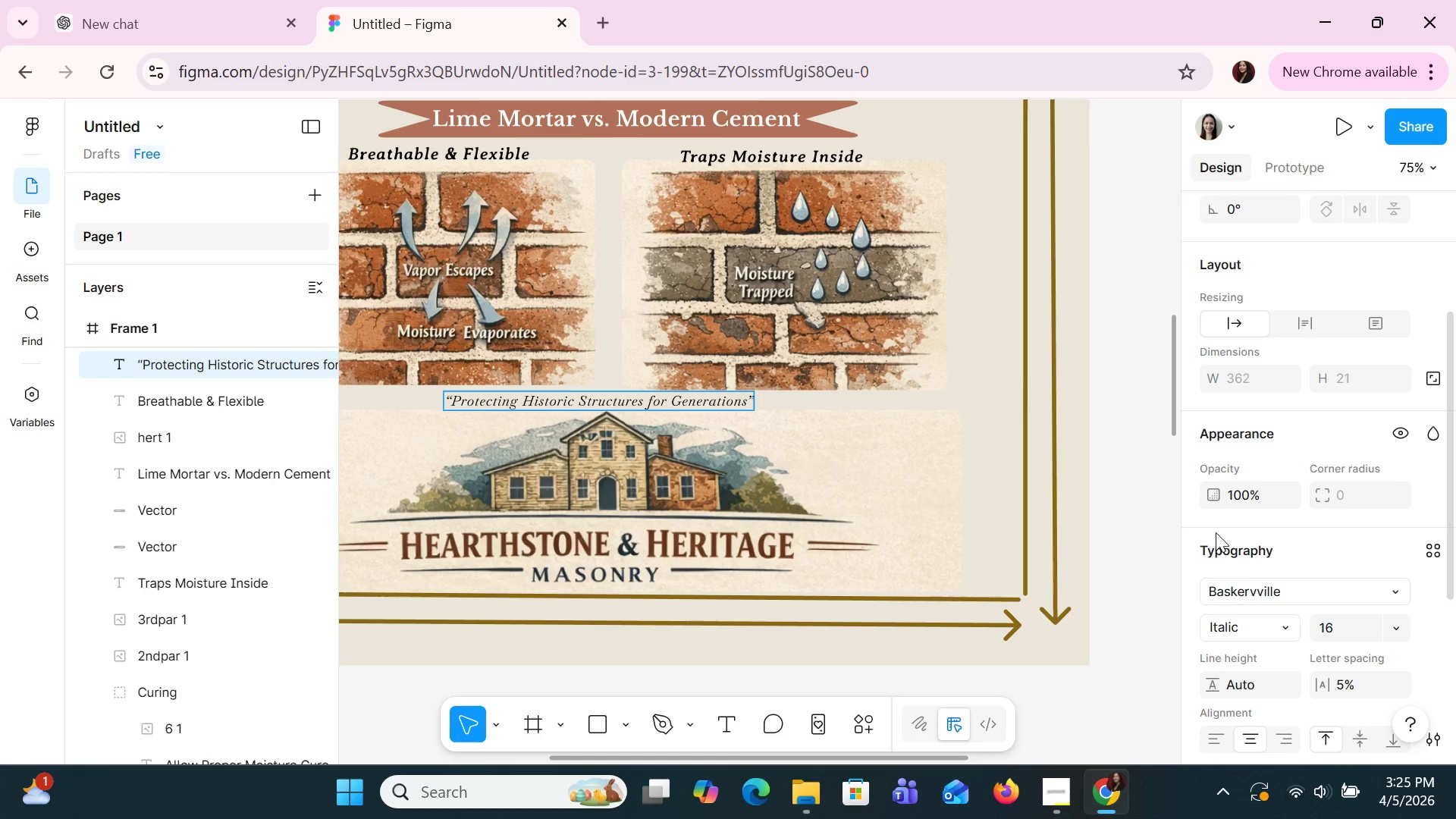 
left_click([1285, 620])
 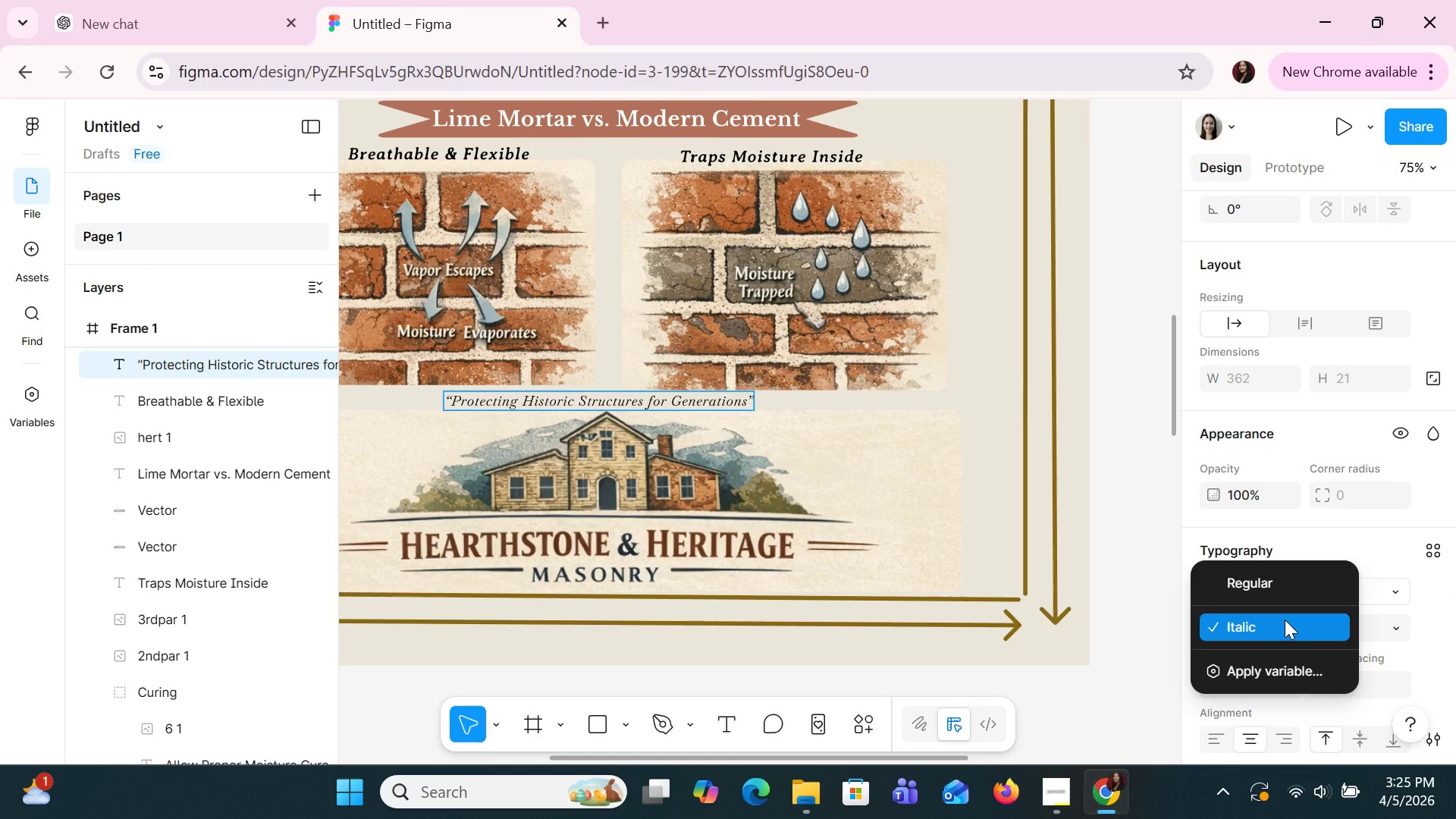 
left_click([1285, 620])
 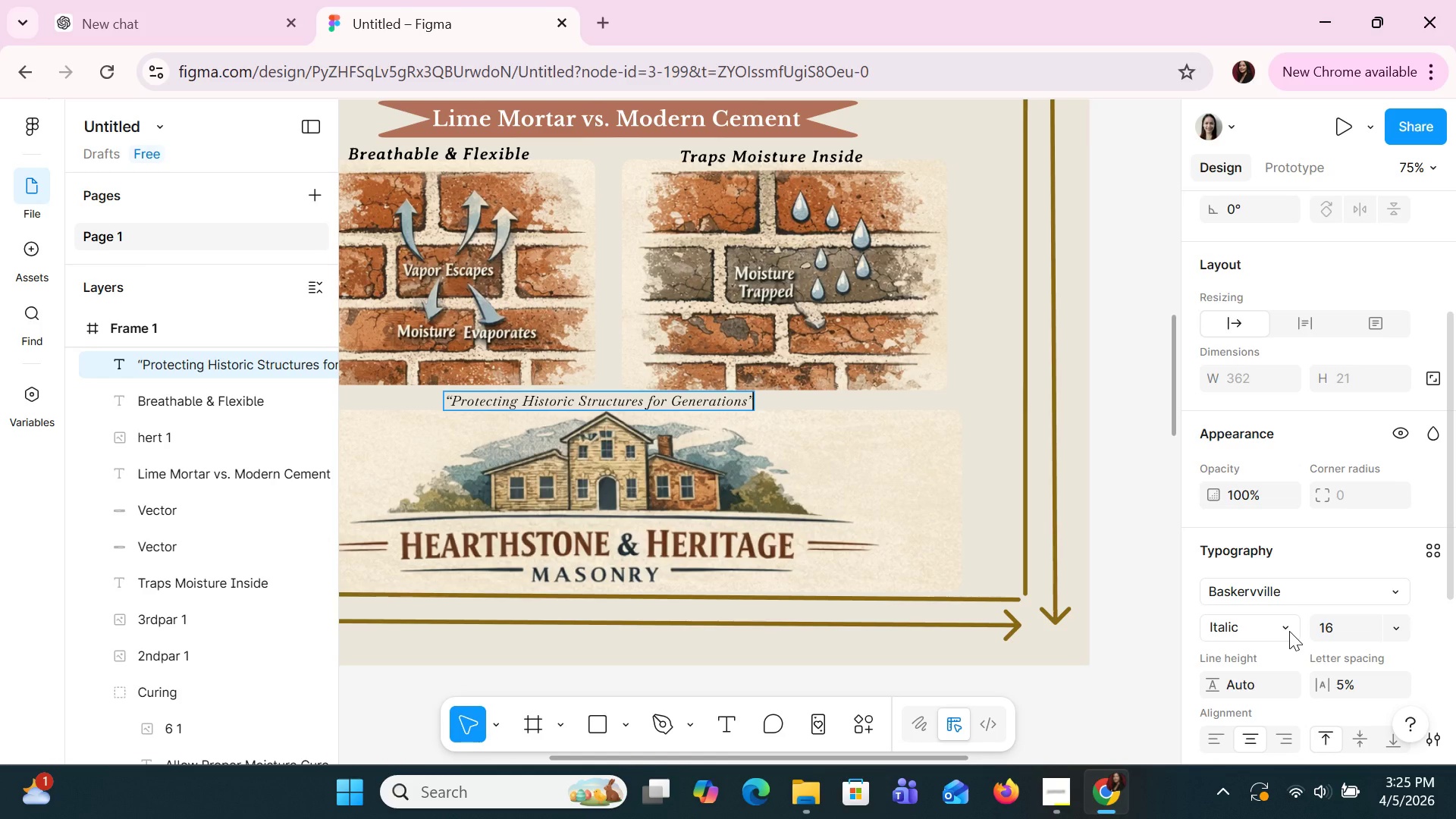 
scroll: coordinate [1289, 631], scroll_direction: none, amount: 0.0
 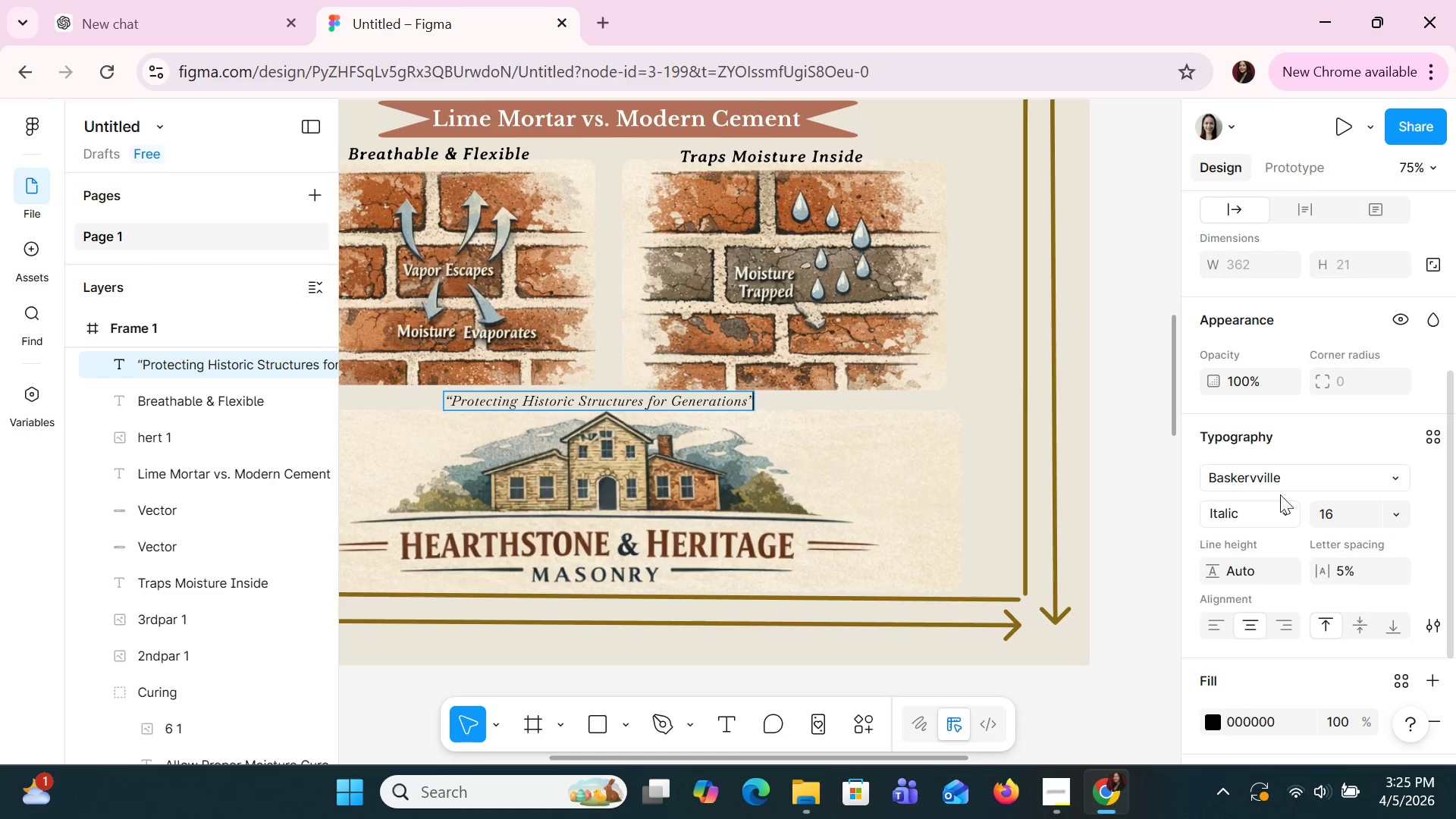 
left_click([1282, 489])
 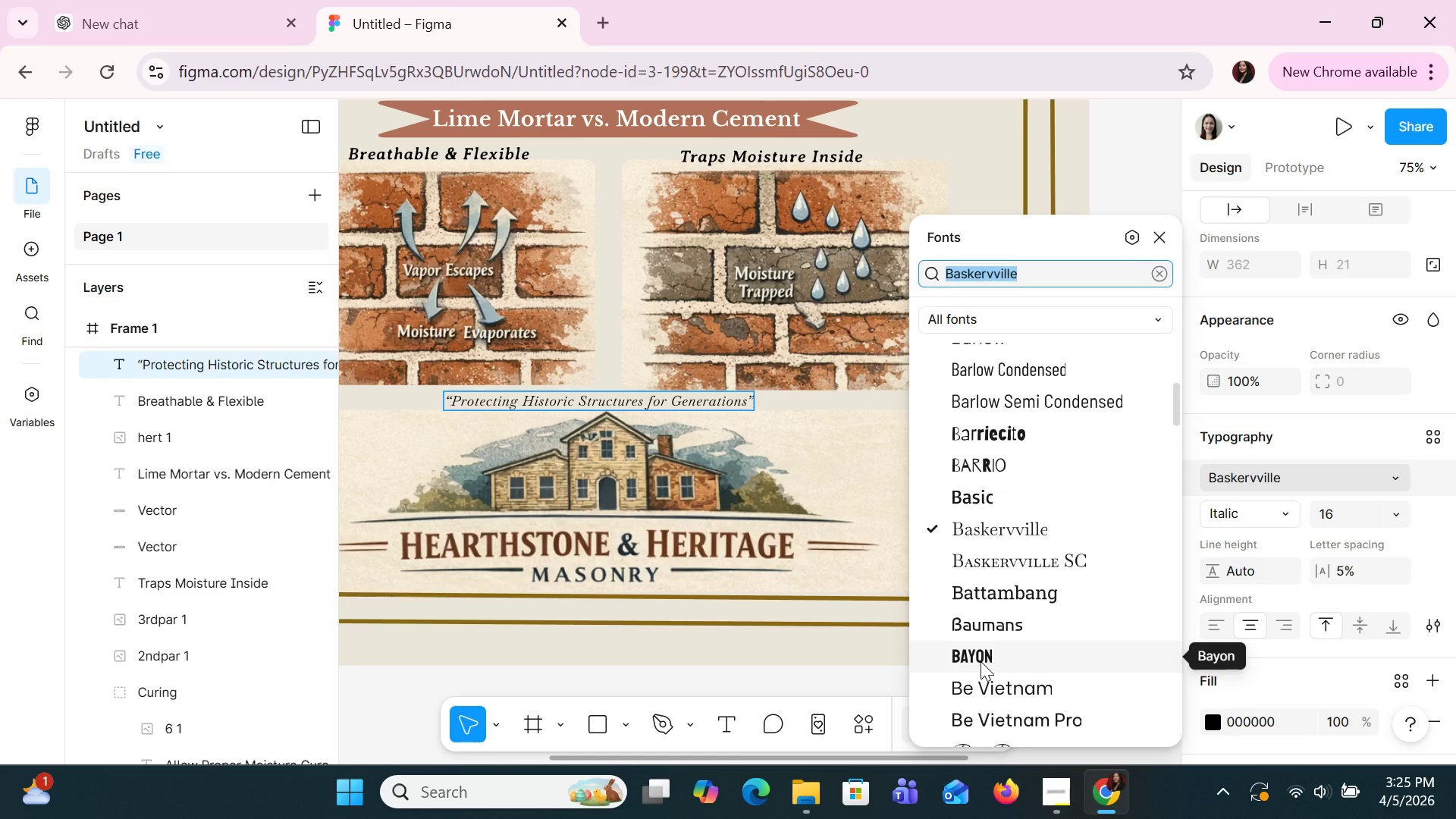 
left_click([981, 661])
 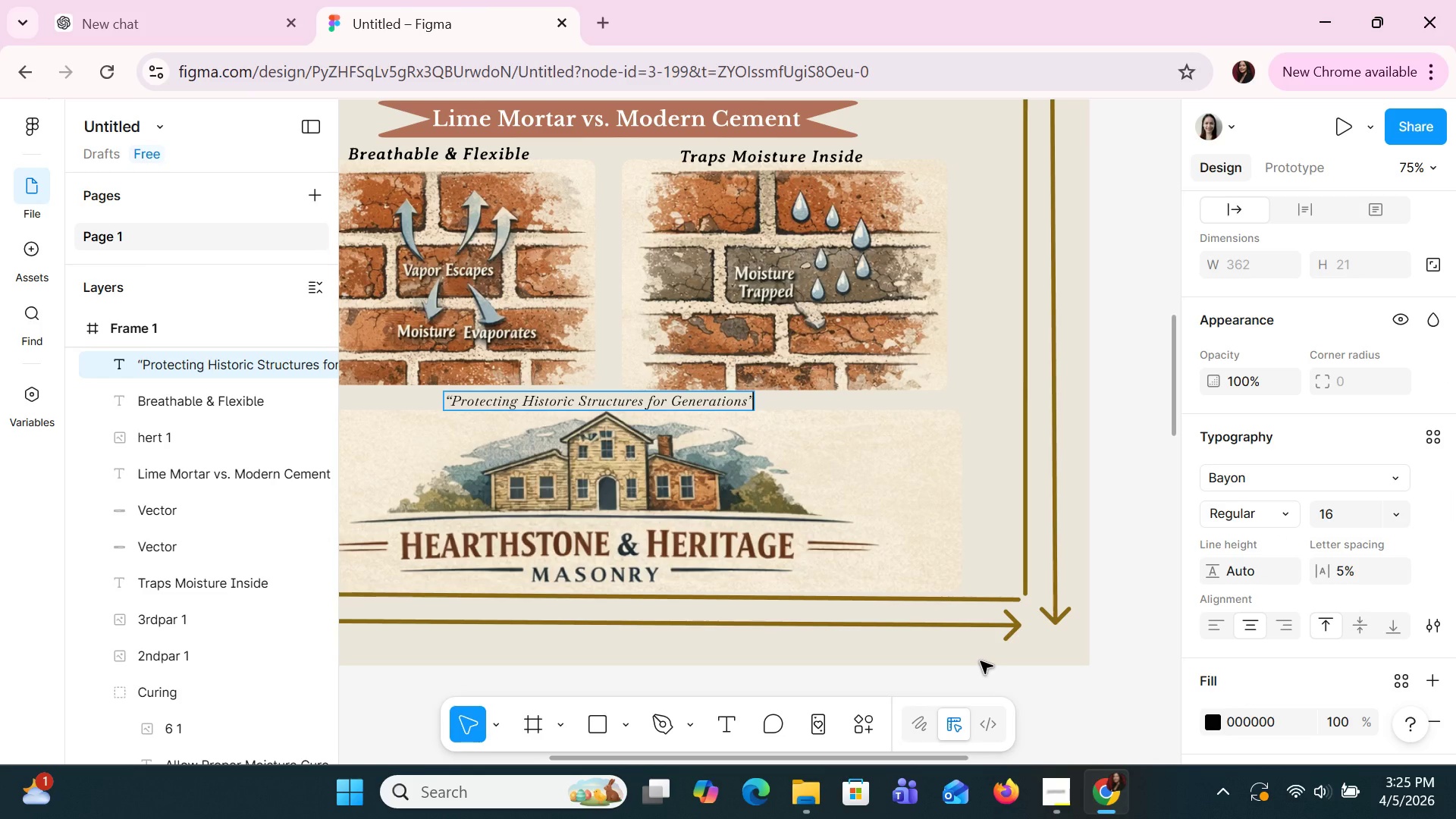 
key(Control+Z)
 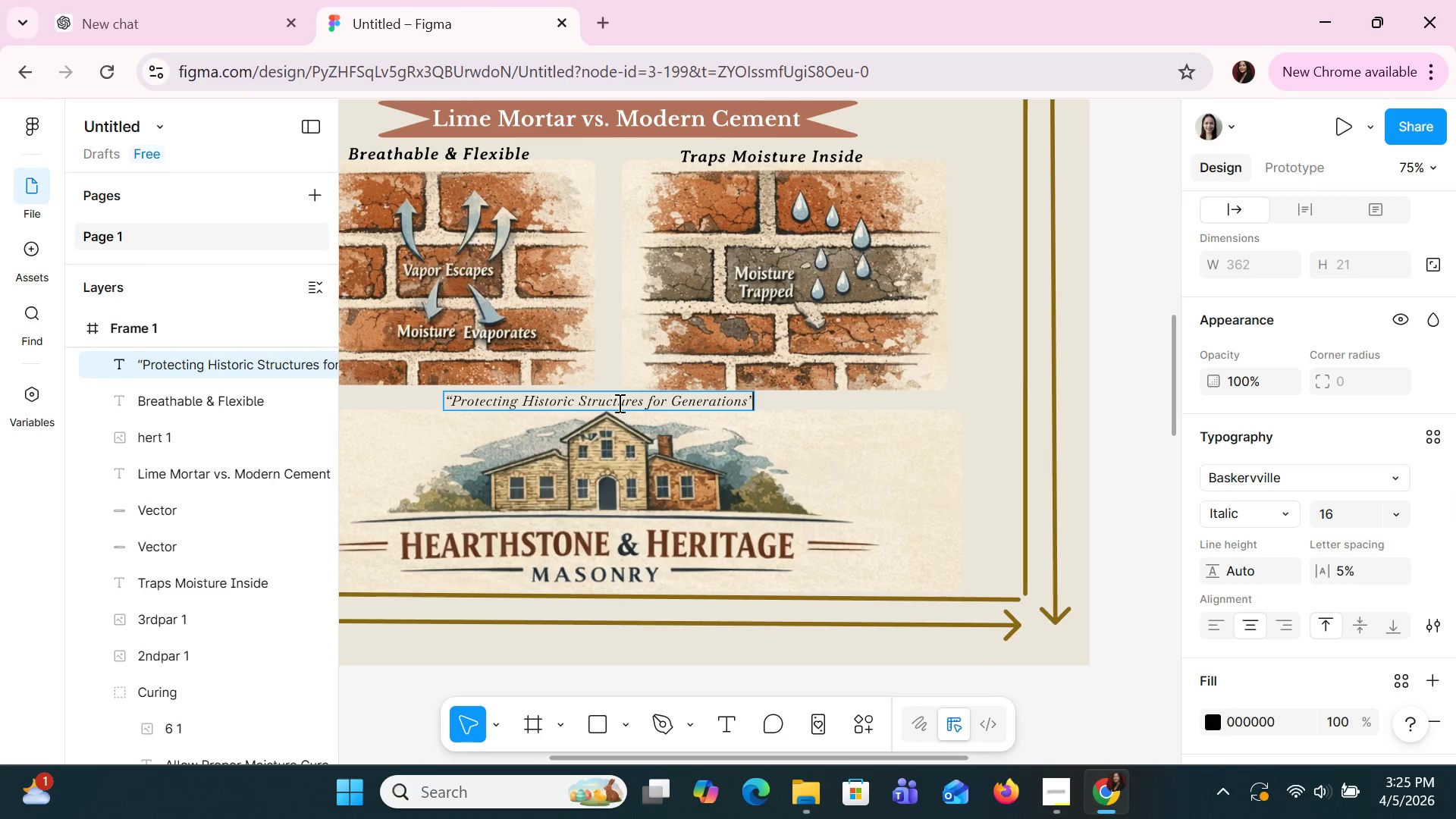 
double_click([615, 397])
 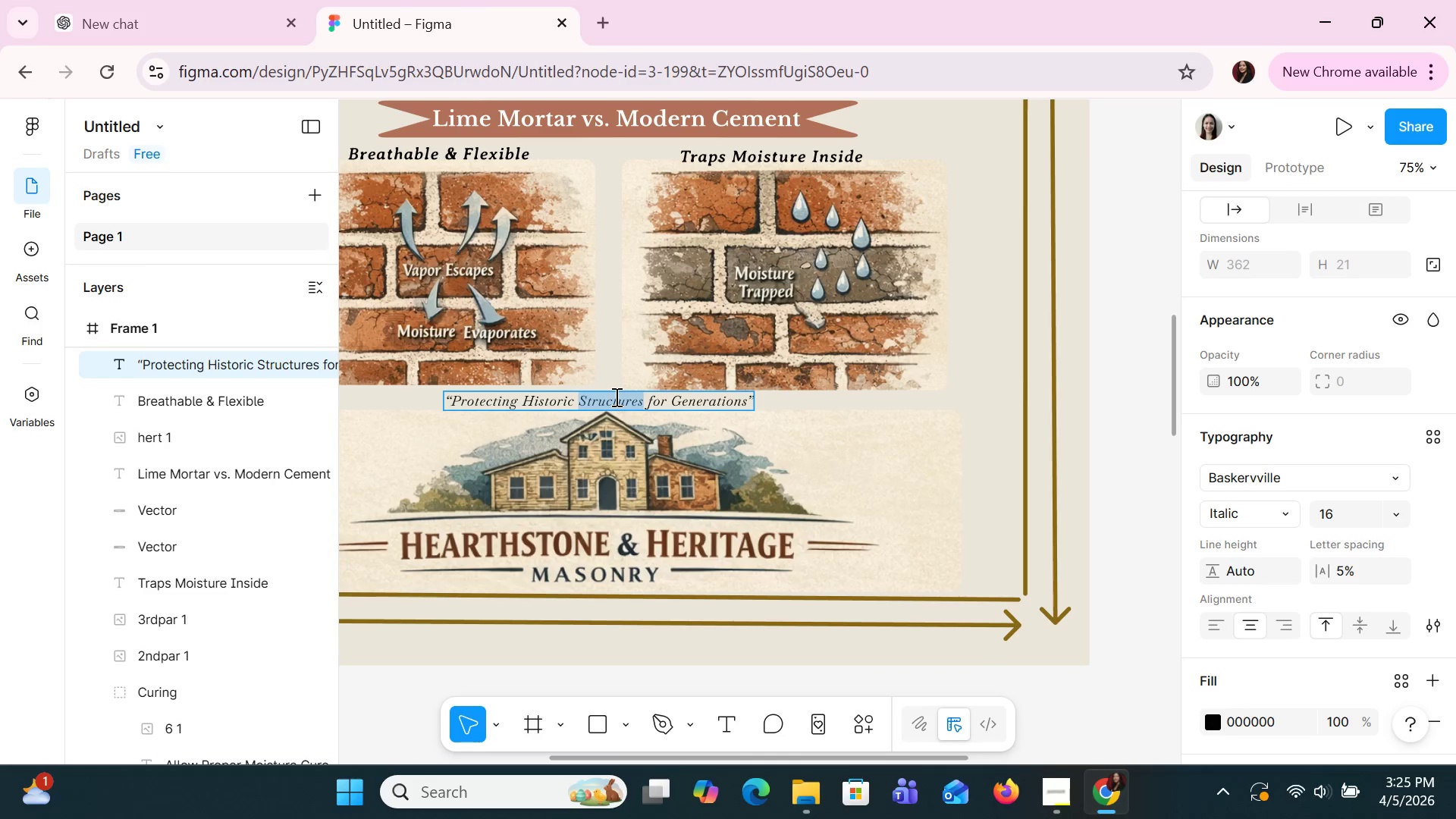 
triple_click([615, 397])
 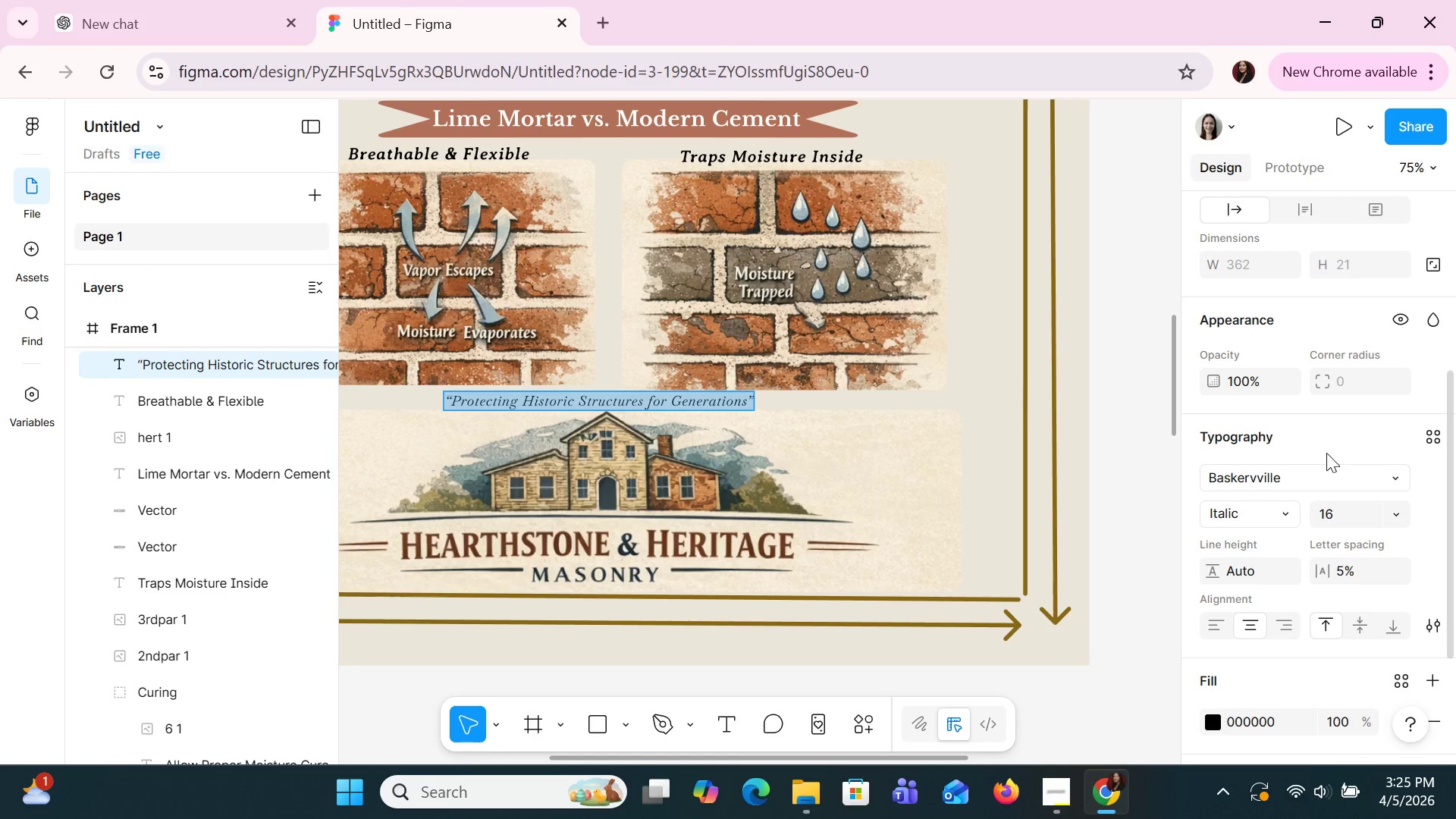 
left_click([1329, 483])
 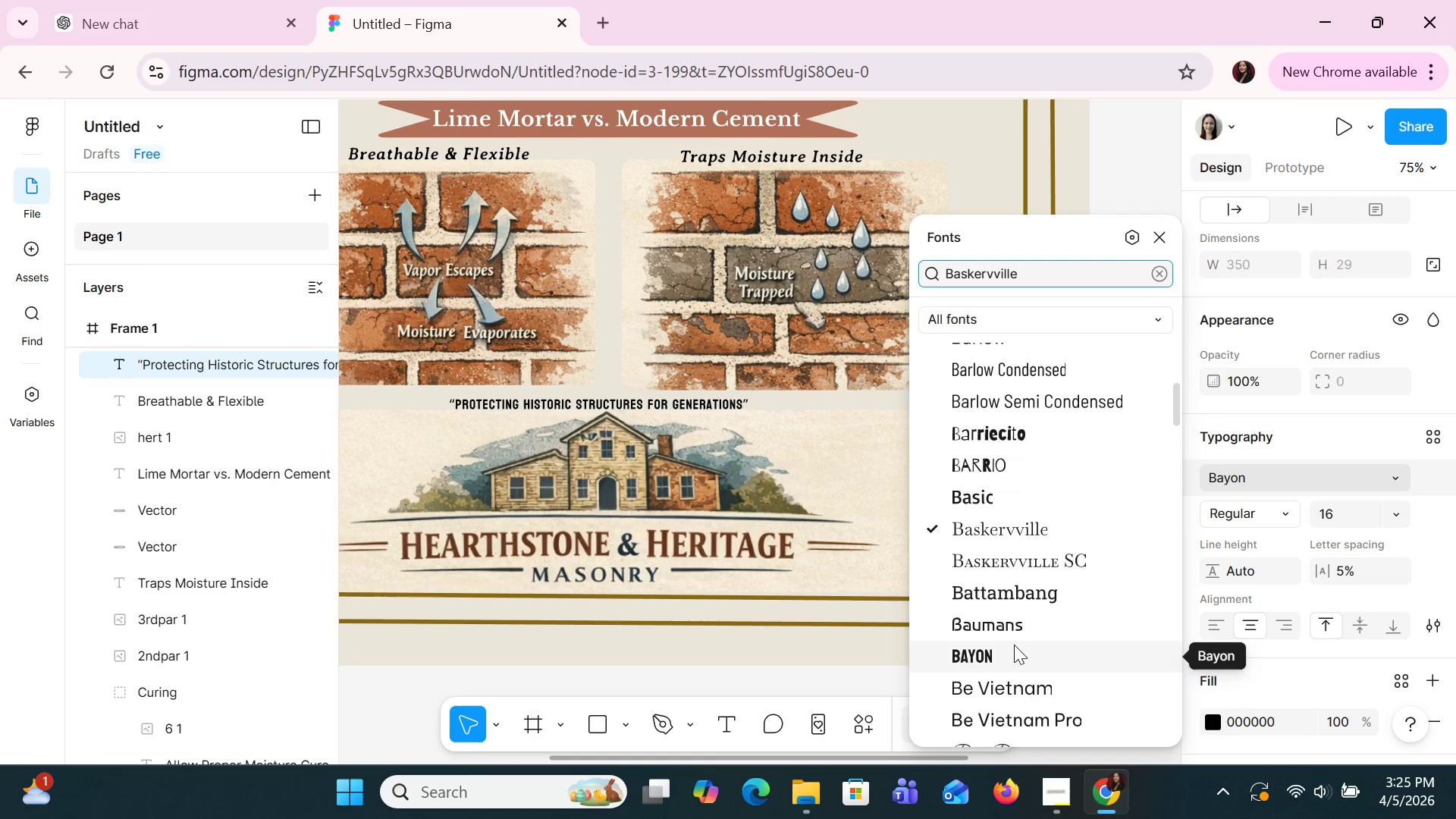 
scroll: coordinate [1014, 645], scroll_direction: down, amount: 3.0
 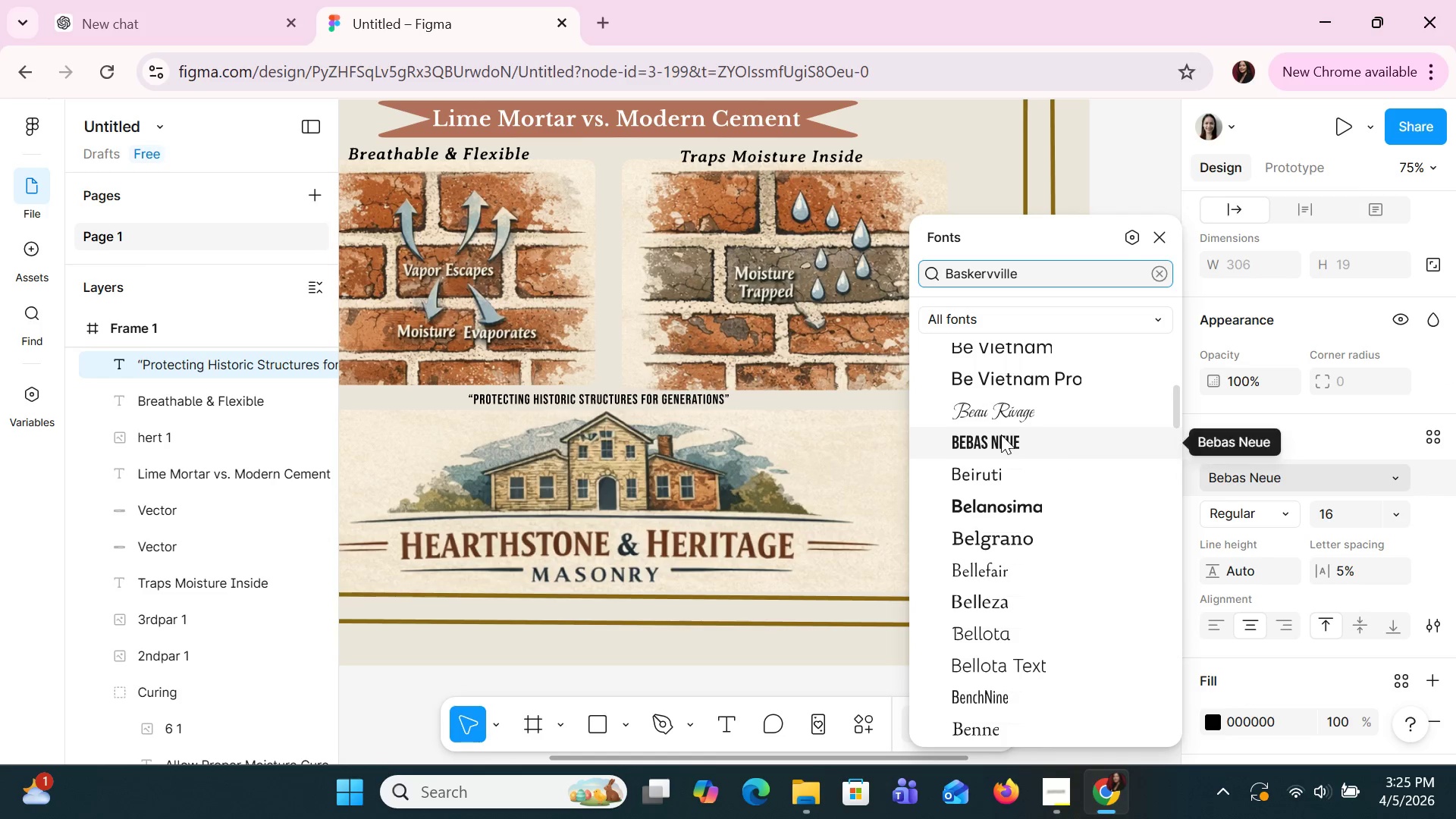 
left_click([1001, 435])
 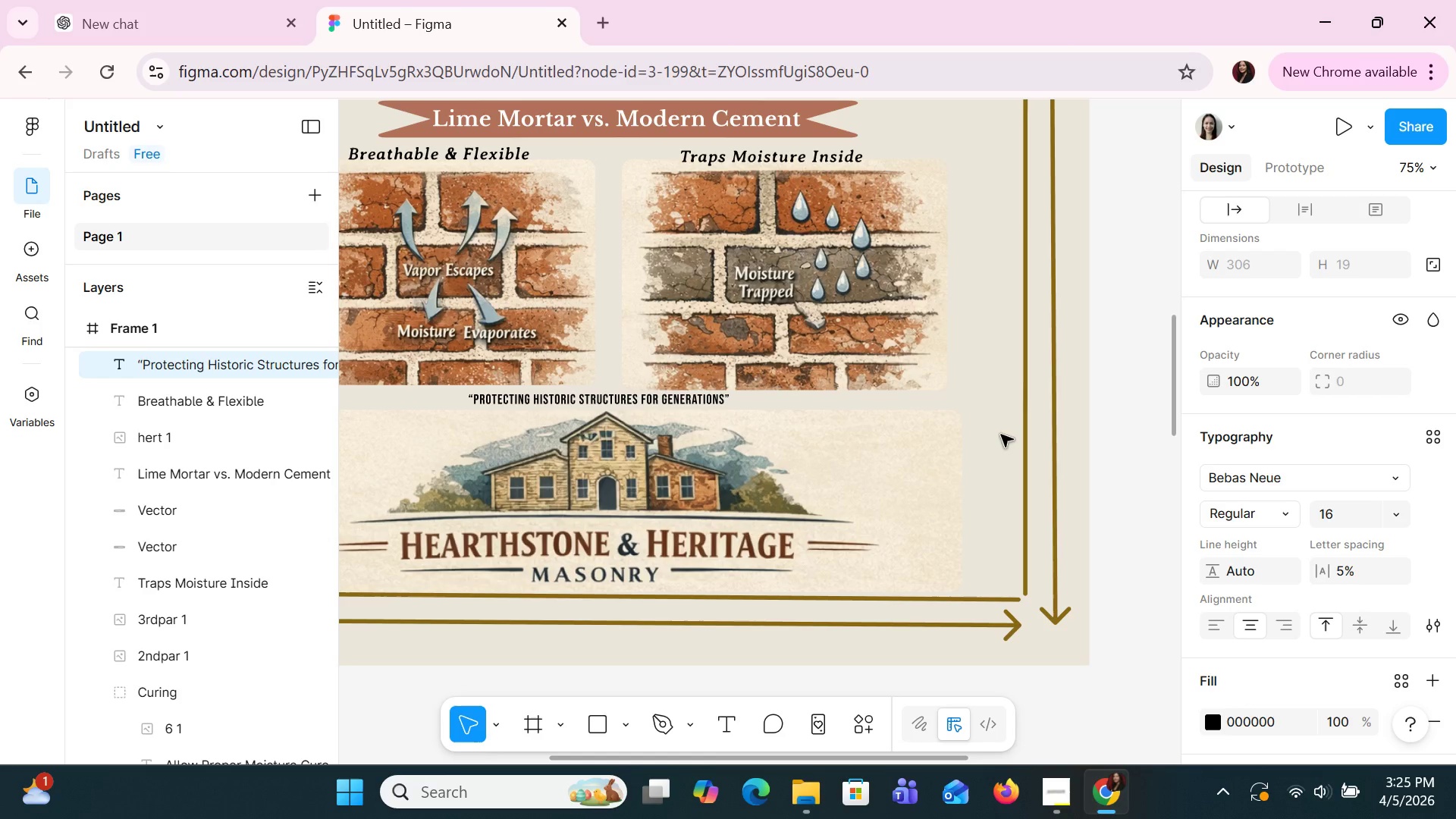 
key(ArrowDown)
 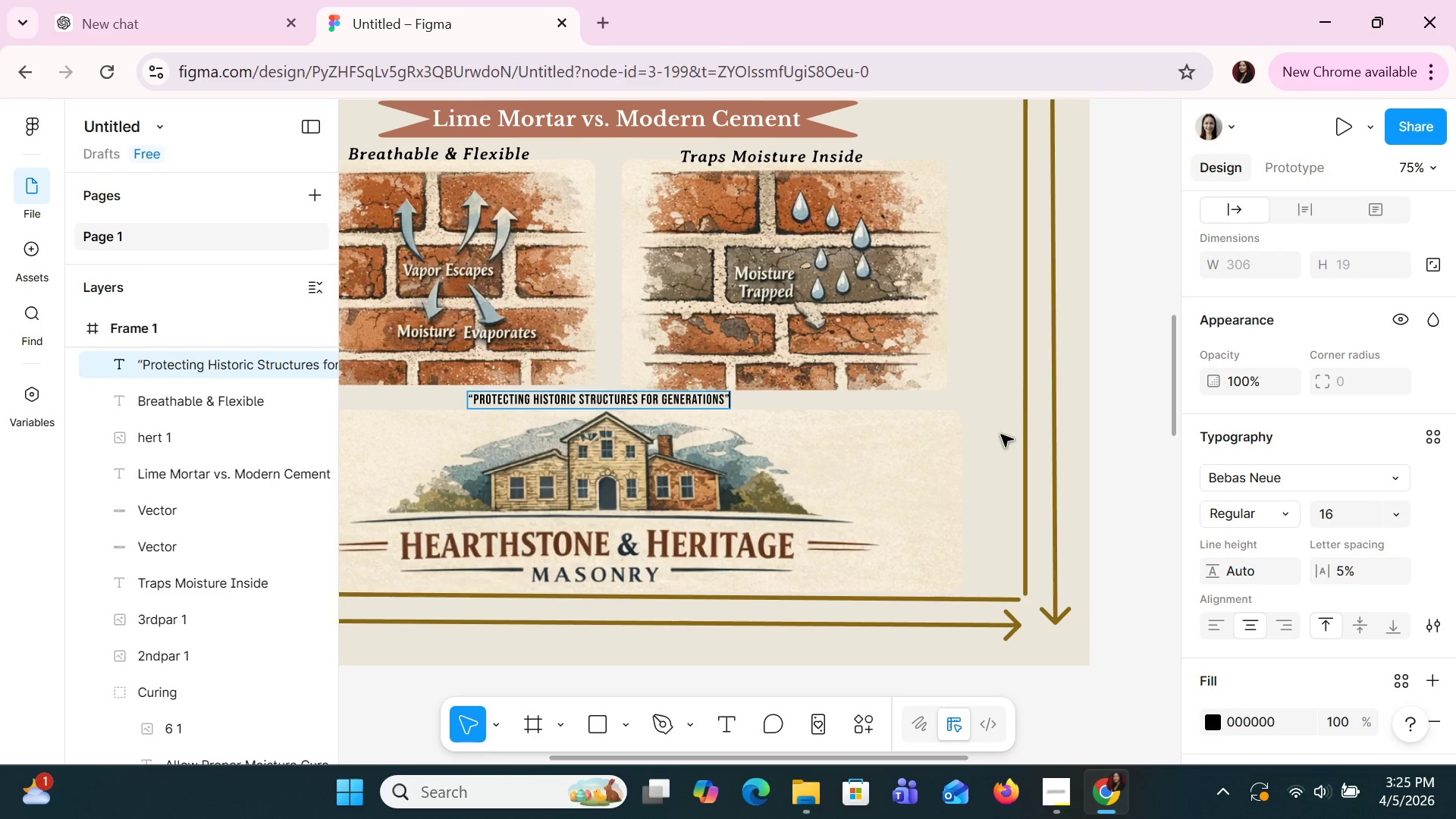 
key(ArrowDown)
 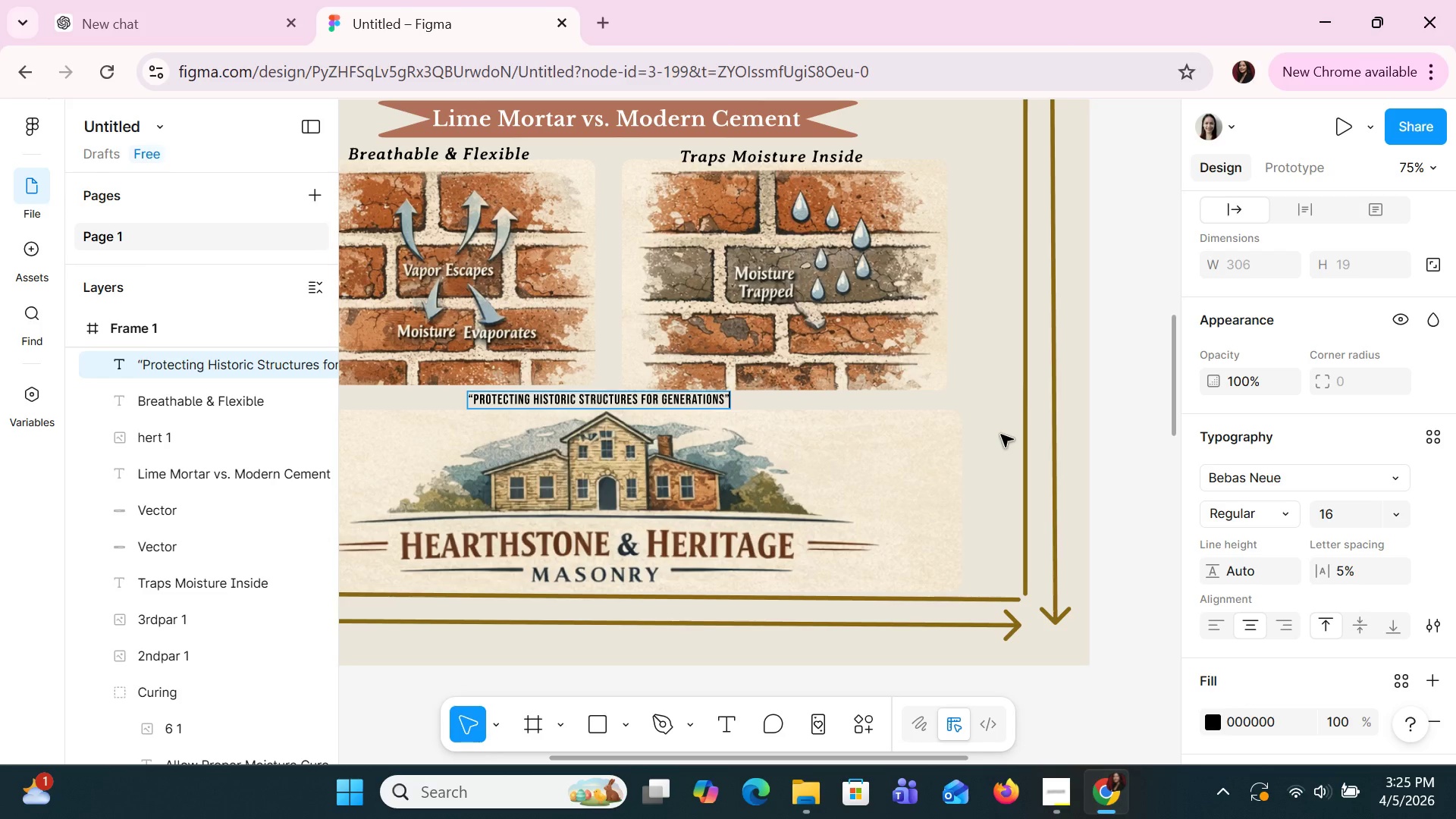 
key(ArrowDown)
 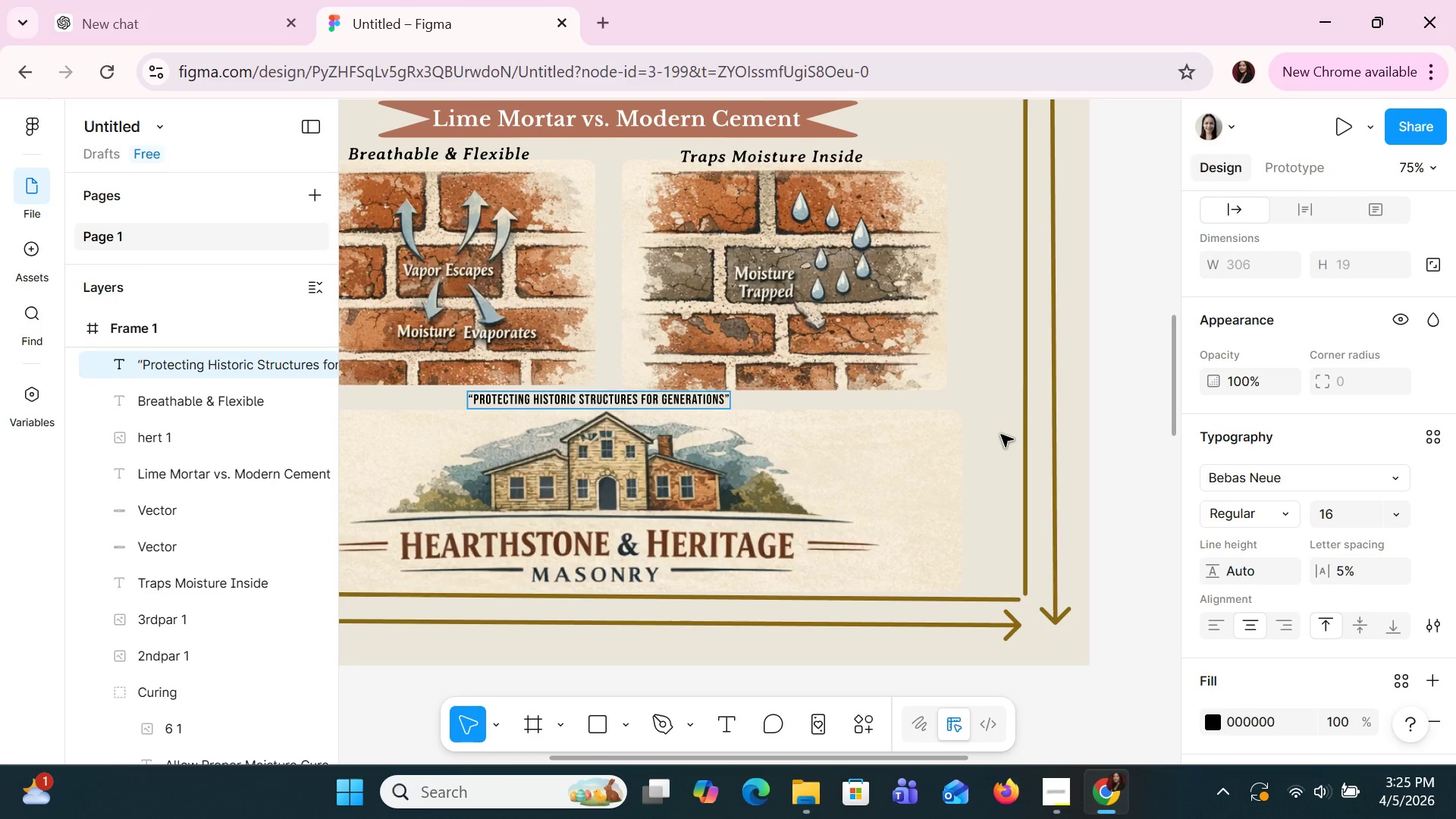 
key(ArrowDown)
 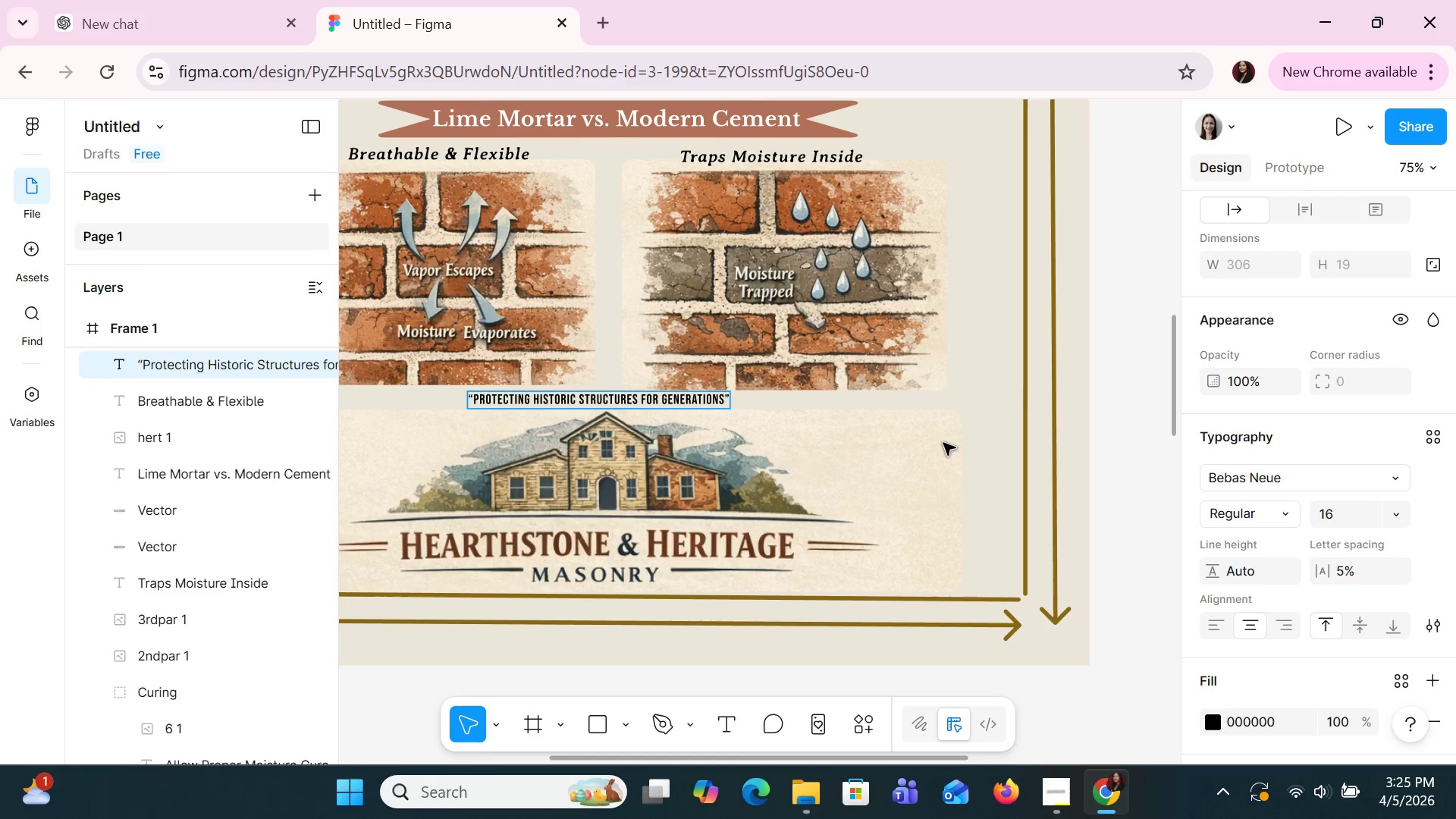 
left_click([938, 441])
 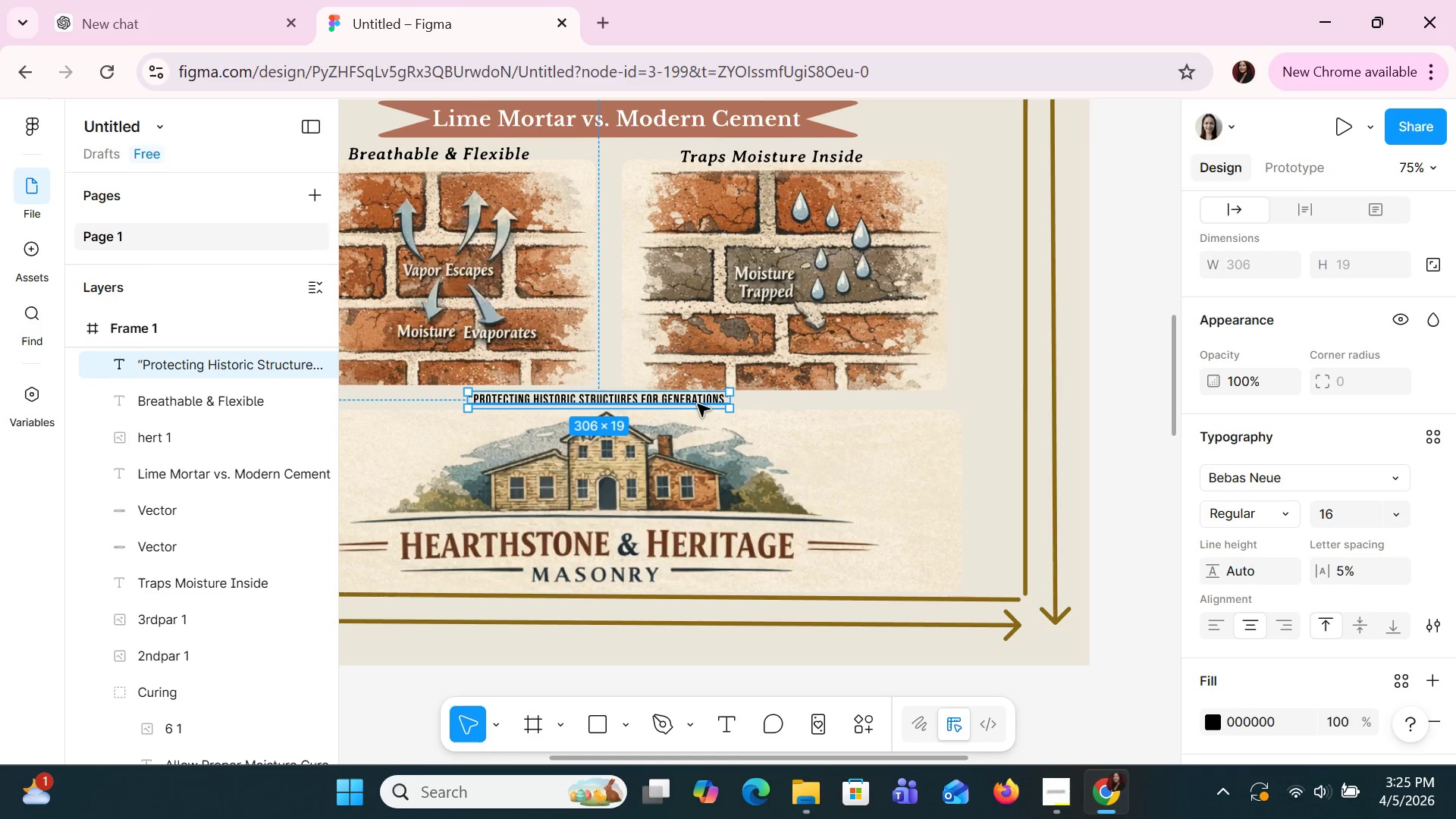 
left_click([698, 404])
 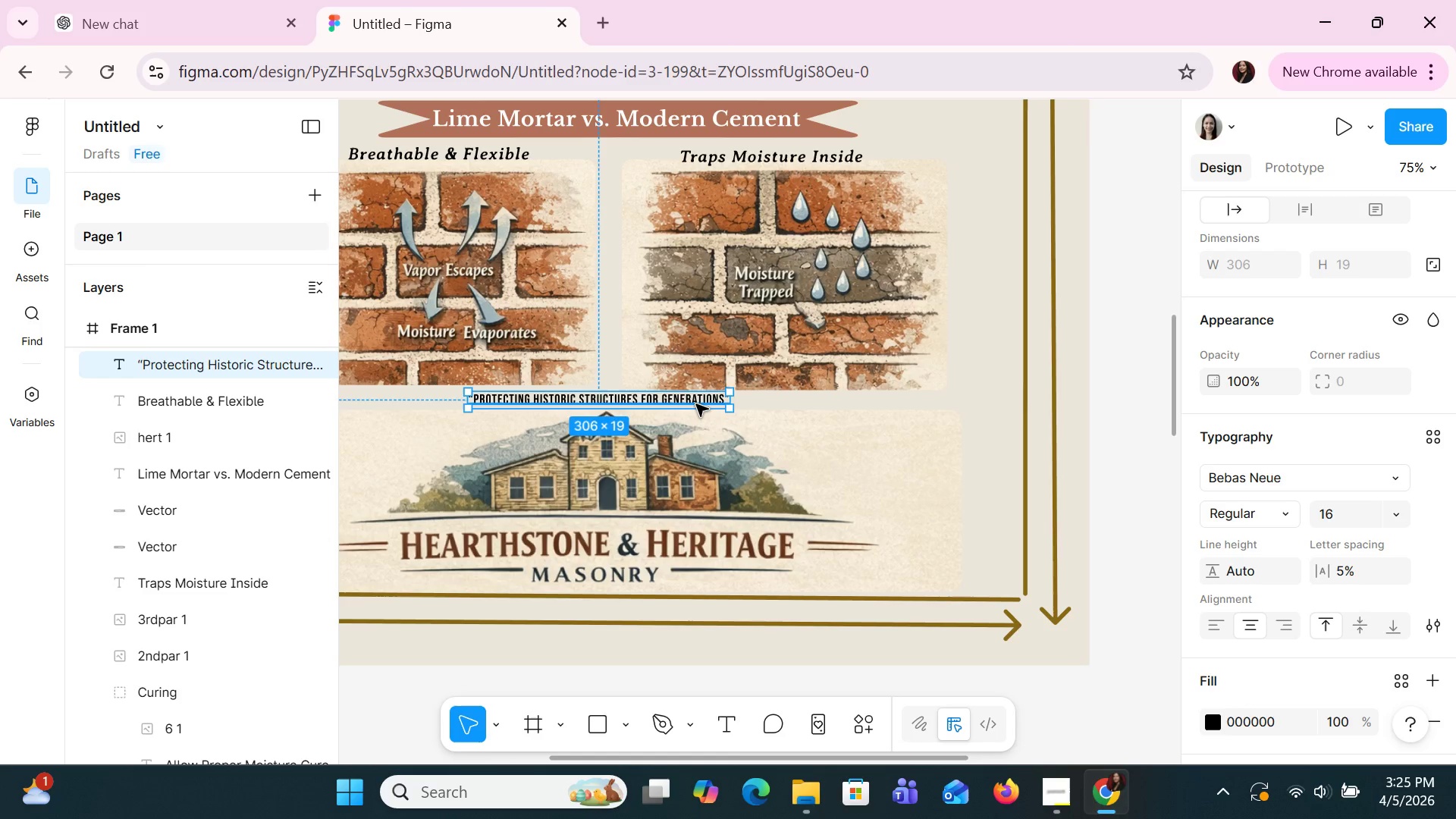 
key(ArrowDown)
 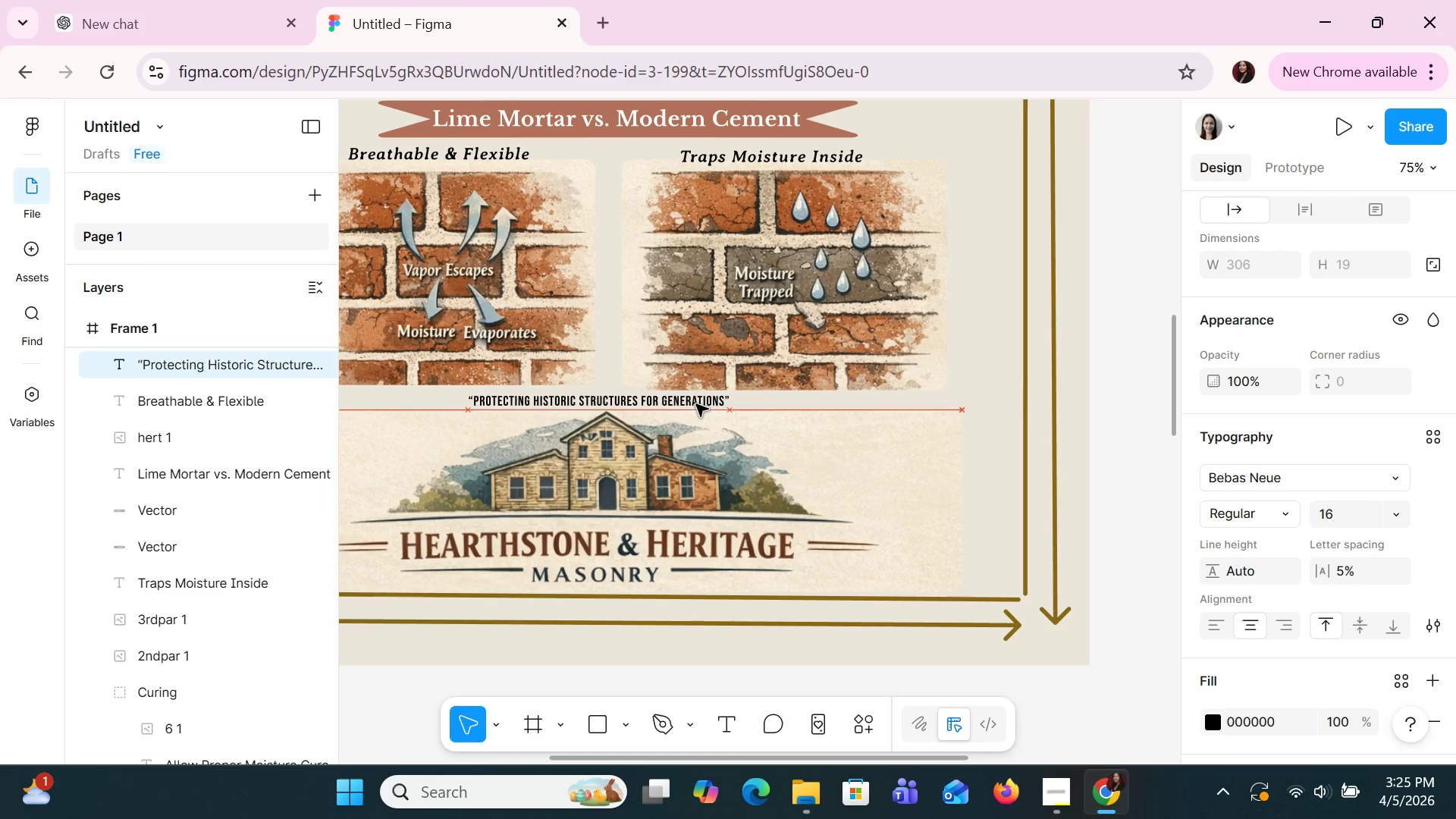 
key(ArrowDown)
 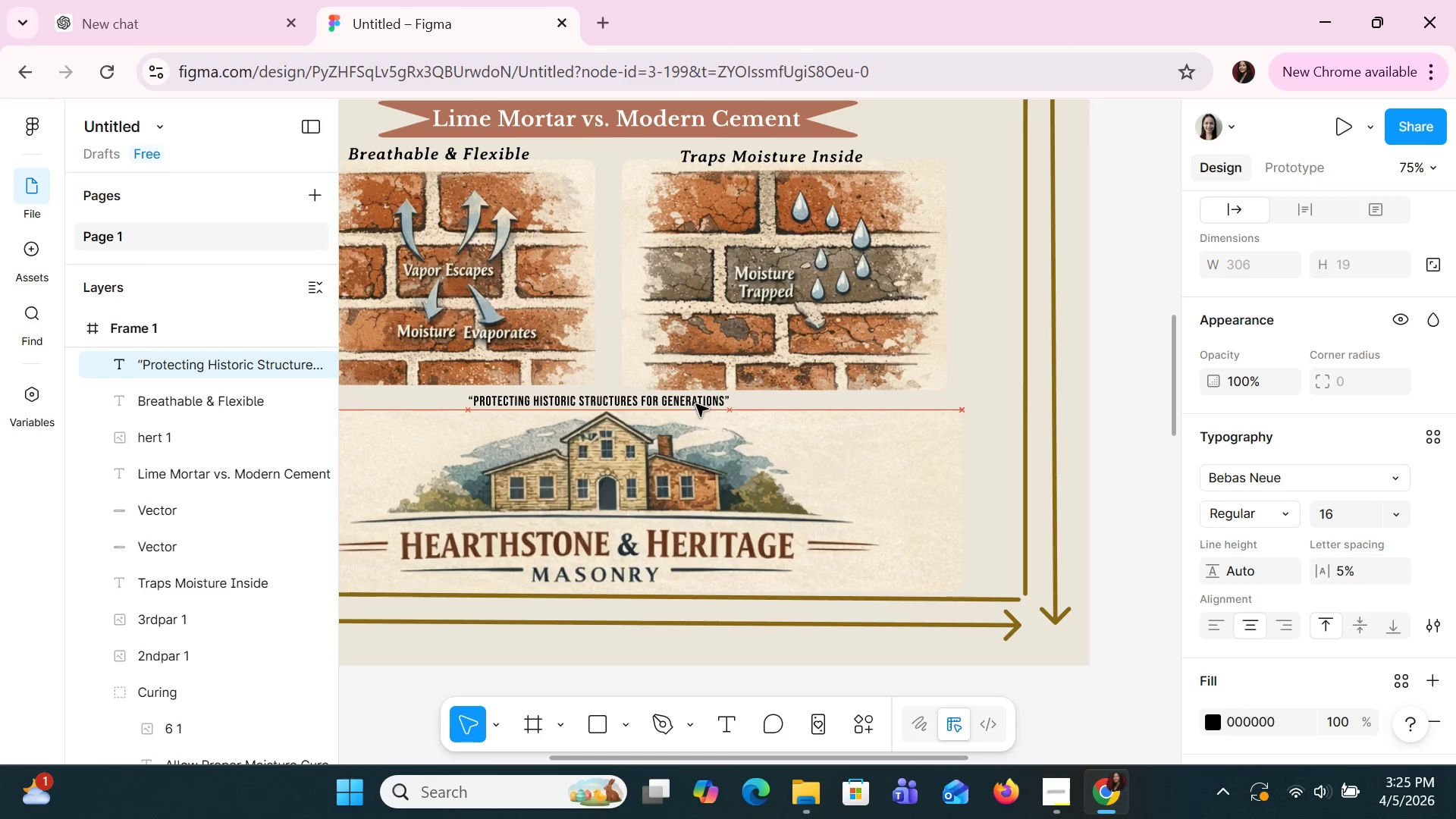 
key(ArrowDown)
 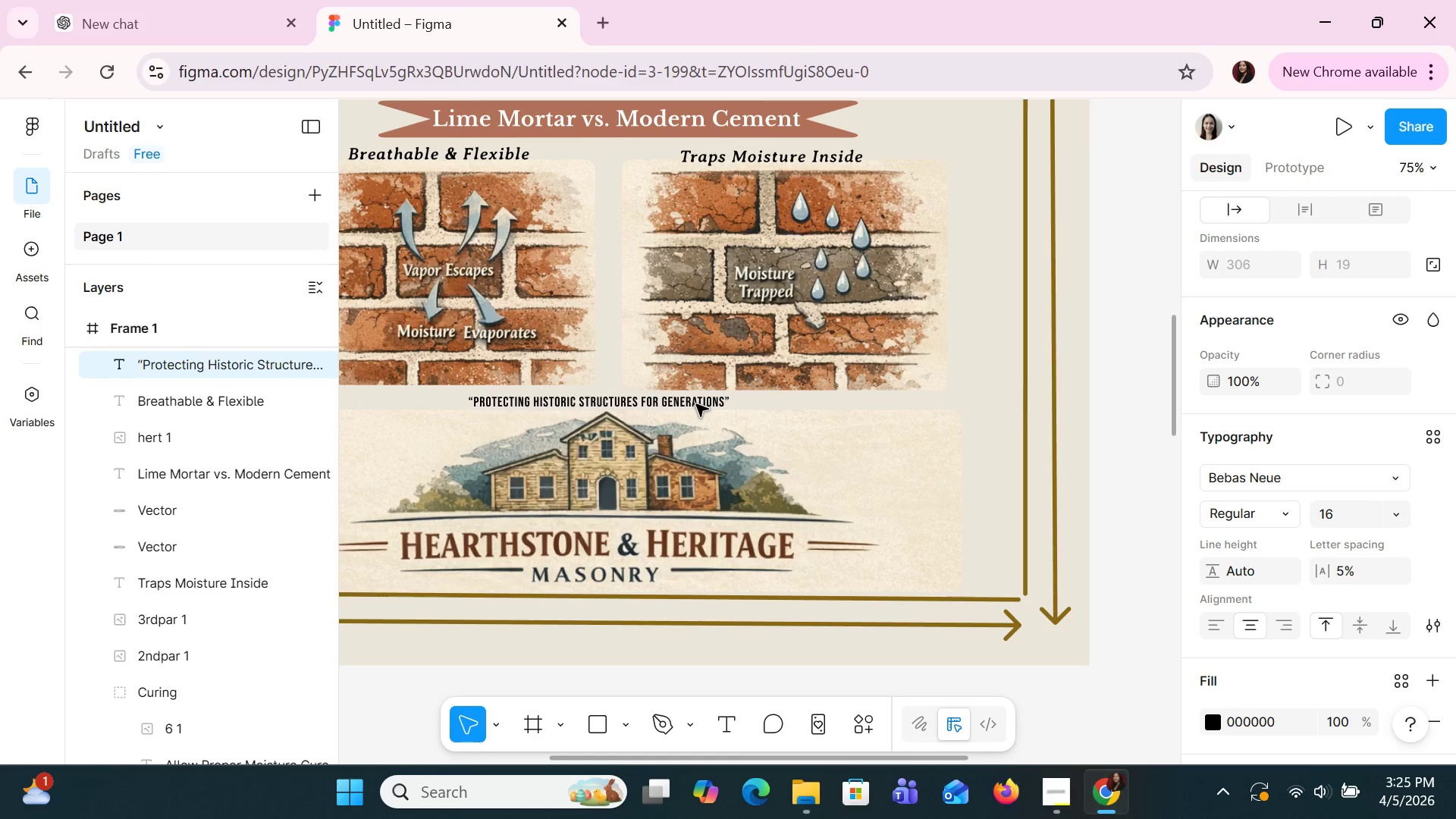 
key(ArrowRight)
 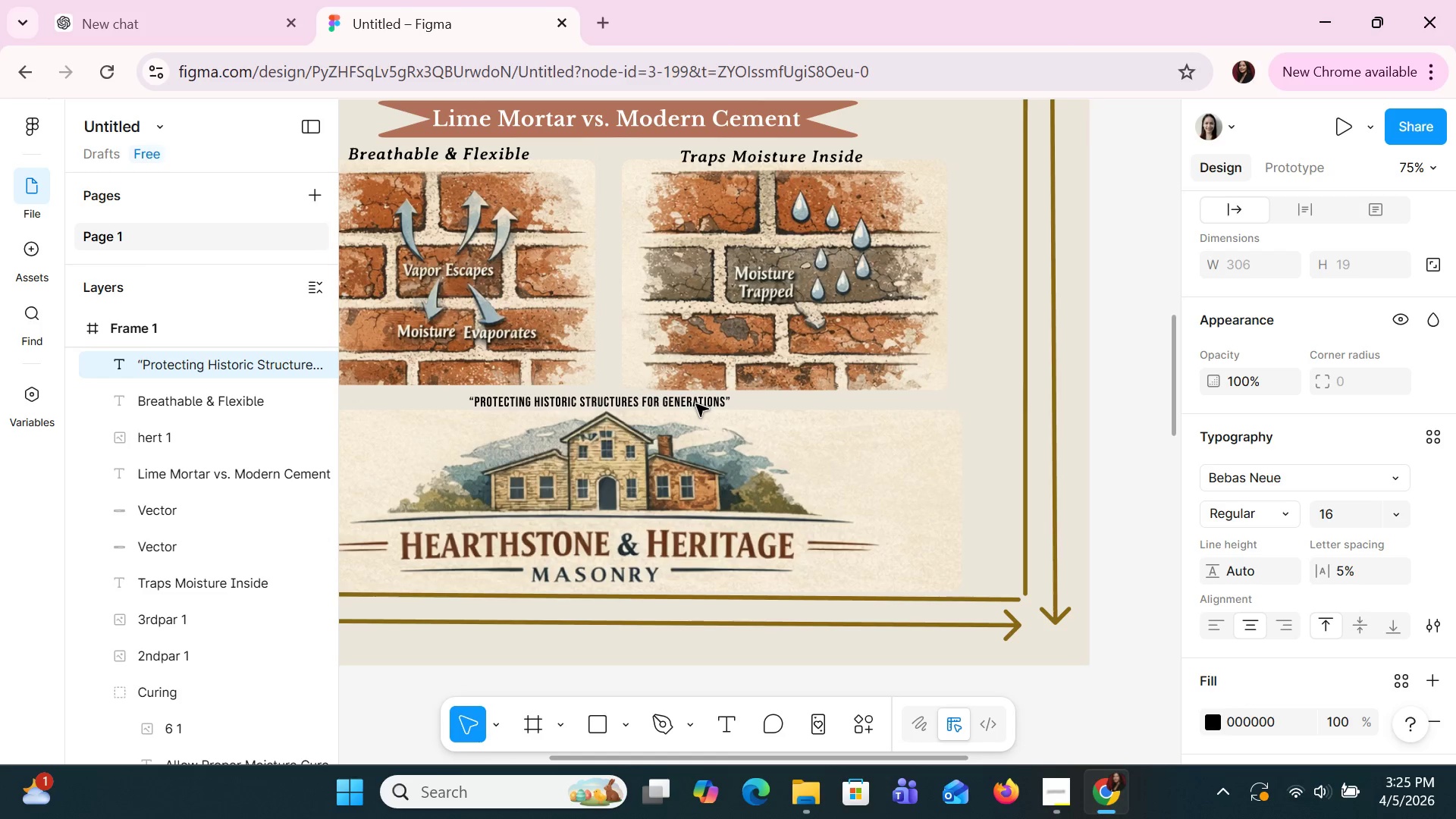 
key(ArrowRight)
 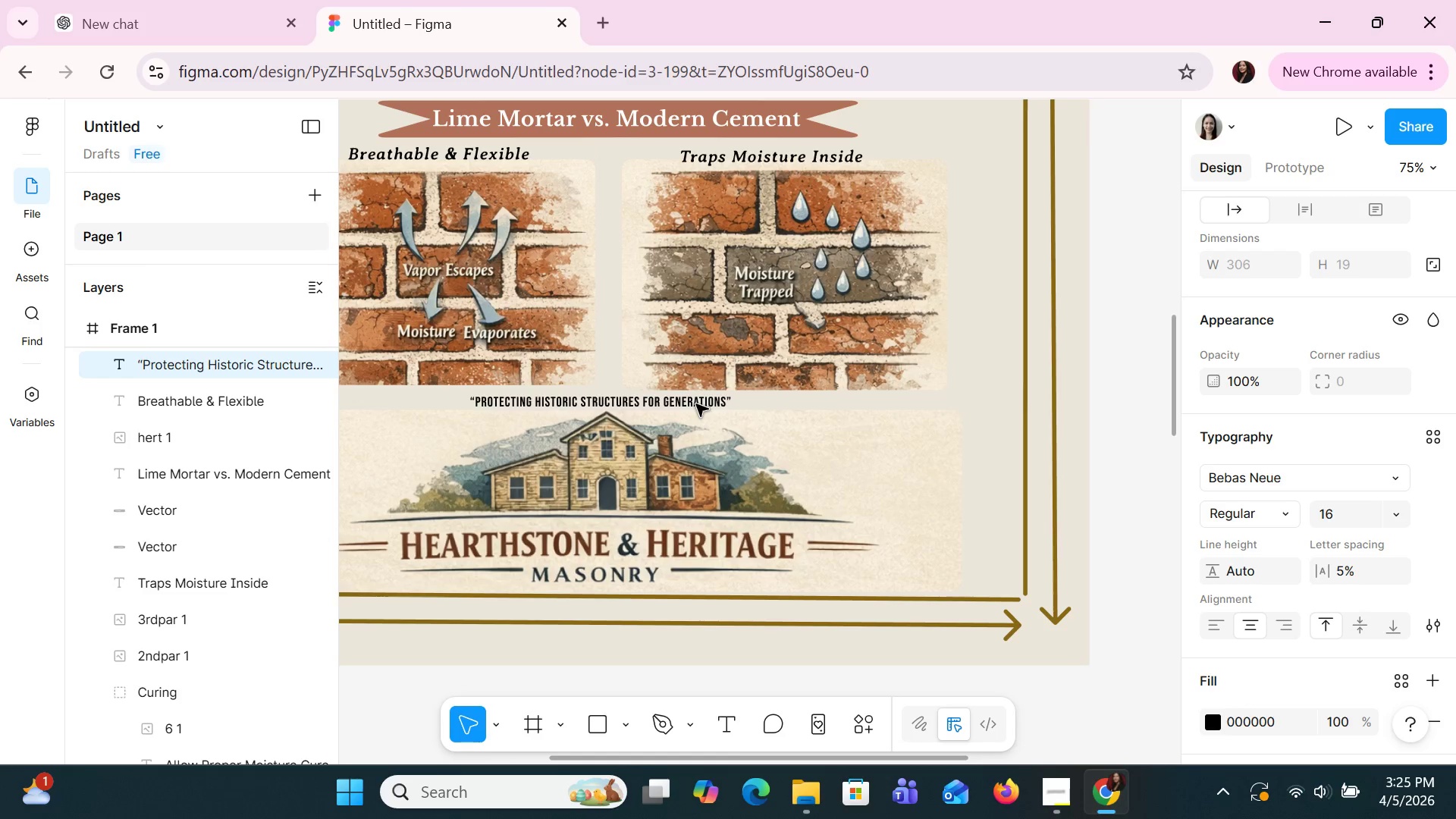 
key(ArrowRight)
 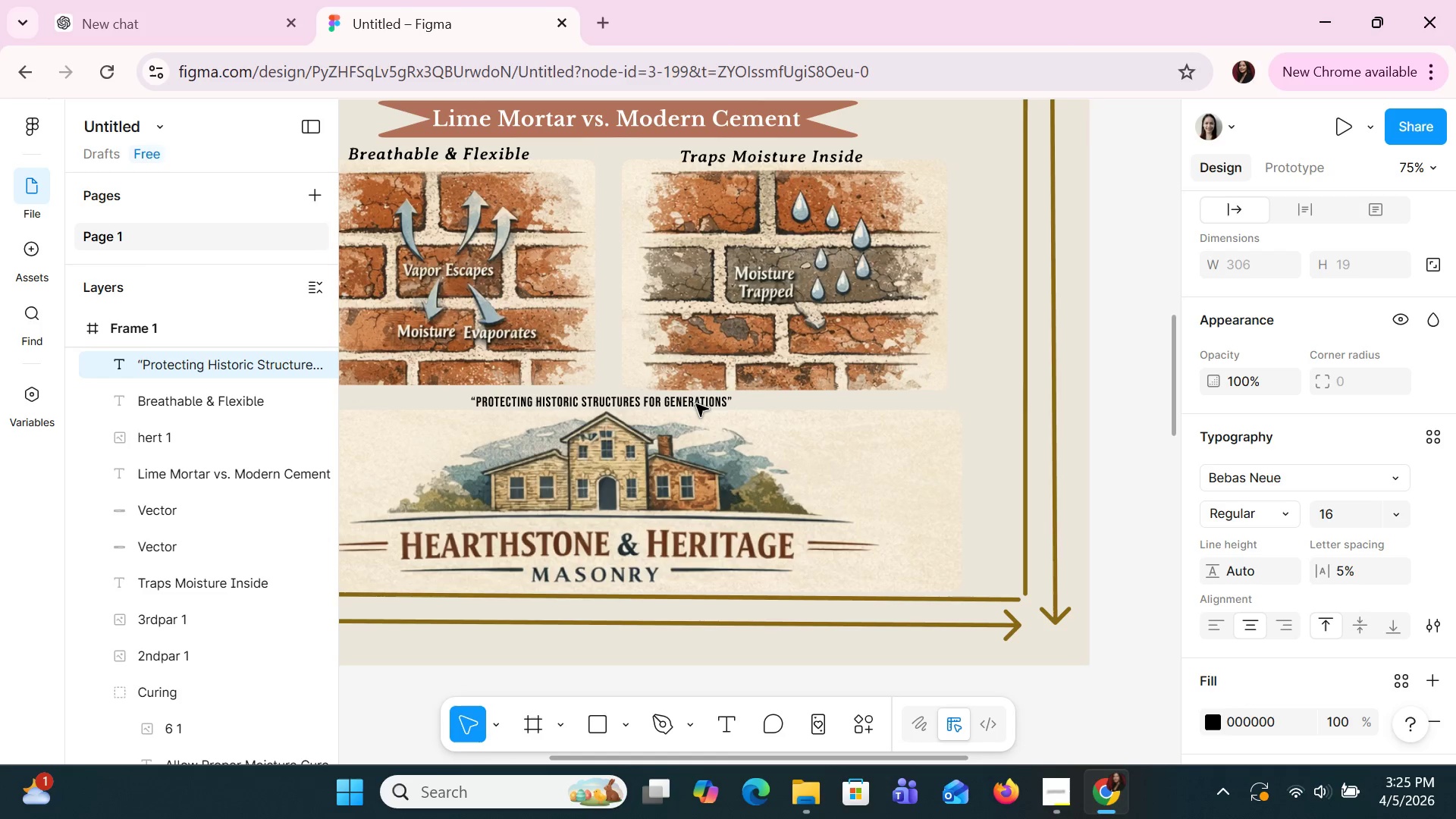 
key(ArrowDown)
 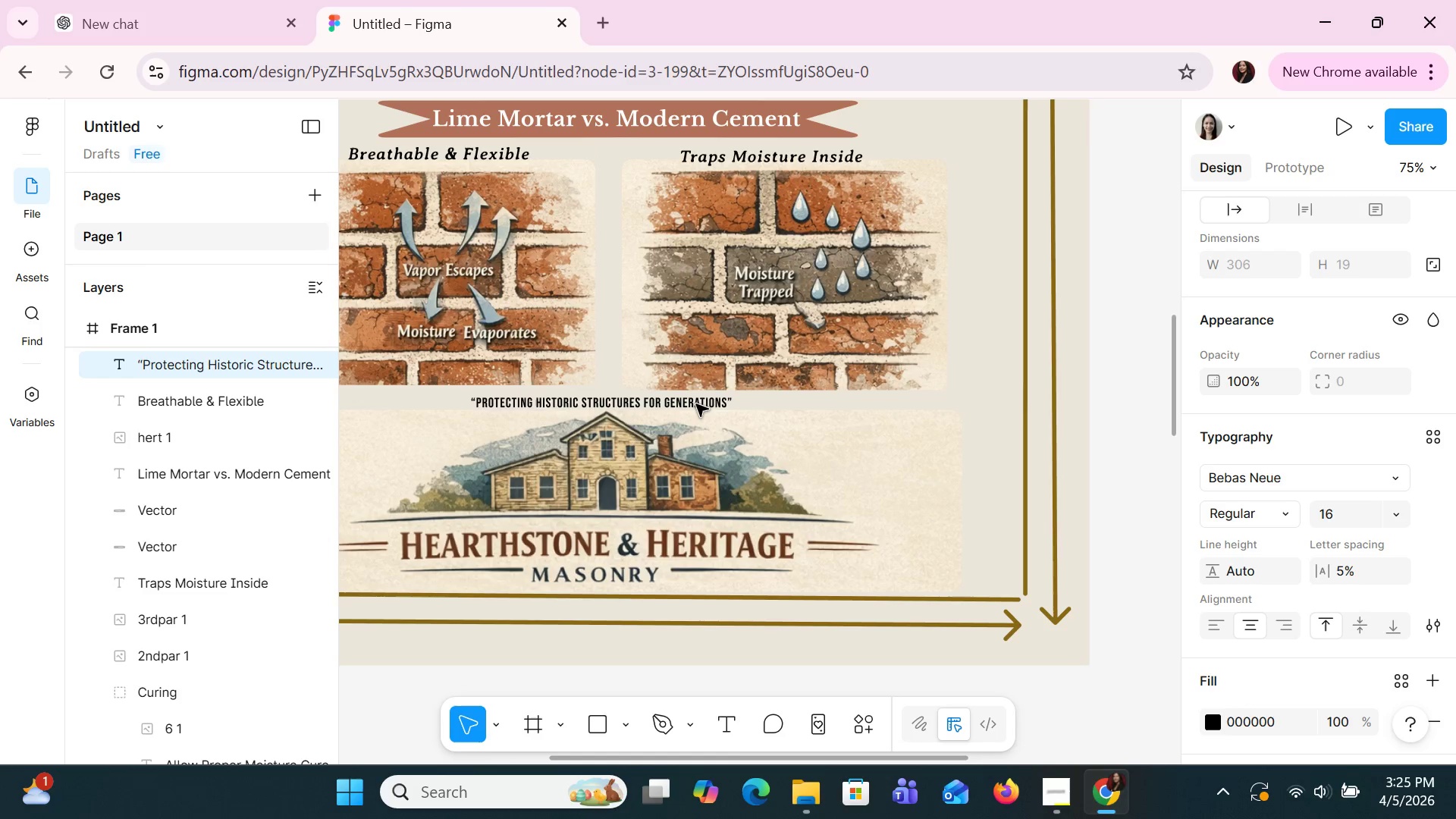 
key(ArrowDown)
 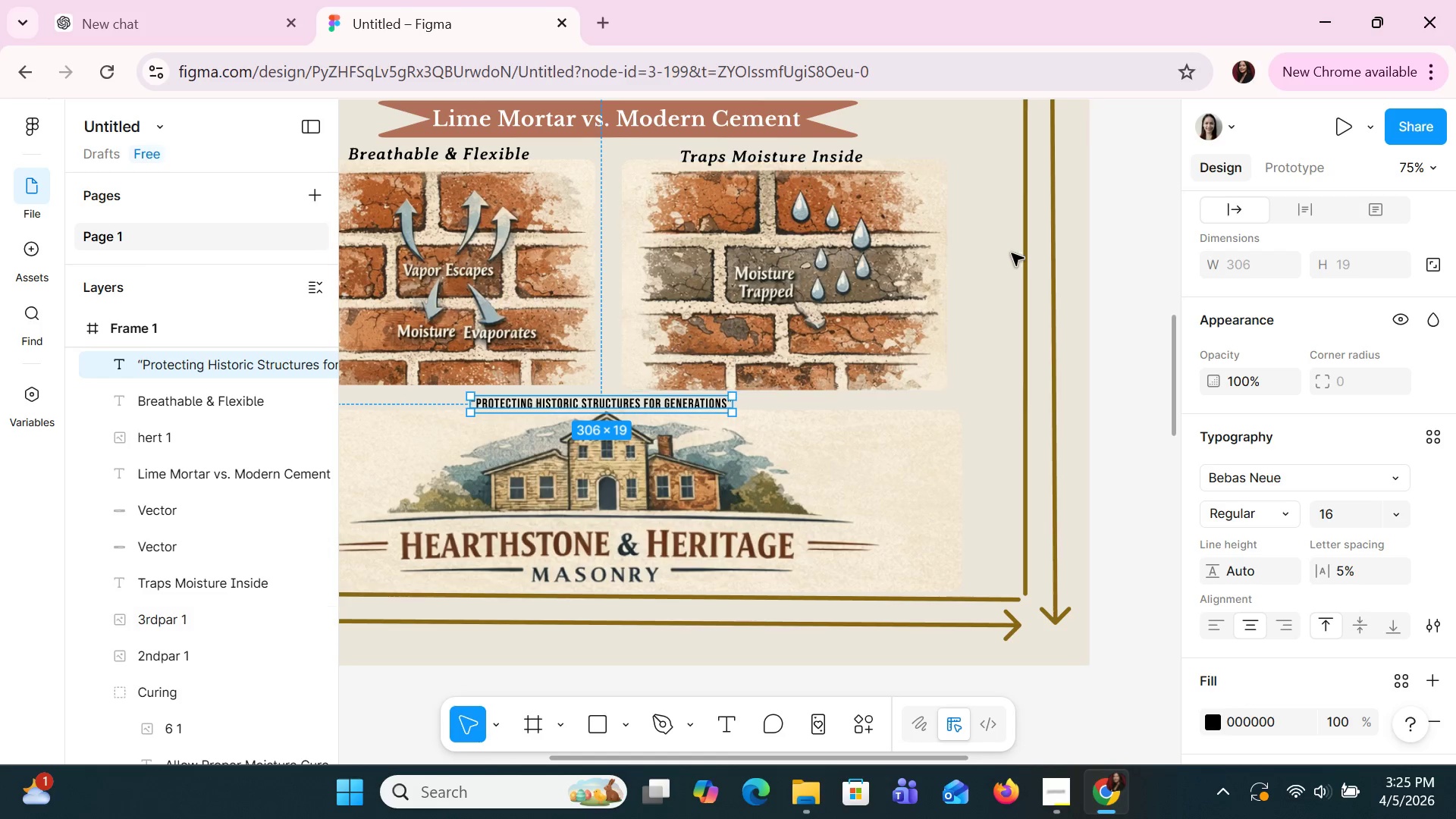 
left_click([1162, 315])
 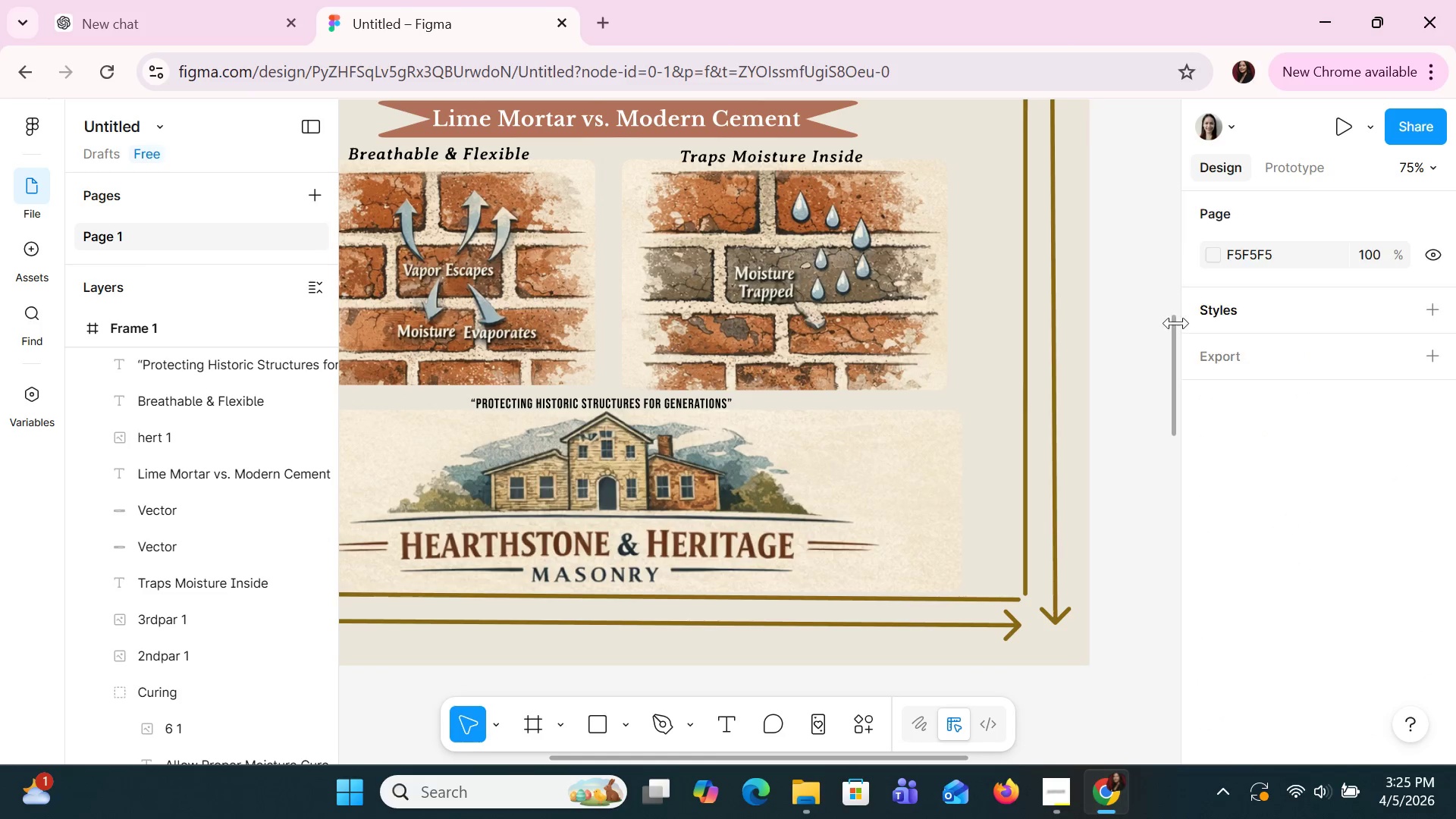 
hold_key(key=ControlLeft, duration=1.16)
scroll: coordinate [1132, 461], scroll_direction: down, amount: 6.0
 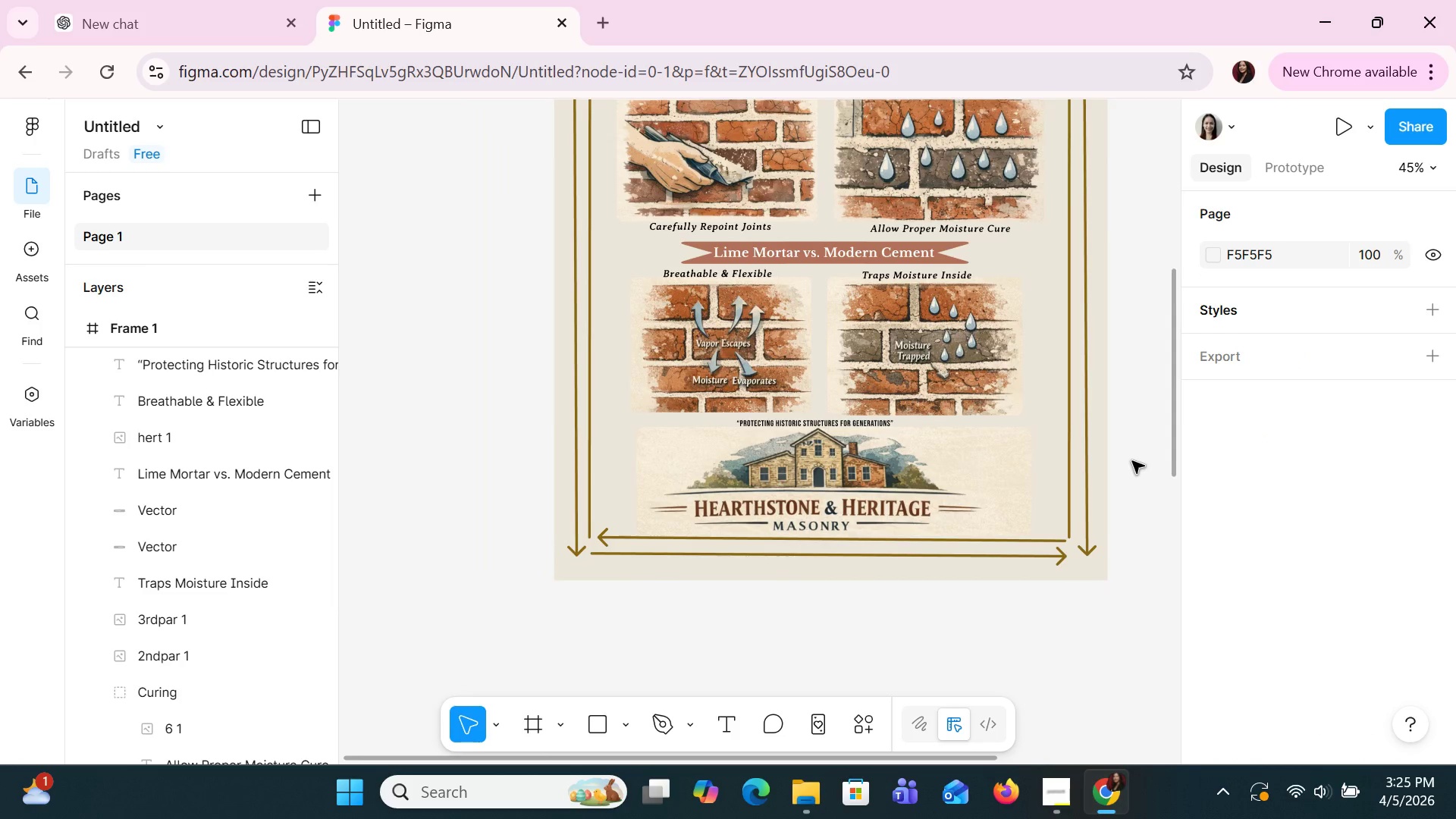 
scroll: coordinate [1132, 461], scroll_direction: up, amount: 2.0
 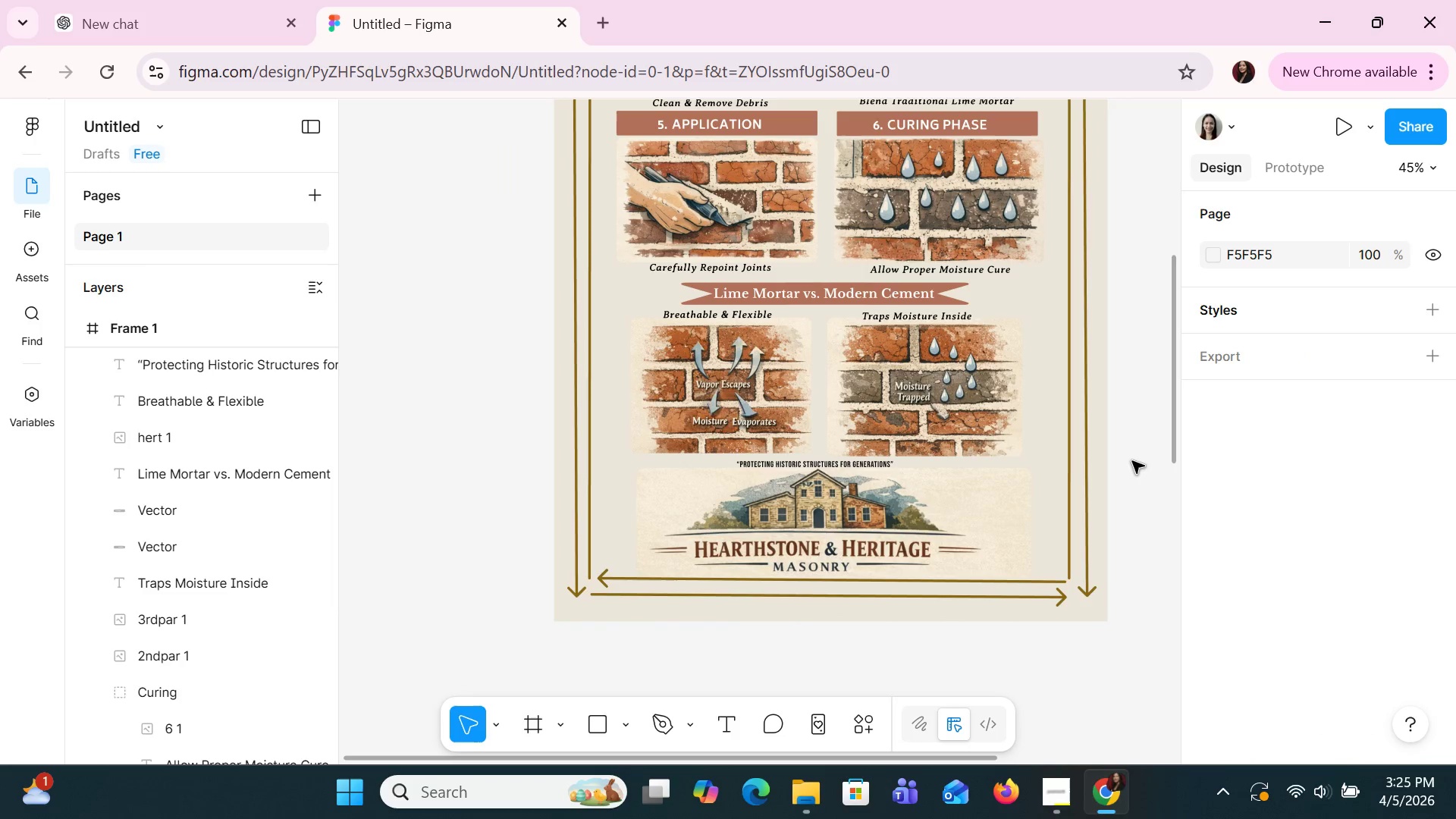 
hold_key(key=ControlLeft, duration=0.84)
scroll: coordinate [1132, 461], scroll_direction: up, amount: 5.0
 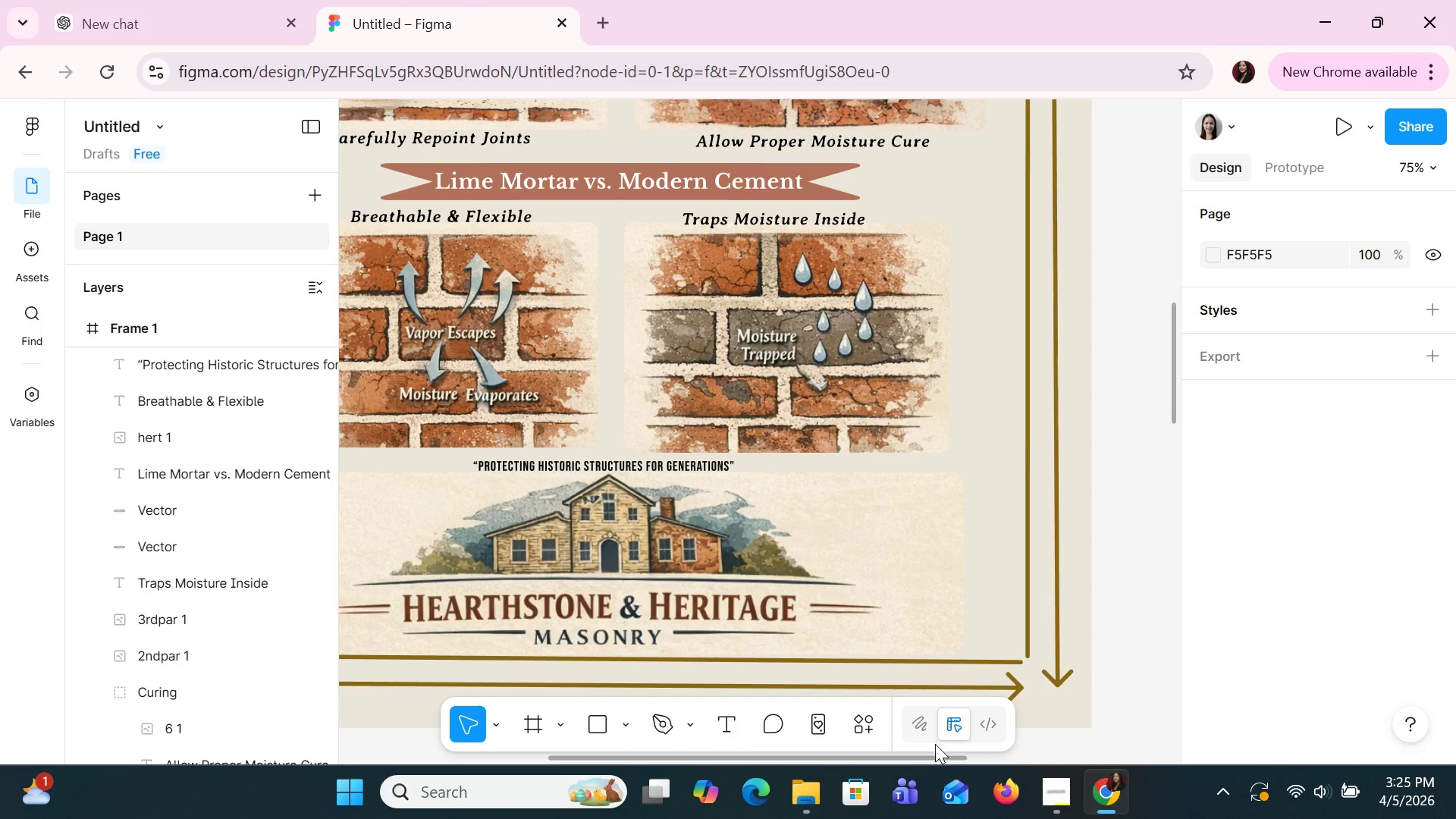 
left_click_drag(start_coordinate=[935, 760], to_coordinate=[865, 768])
 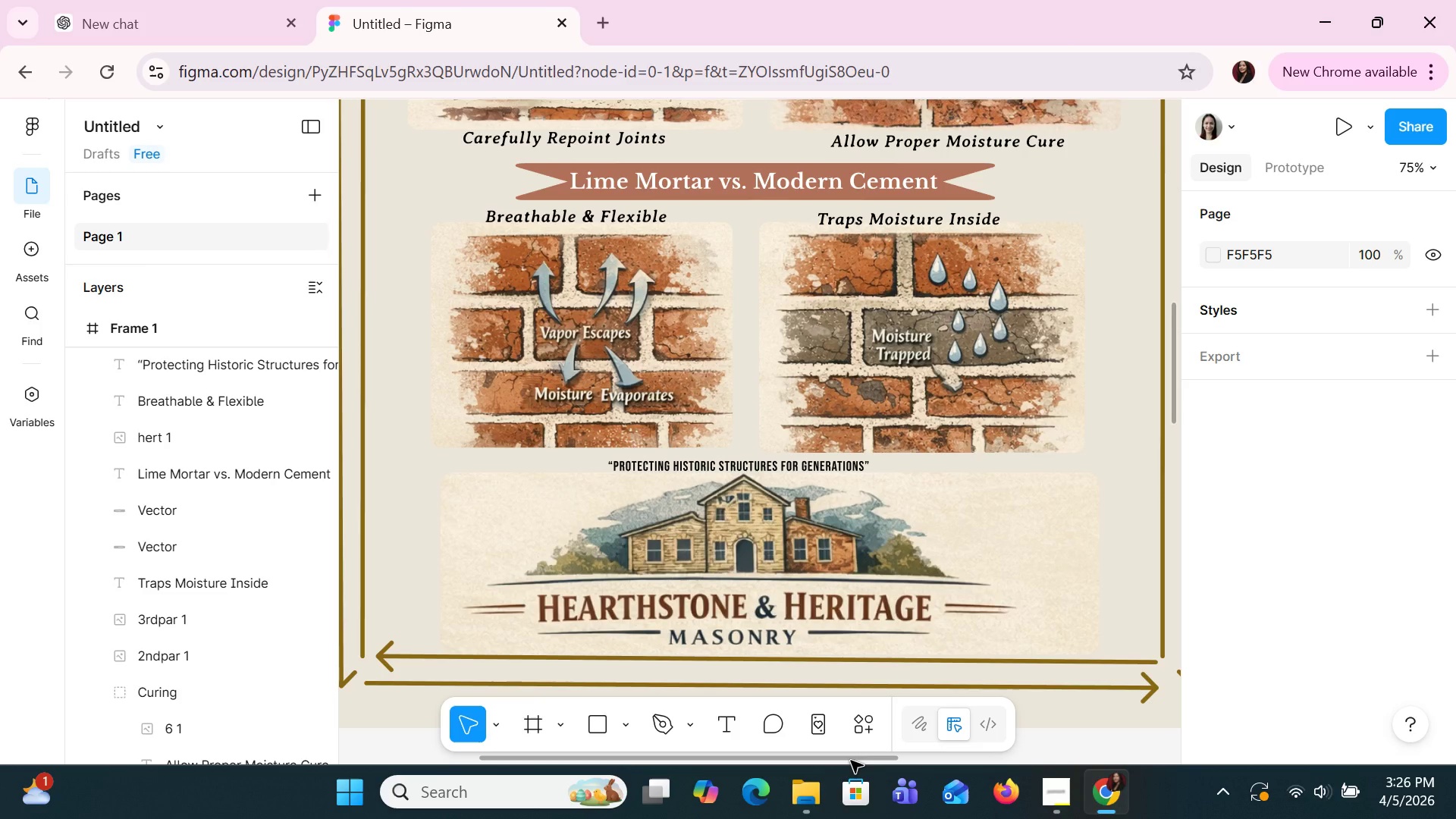 
wait(51.45)
 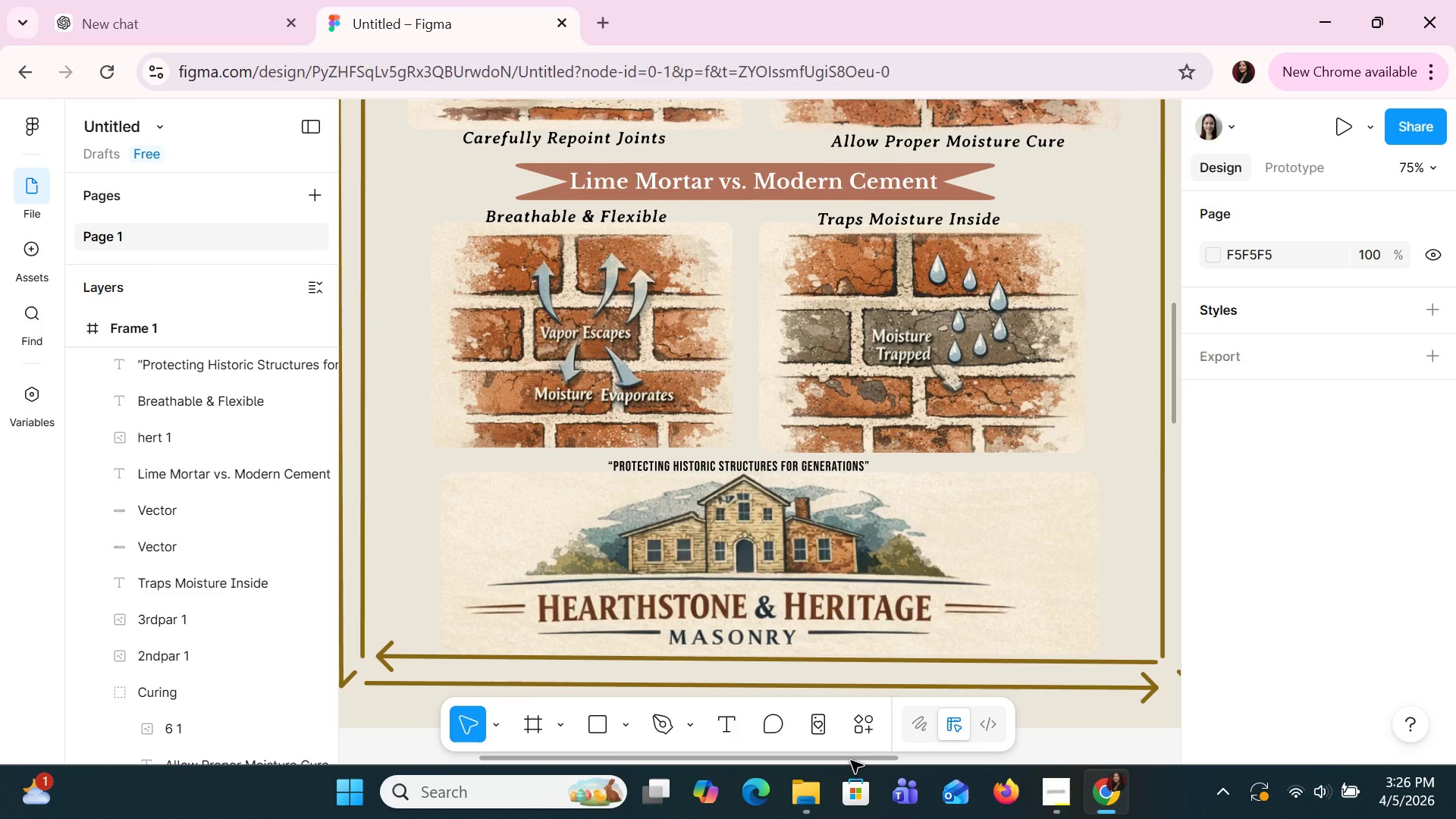 
left_click([830, 661])
 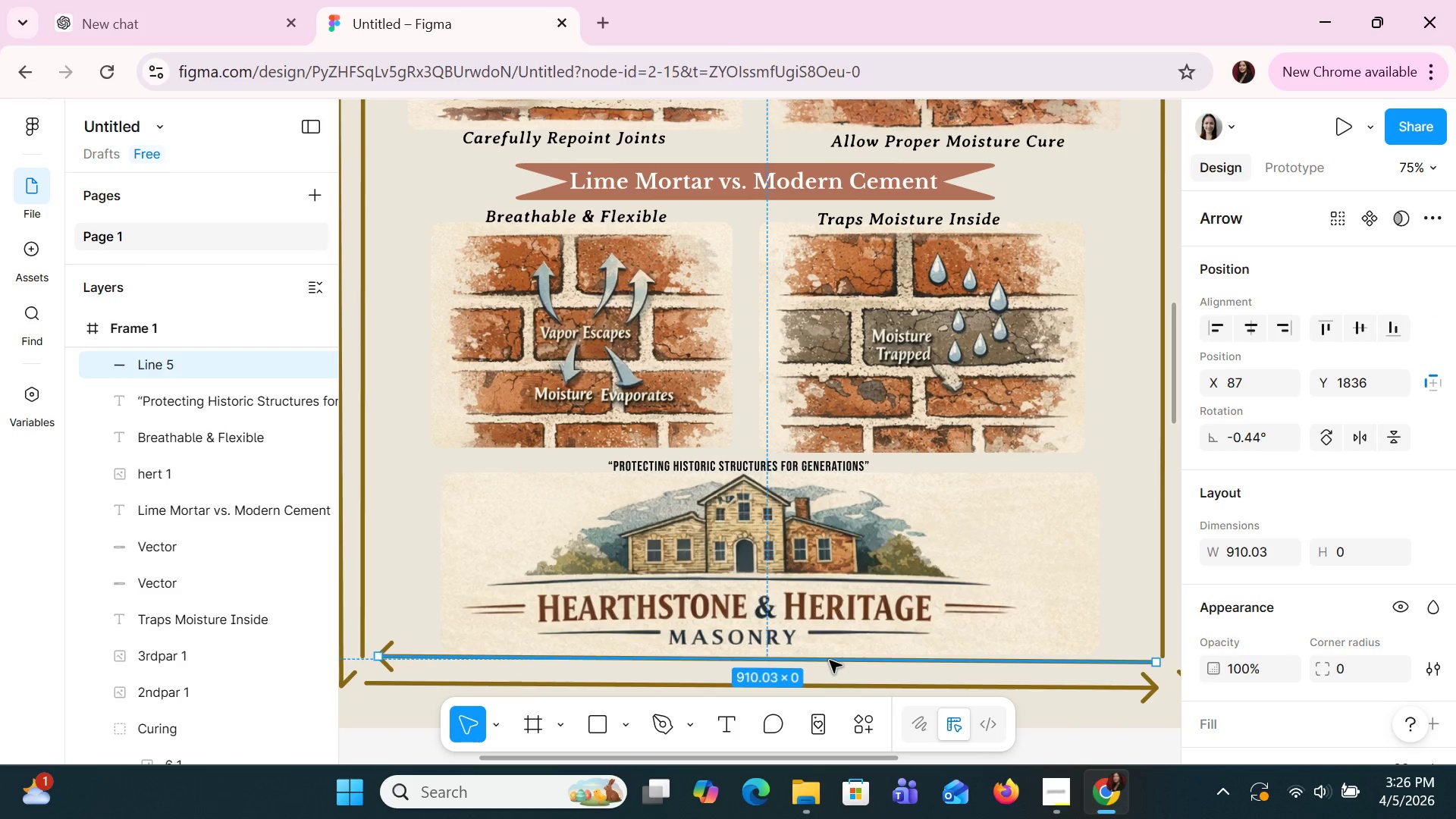 
key(ArrowLeft)
 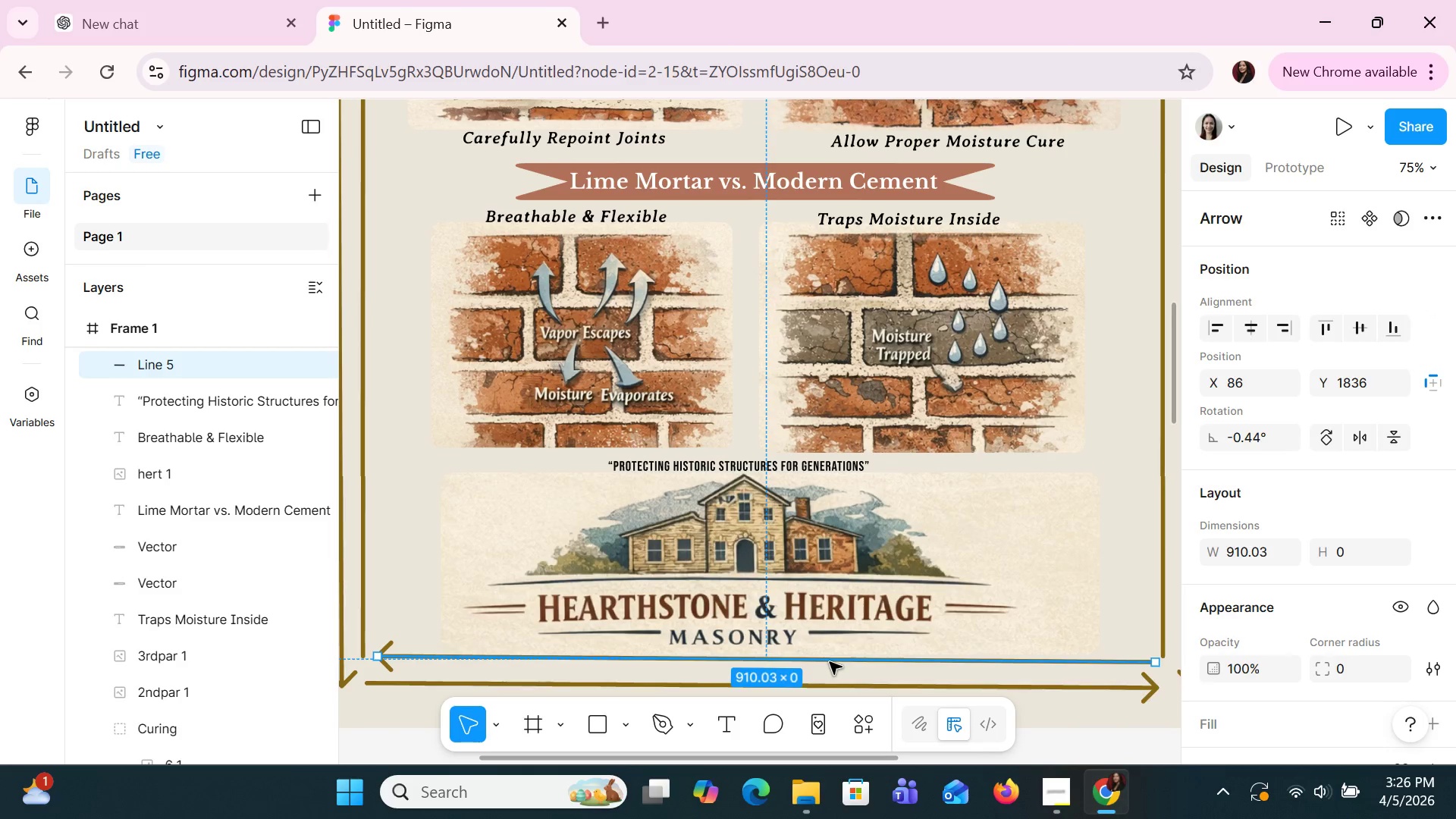 
key(ArrowLeft)
 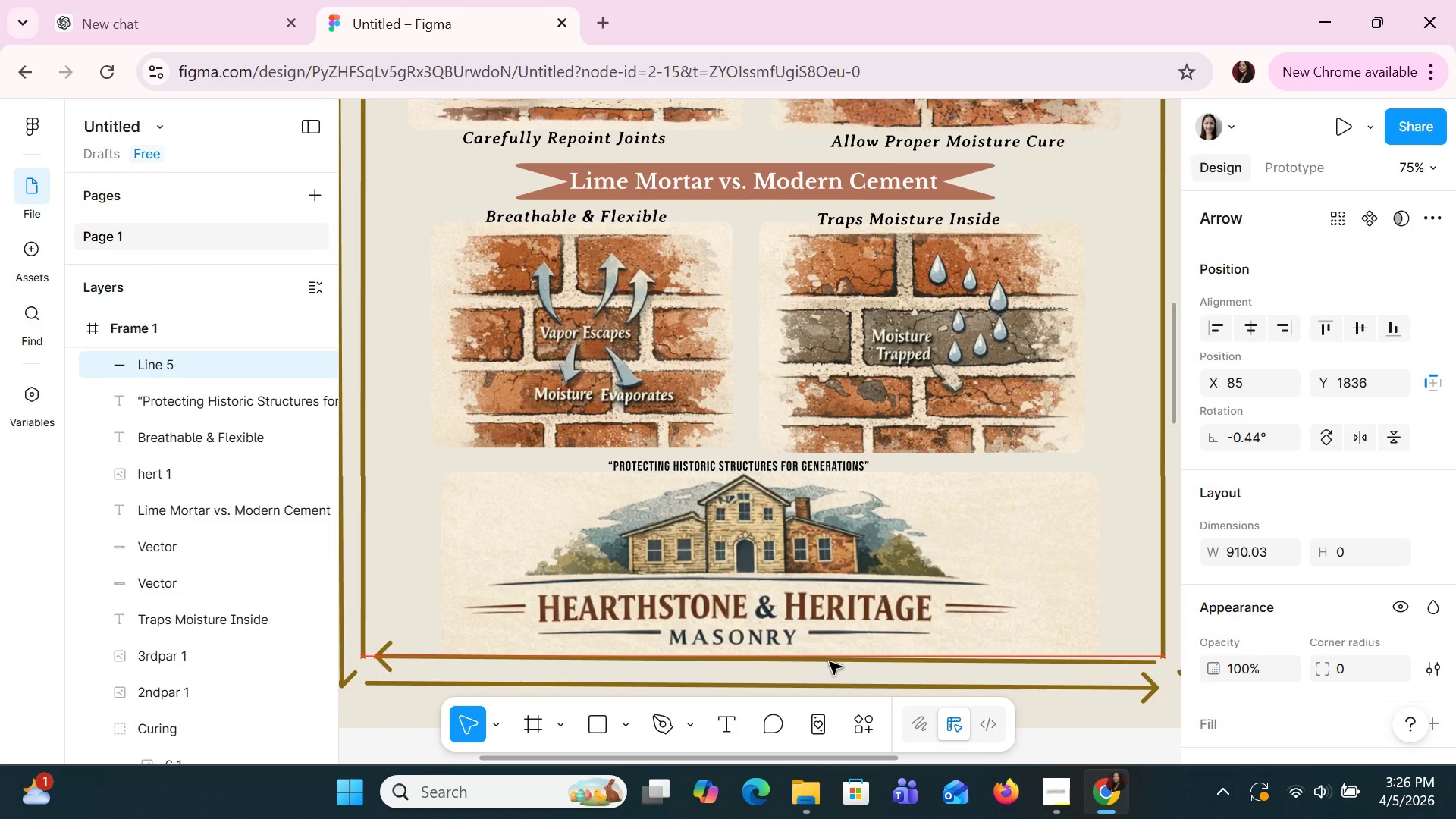 
key(ArrowLeft)
 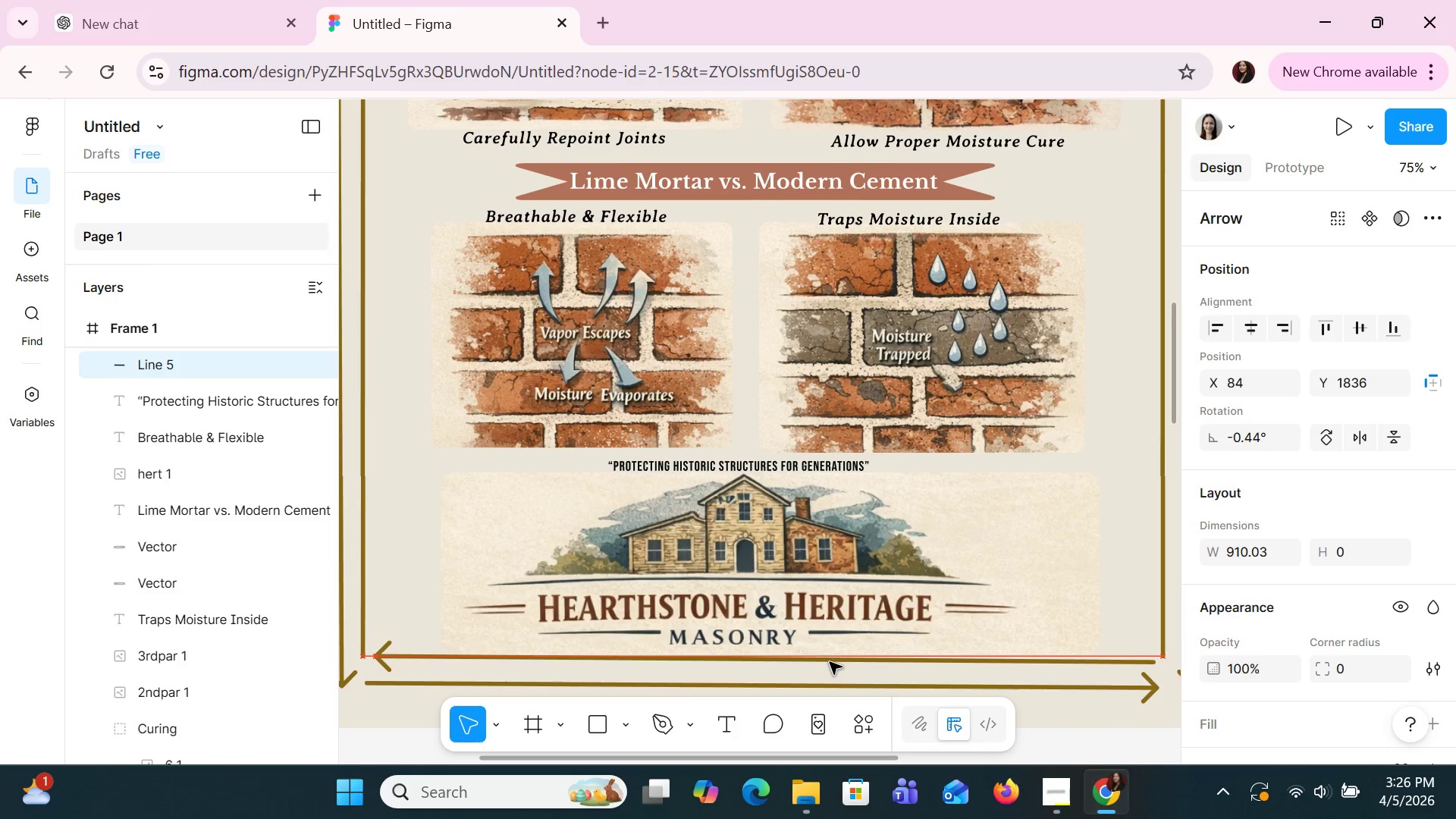 
key(ArrowLeft)
 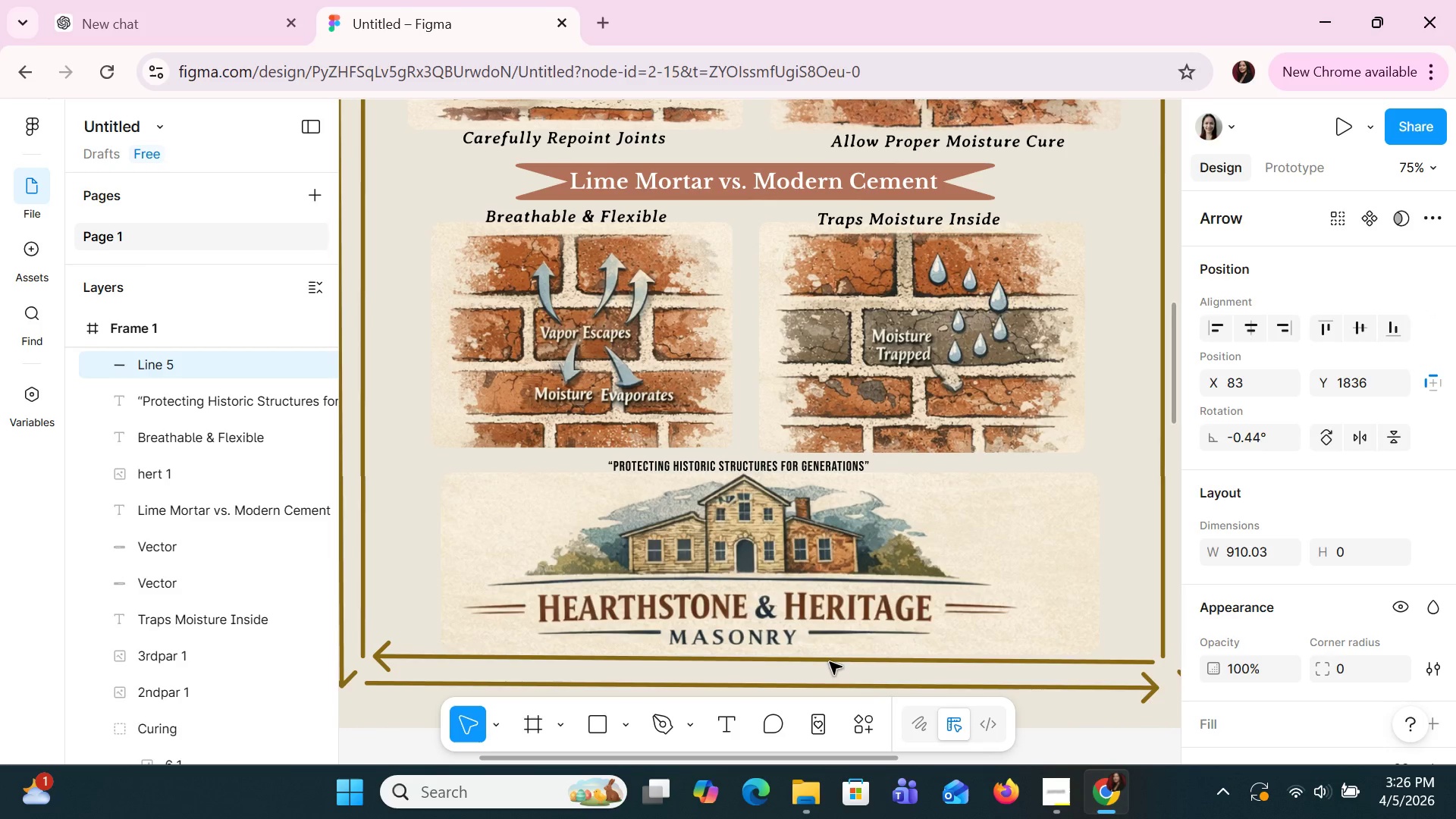 
key(ArrowLeft)
 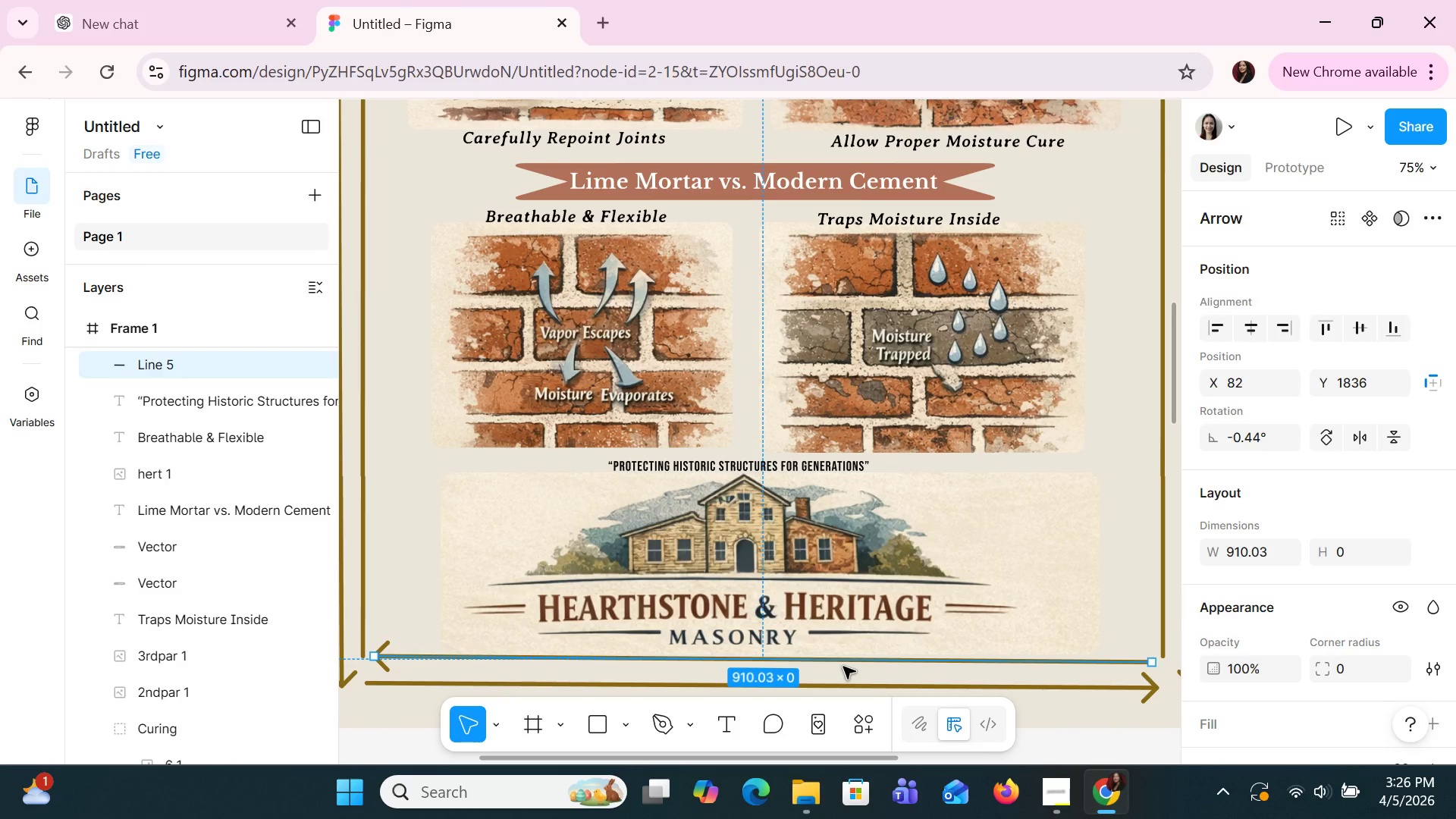 
scroll: coordinate [843, 667], scroll_direction: up, amount: 19.0
 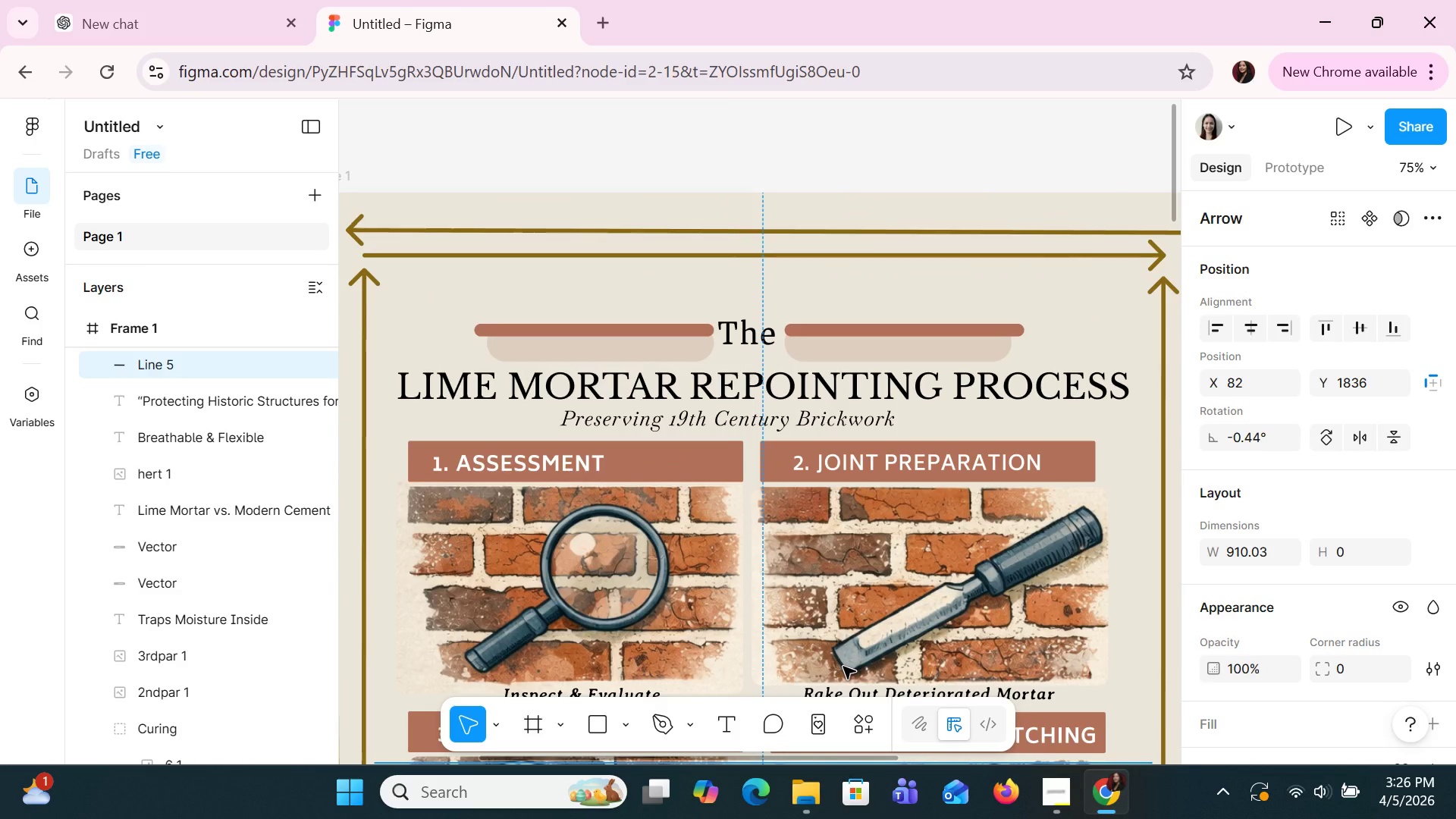 
hold_key(key=ControlLeft, duration=1.5)
scroll: coordinate [843, 667], scroll_direction: down, amount: 1.0
 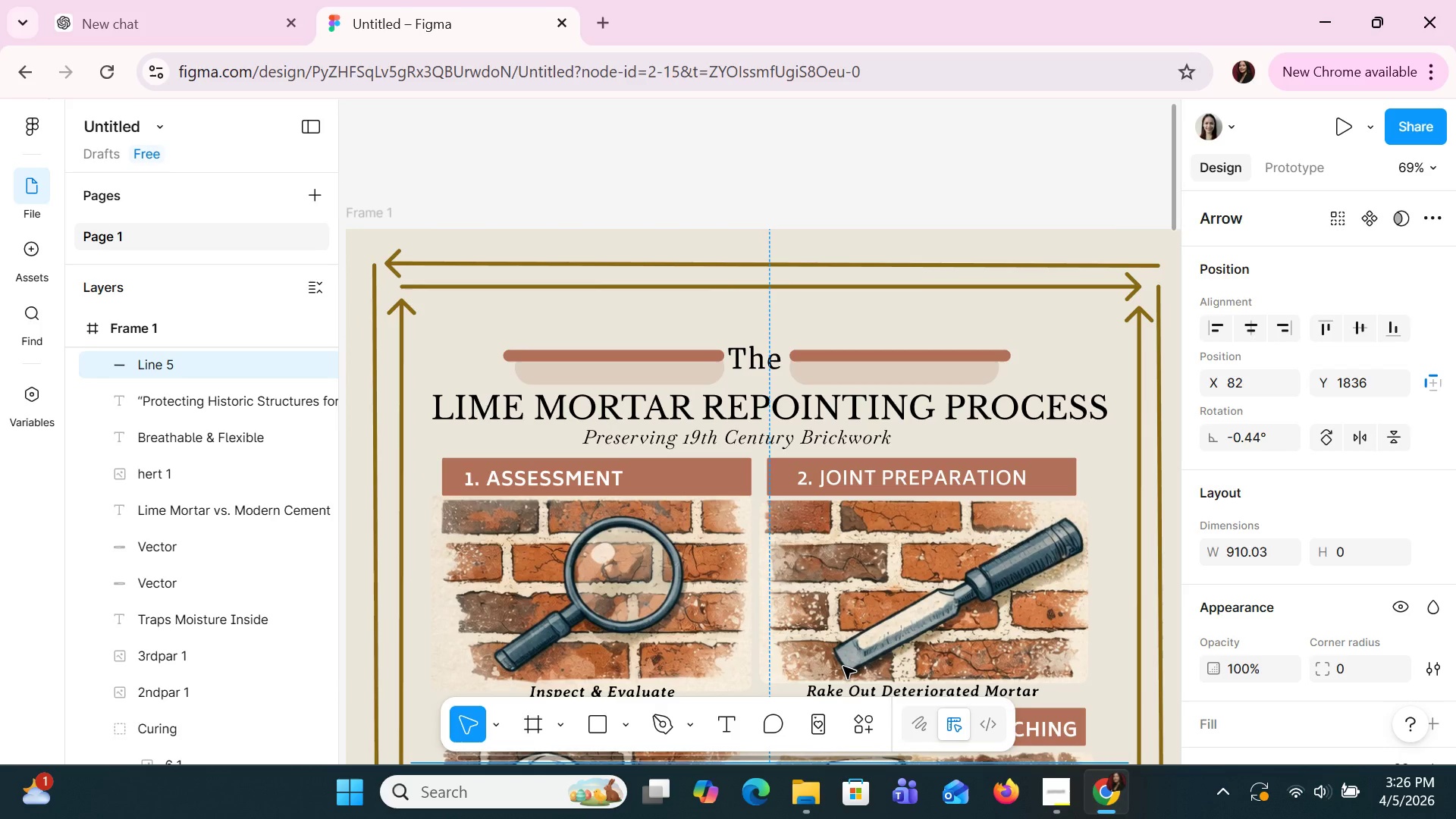 
key(Control+ControlLeft)
 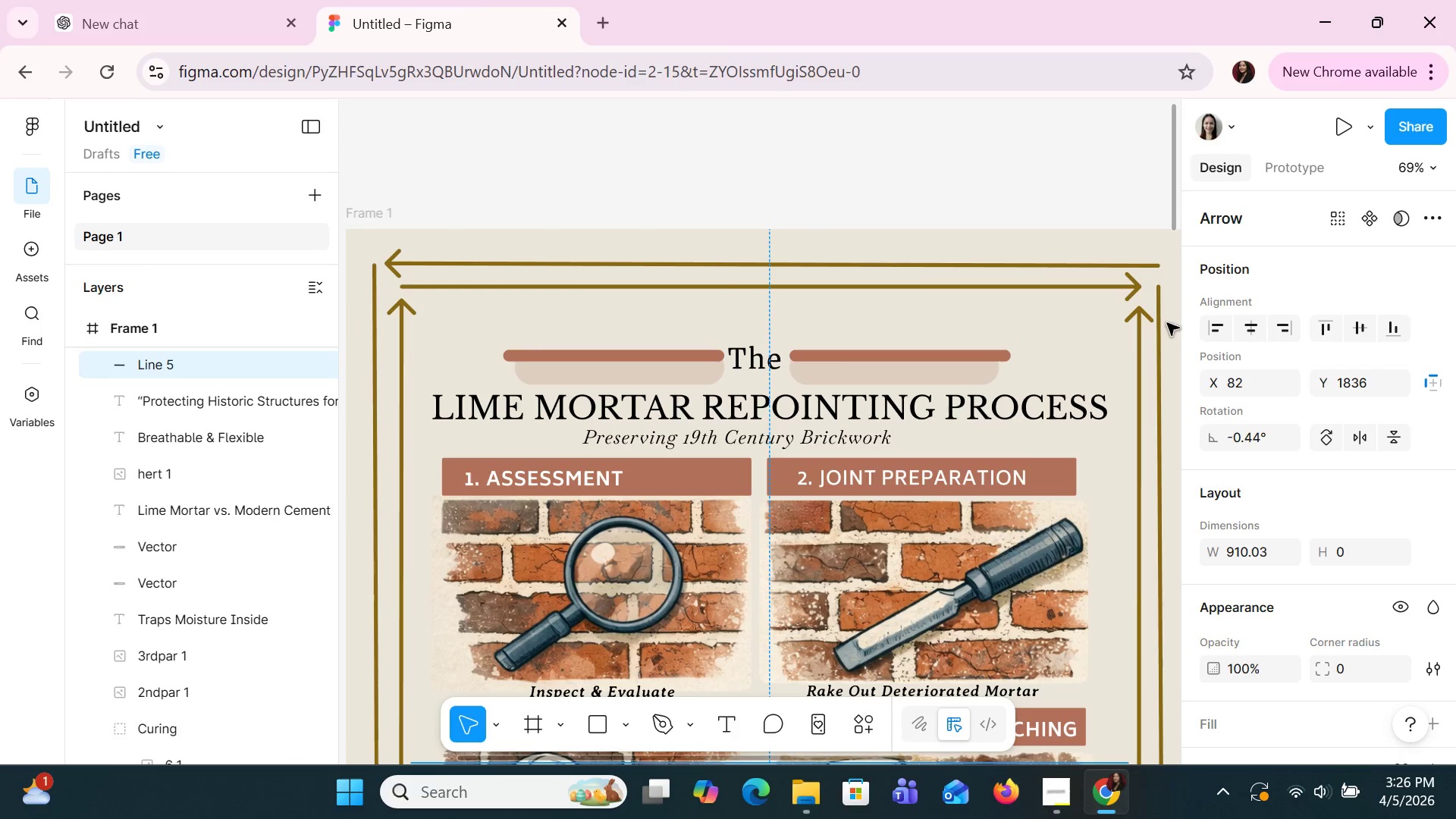 
scroll: coordinate [1119, 384], scroll_direction: down, amount: 20.0
 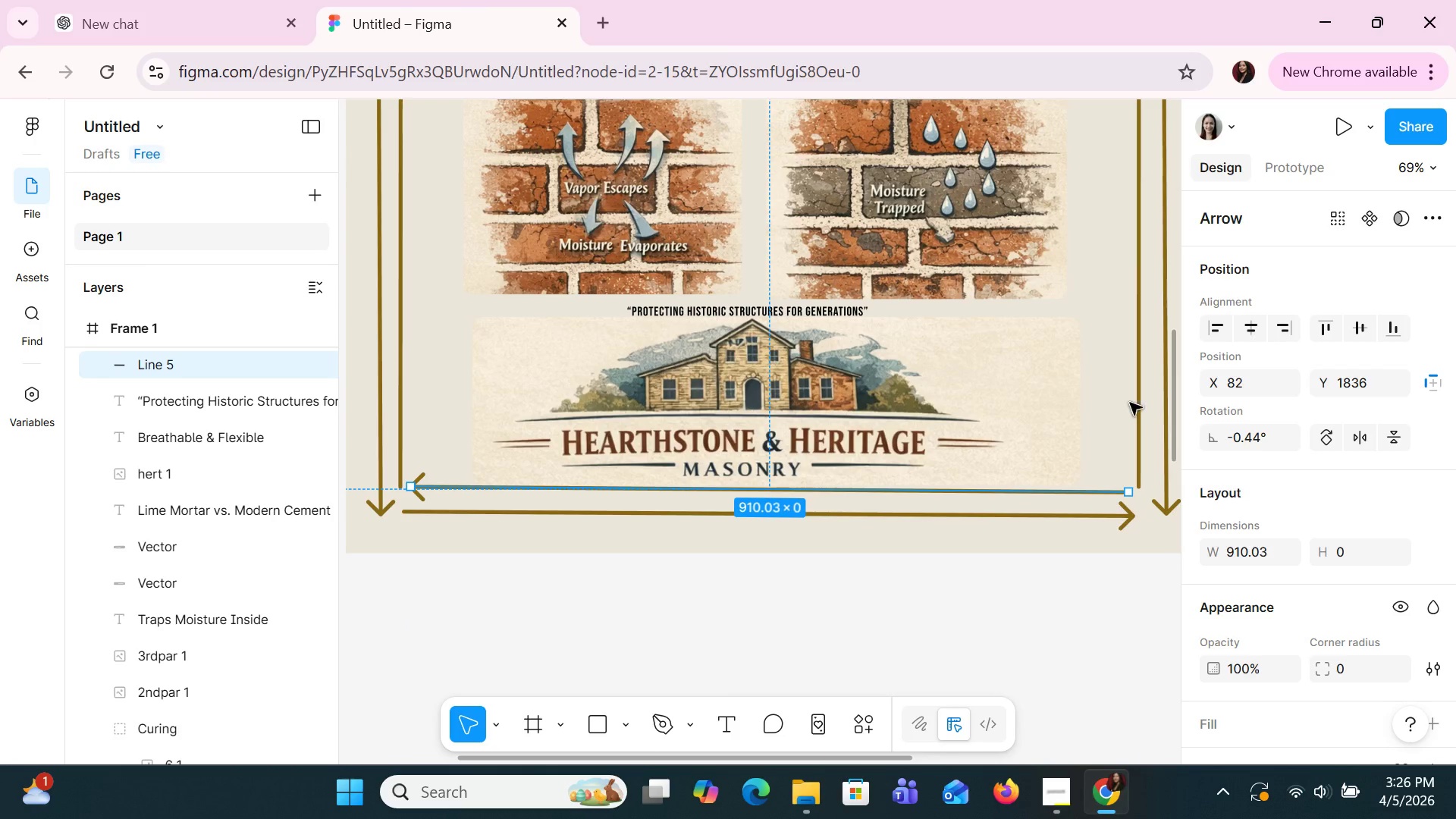 
left_click([1163, 482])
 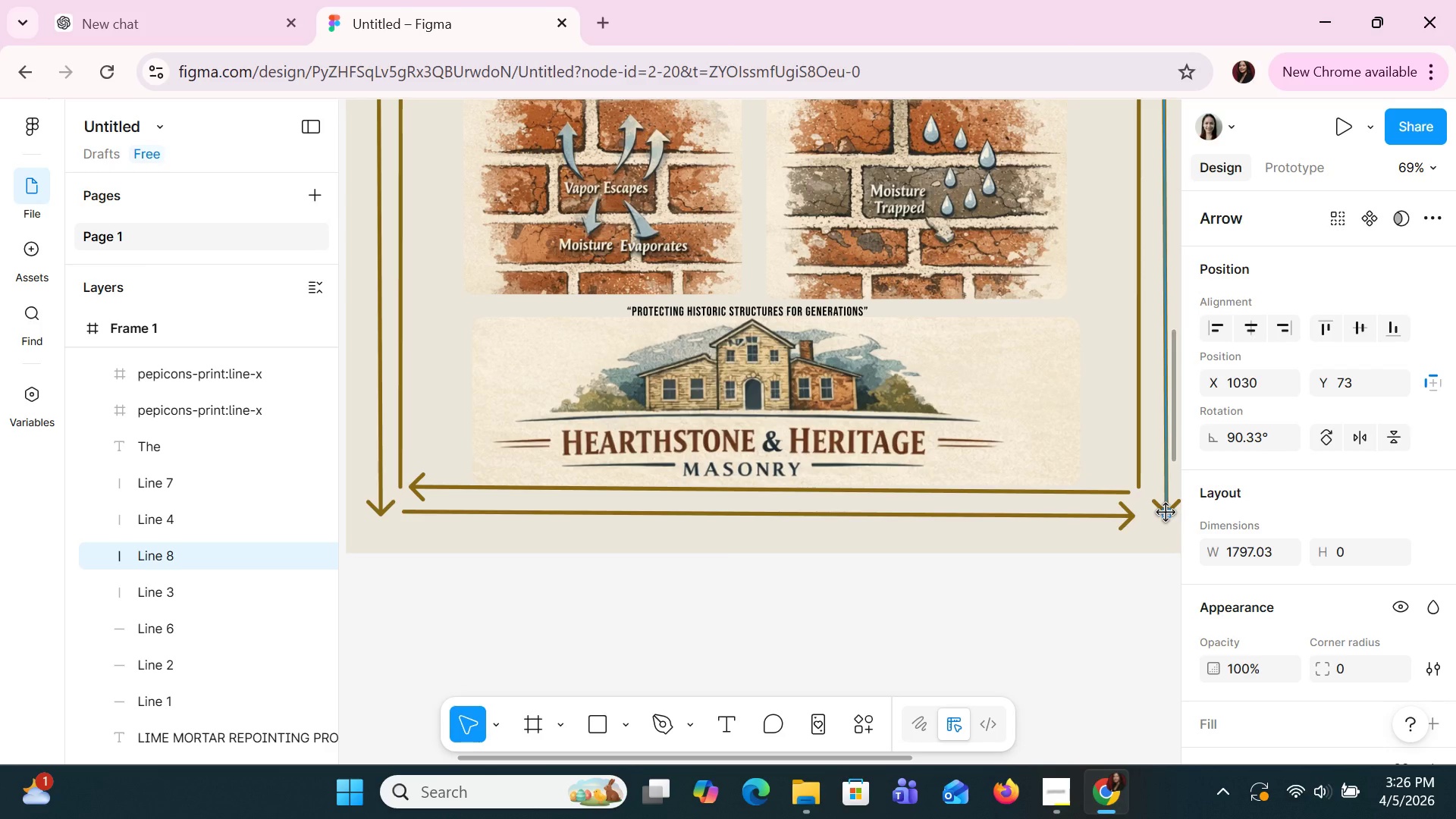 
left_click_drag(start_coordinate=[1166, 513], to_coordinate=[1069, 519])
 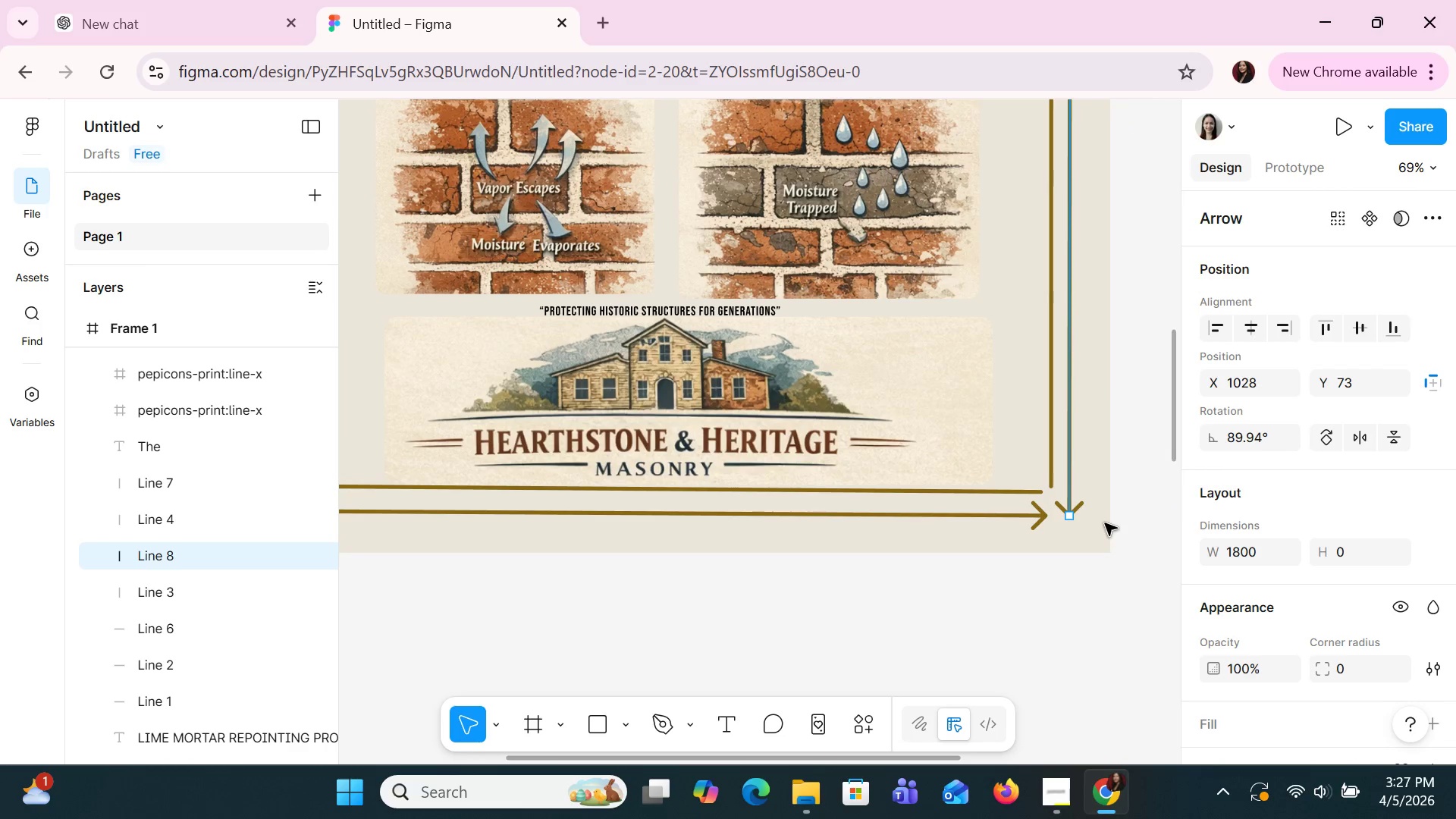 
key(ArrowLeft)
 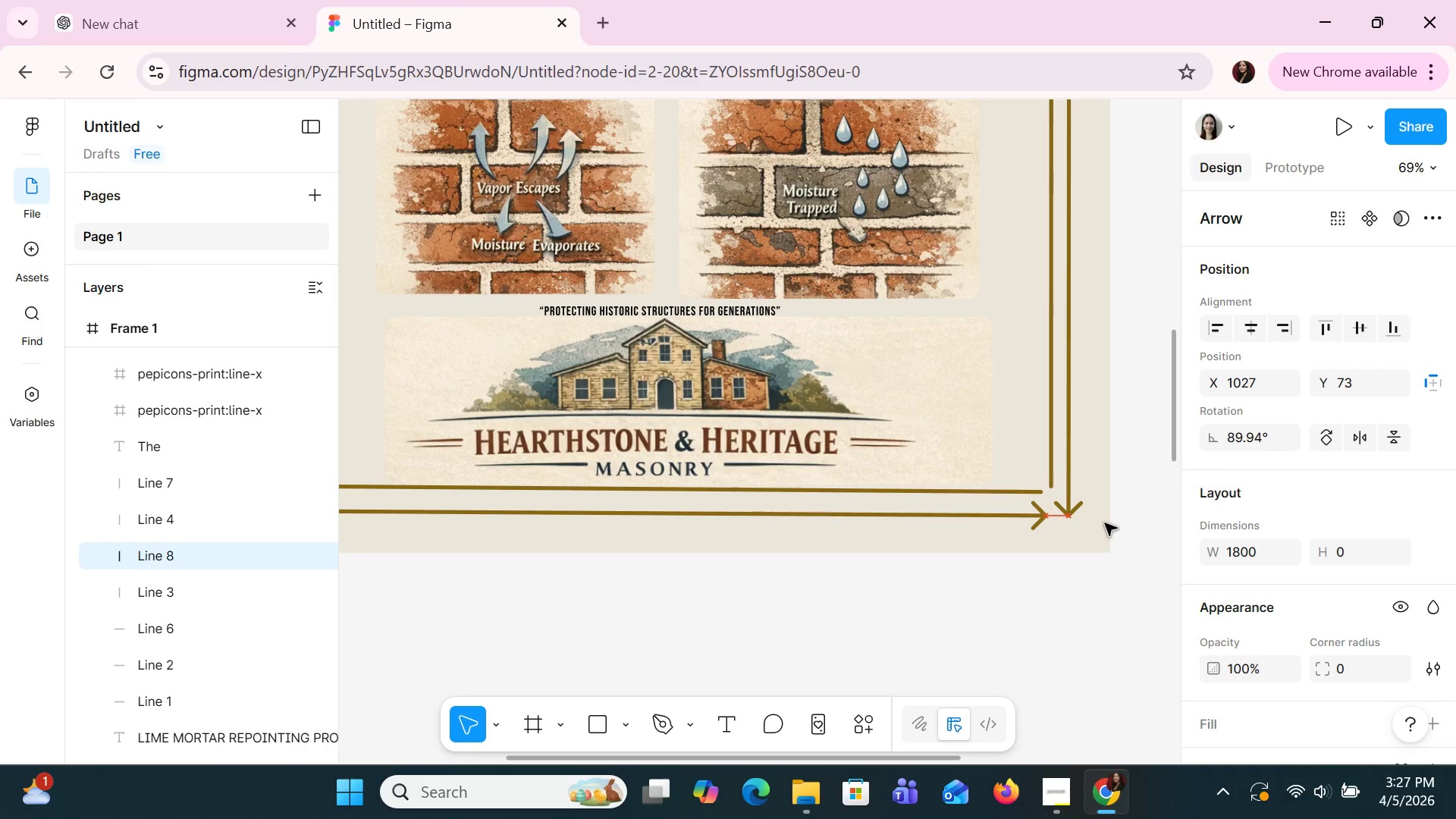 
key(ArrowLeft)
 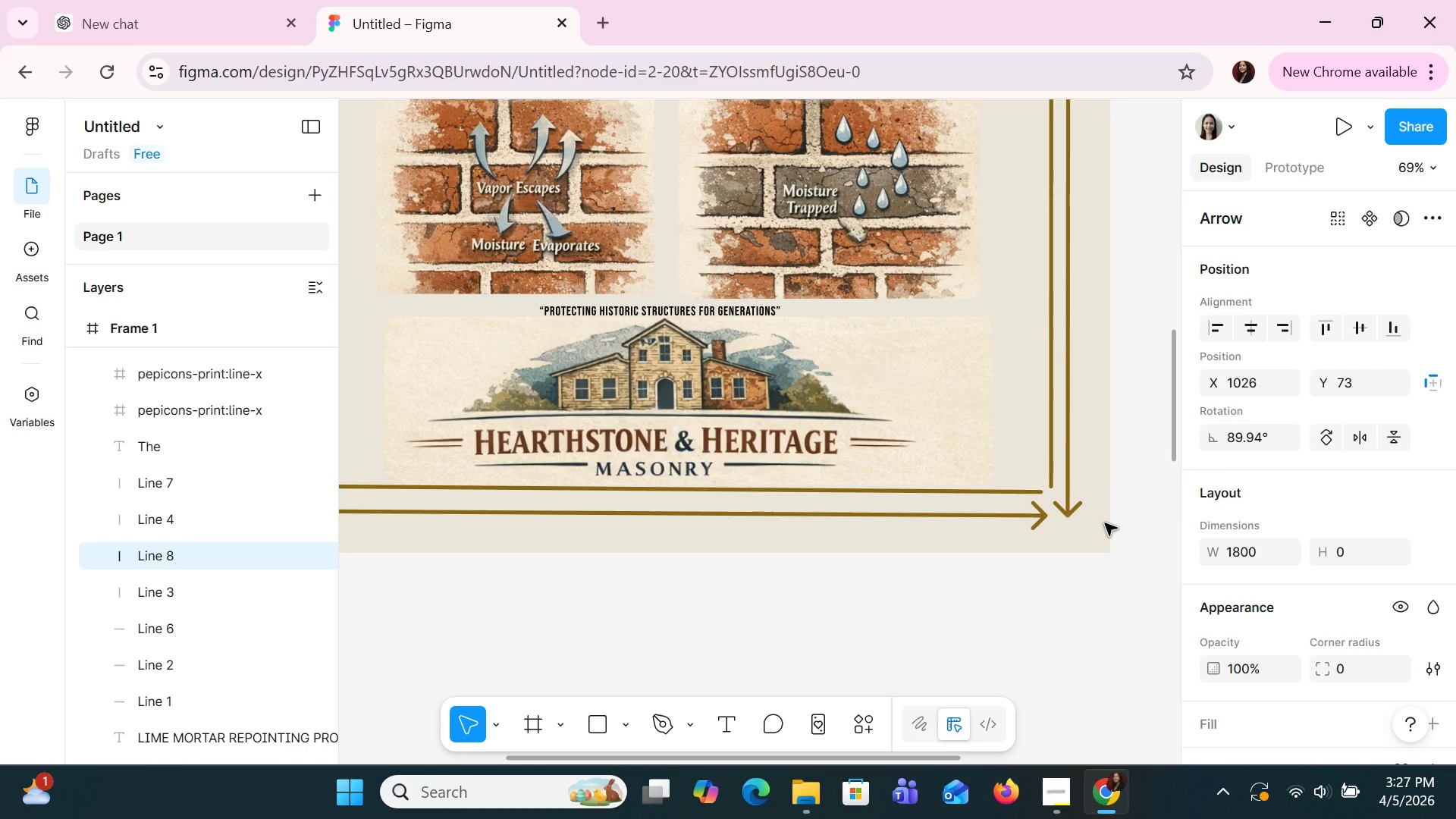 
key(ArrowLeft)
 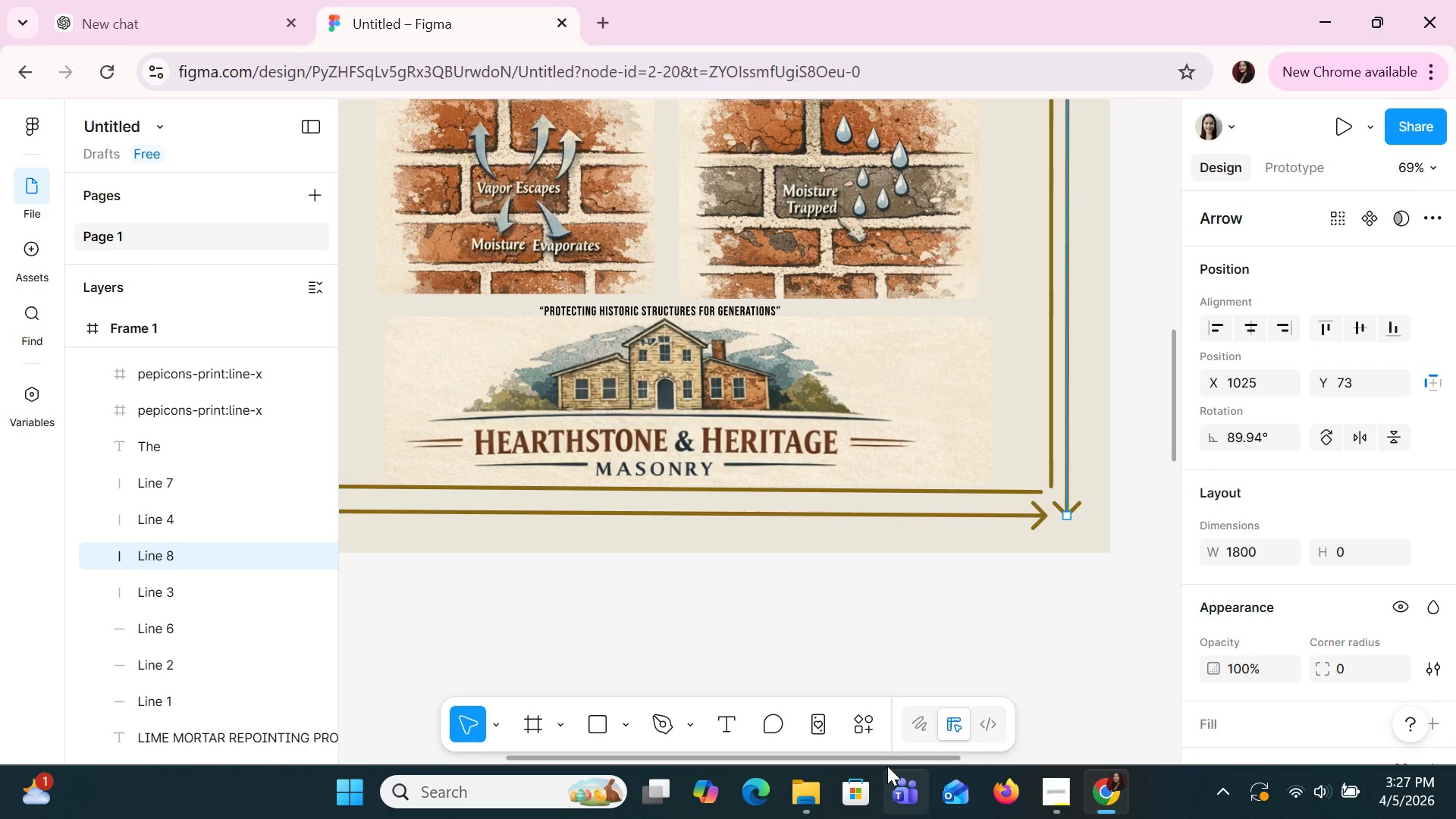 
left_click_drag(start_coordinate=[877, 763], to_coordinate=[838, 798])
 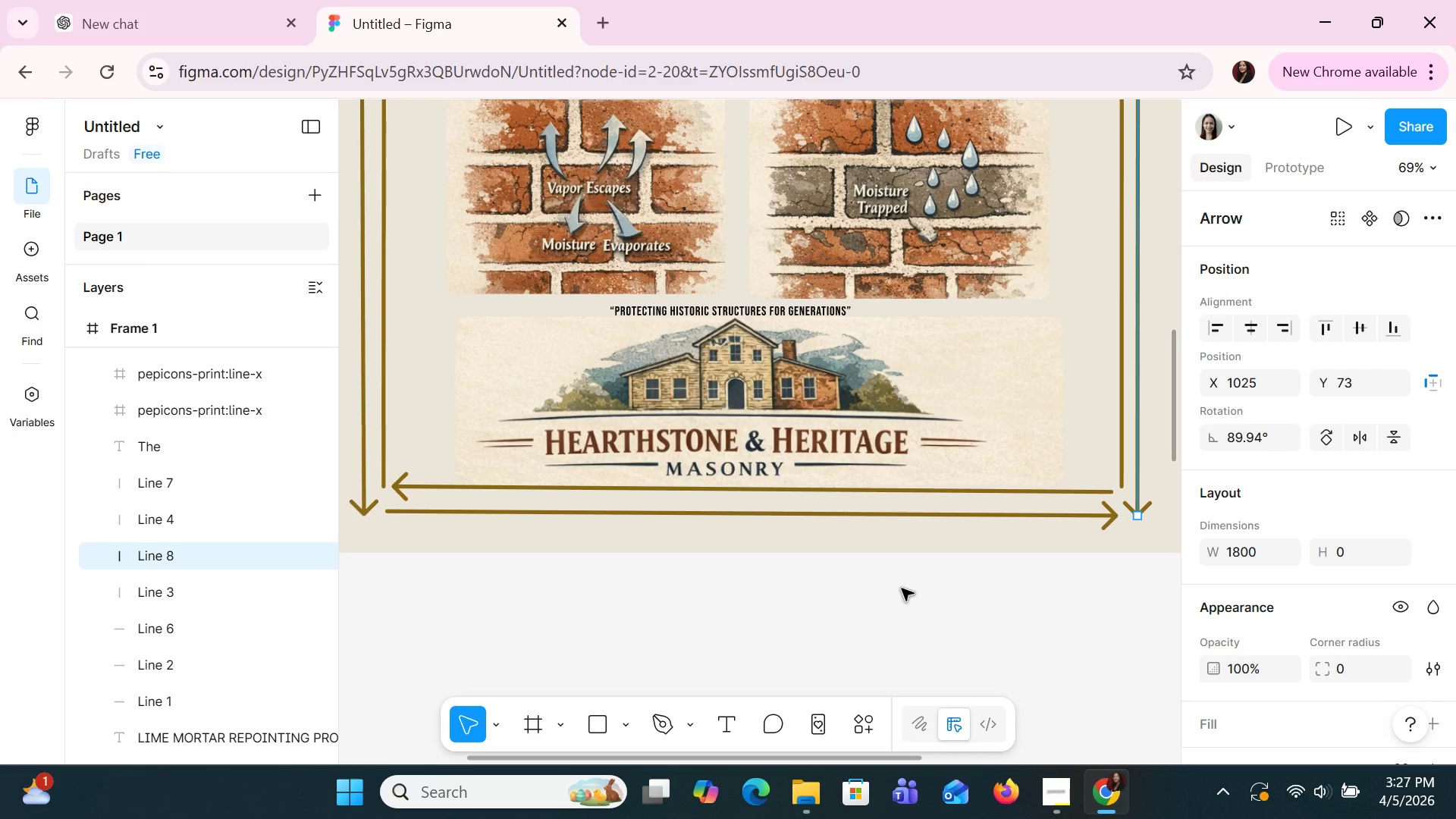 
scroll: coordinate [908, 585], scroll_direction: up, amount: 15.0
 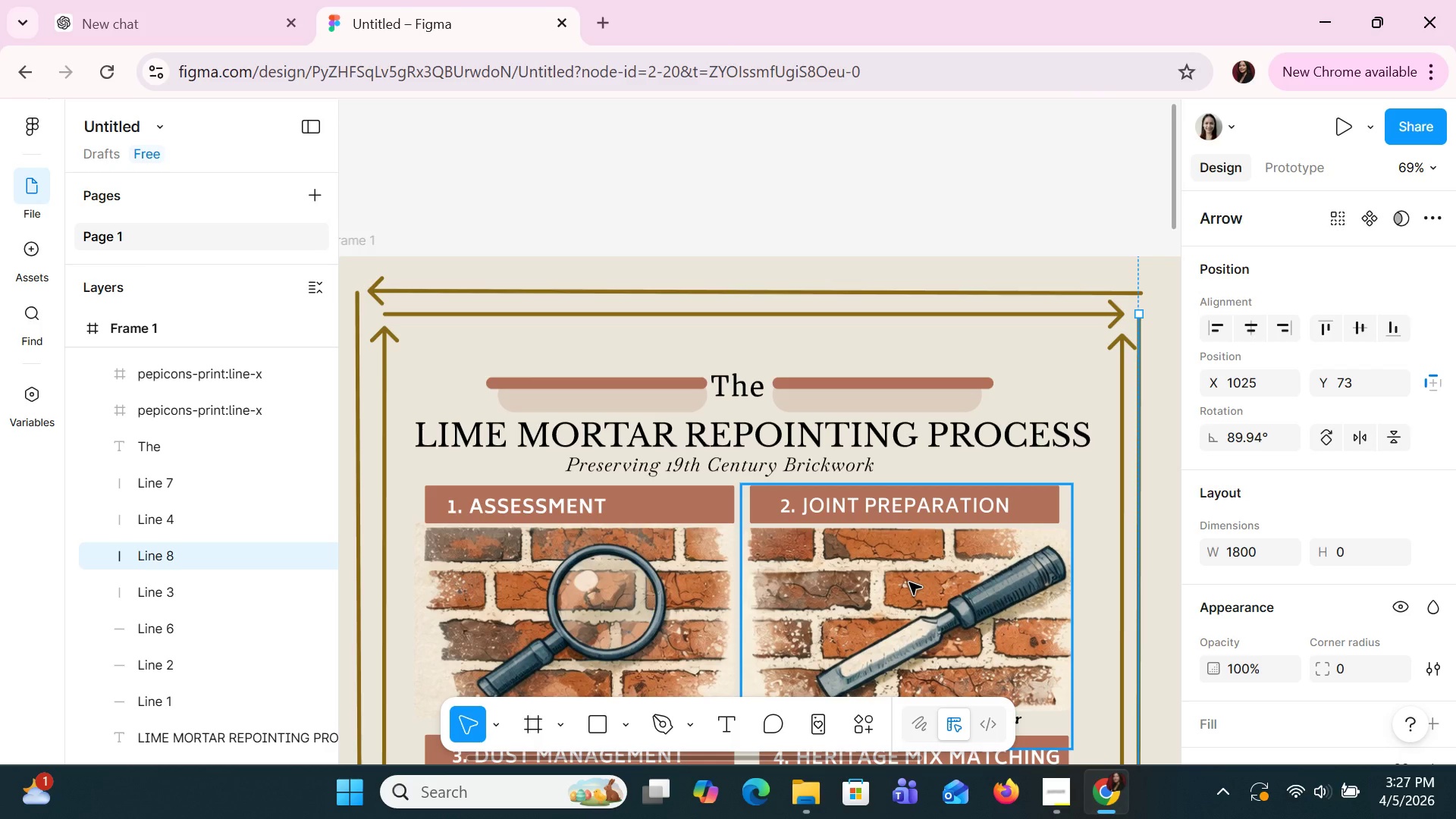 
wait(15.8)
 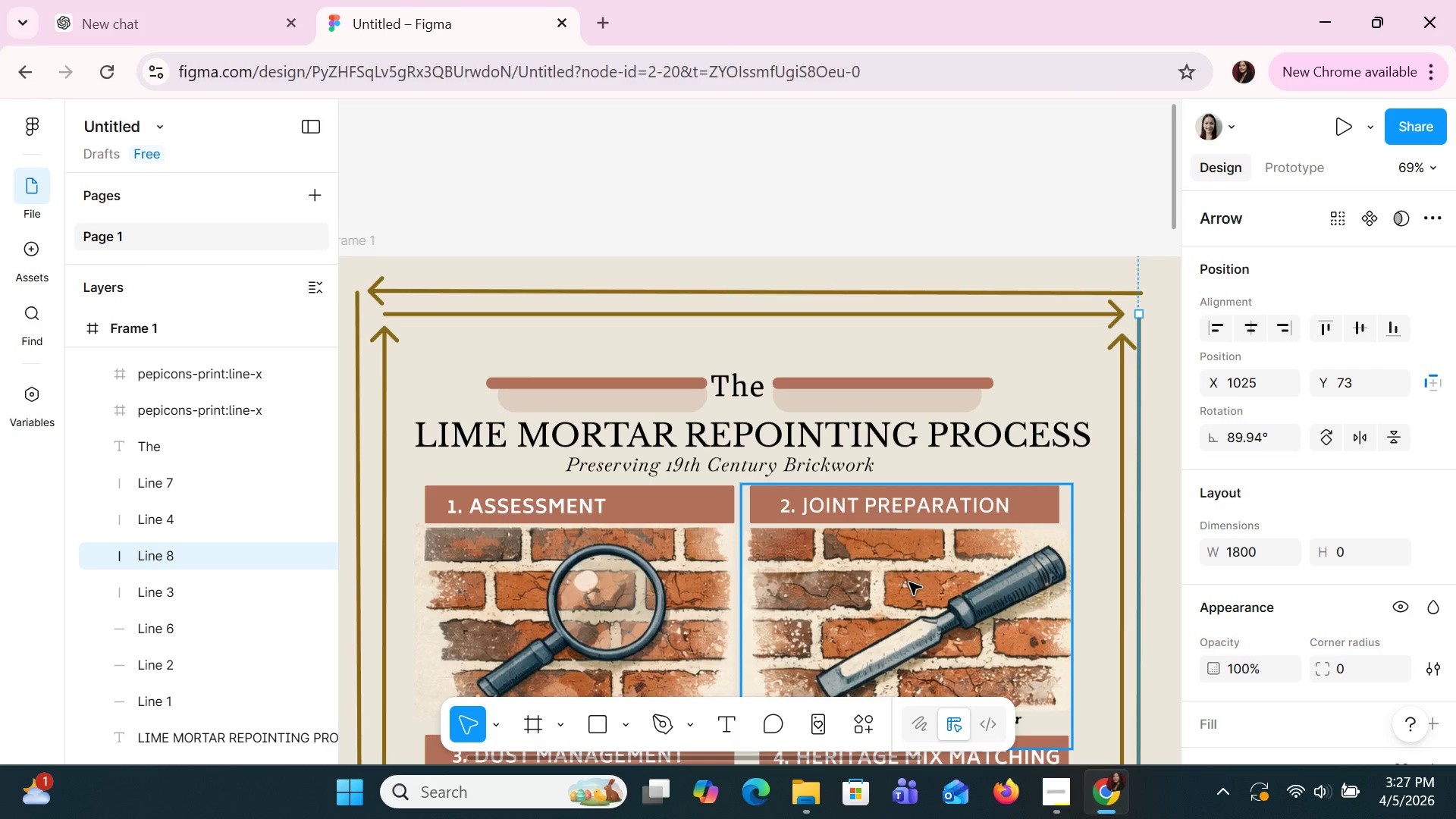 
scroll: coordinate [909, 582], scroll_direction: up, amount: 1.0
 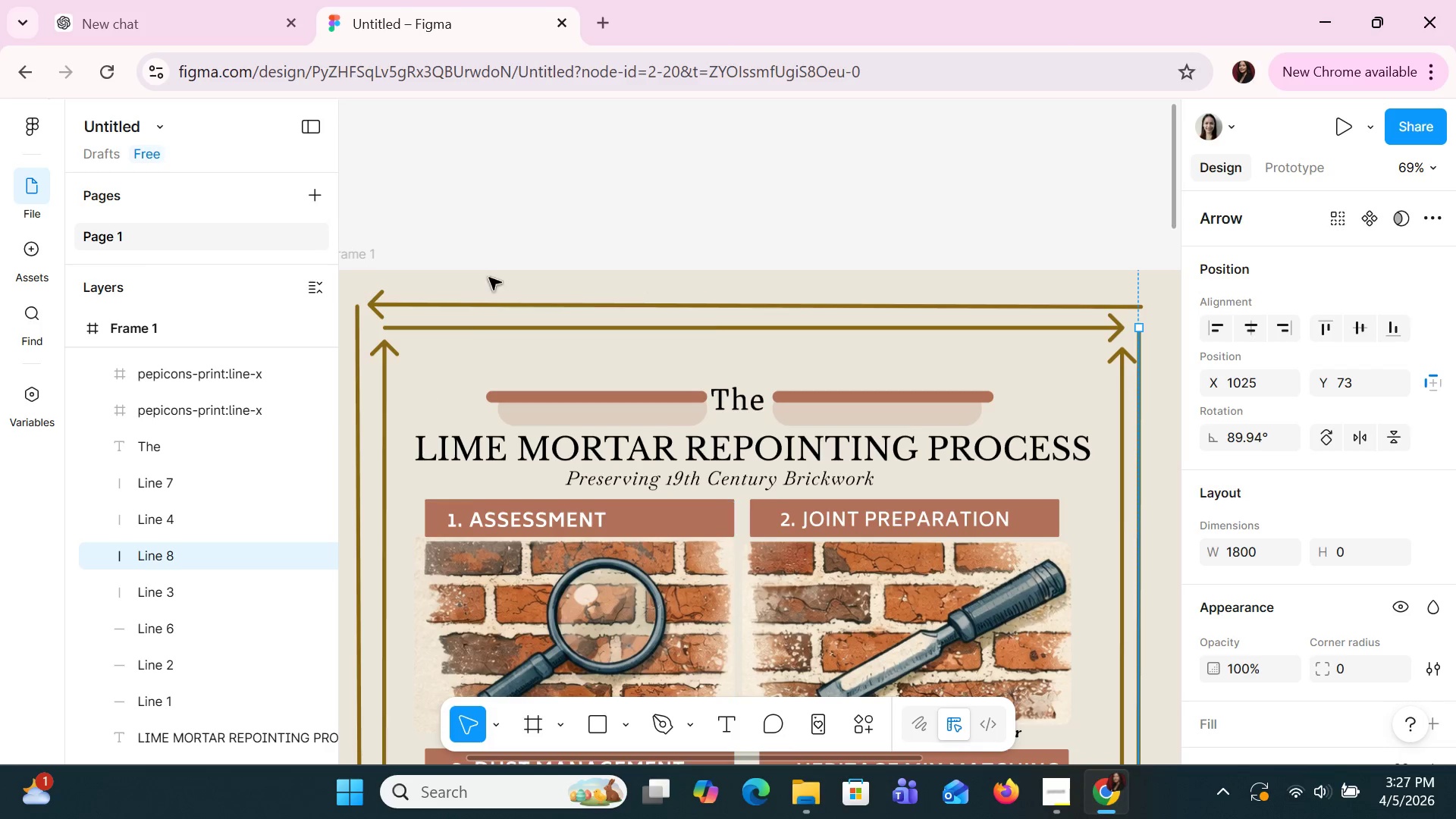 
left_click([606, 187])
 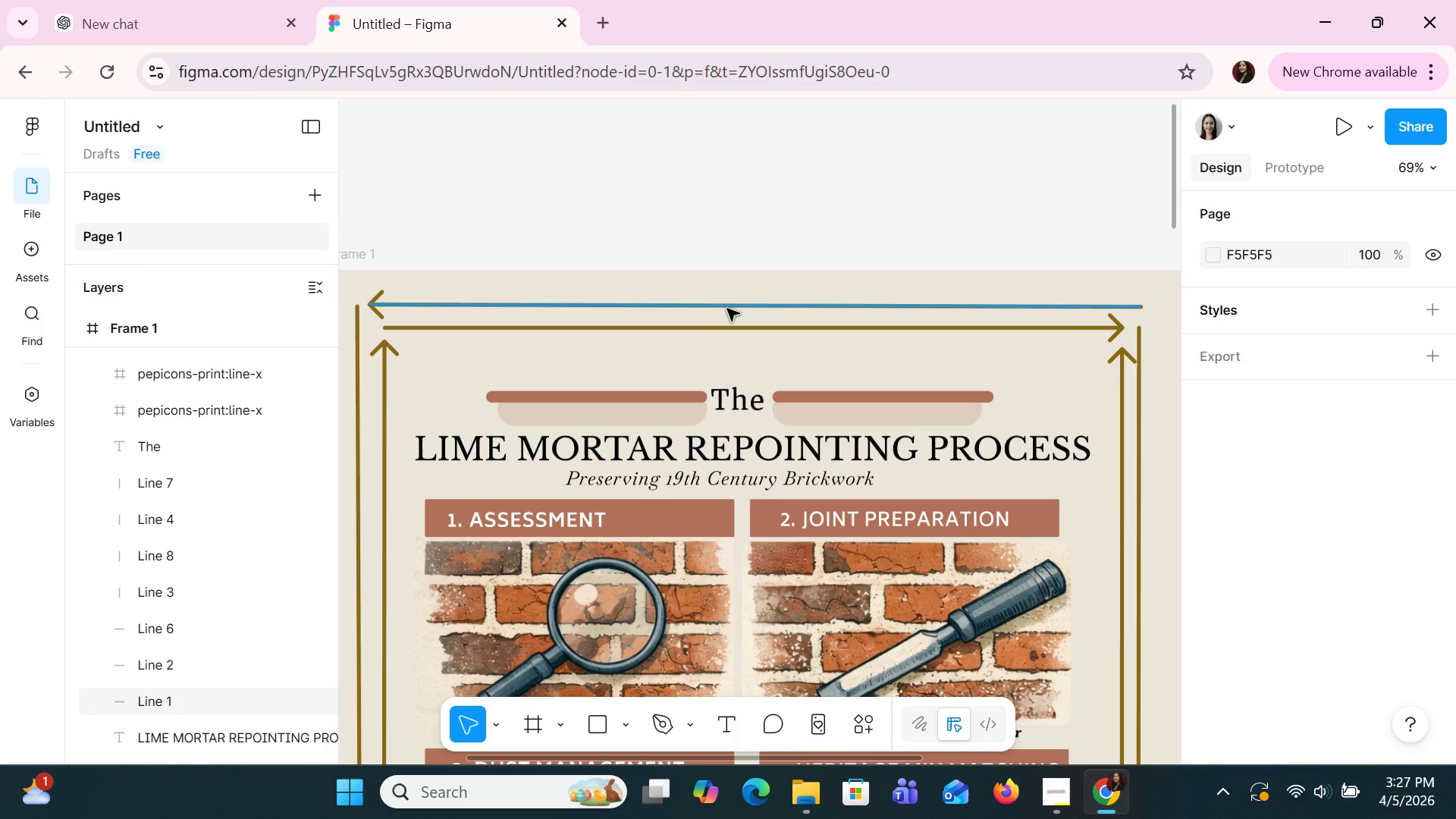 
scroll: coordinate [728, 310], scroll_direction: down, amount: 20.0
 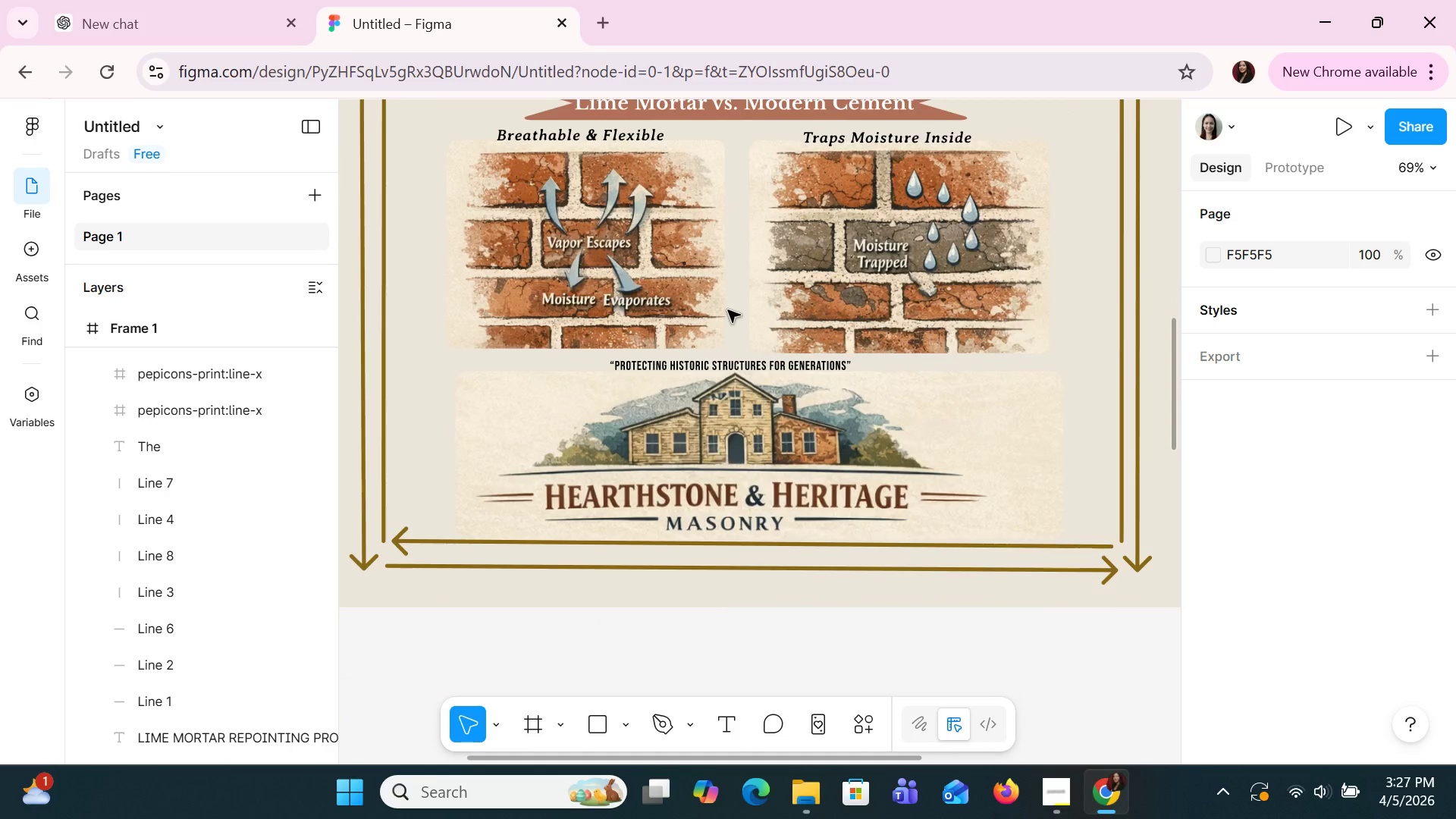 
scroll: coordinate [728, 310], scroll_direction: up, amount: 17.0
 